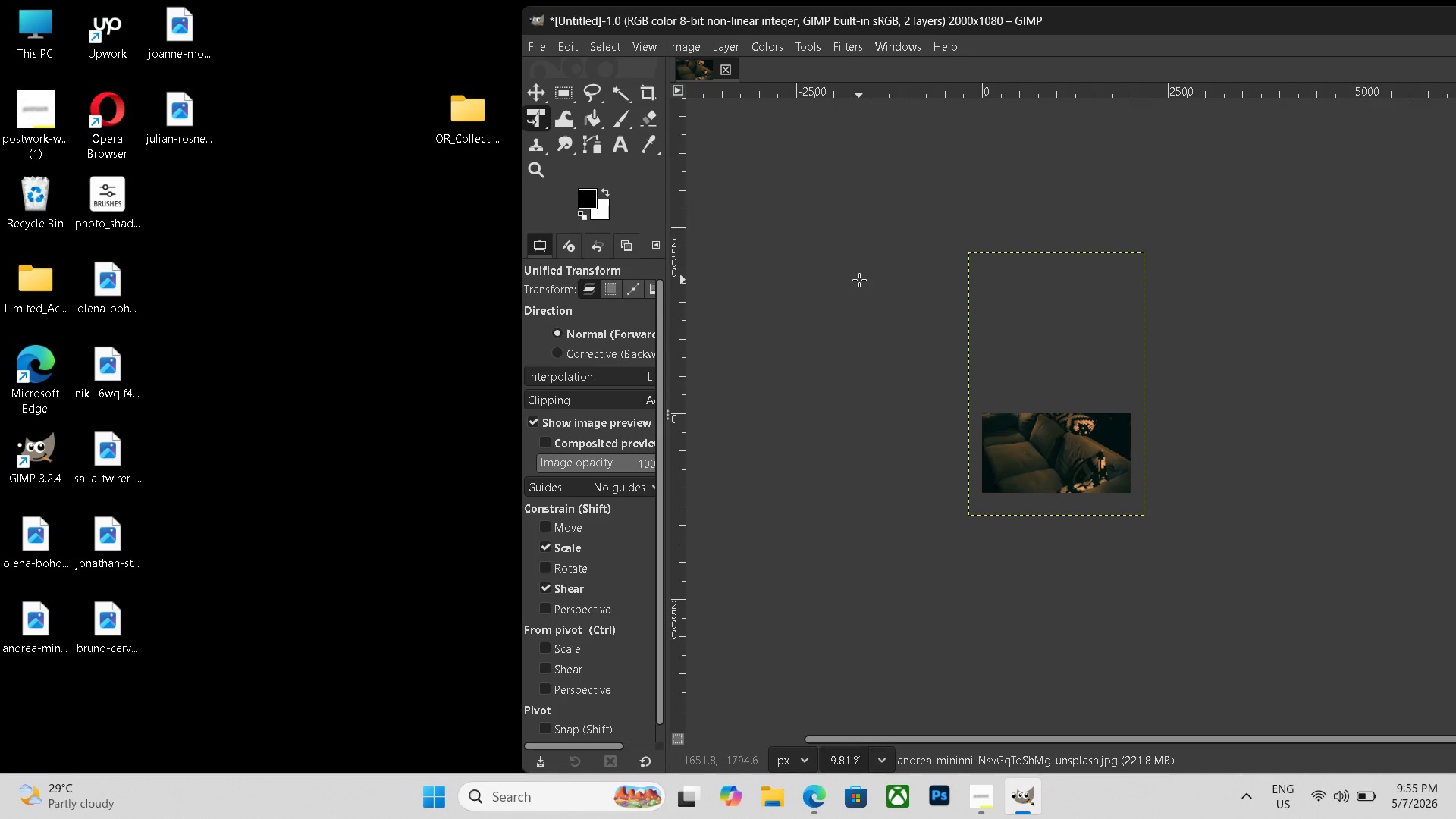 
hold_key(key=ControlLeft, duration=0.66)
scroll: coordinate [383, 531], scroll_direction: up, amount: 1.0
 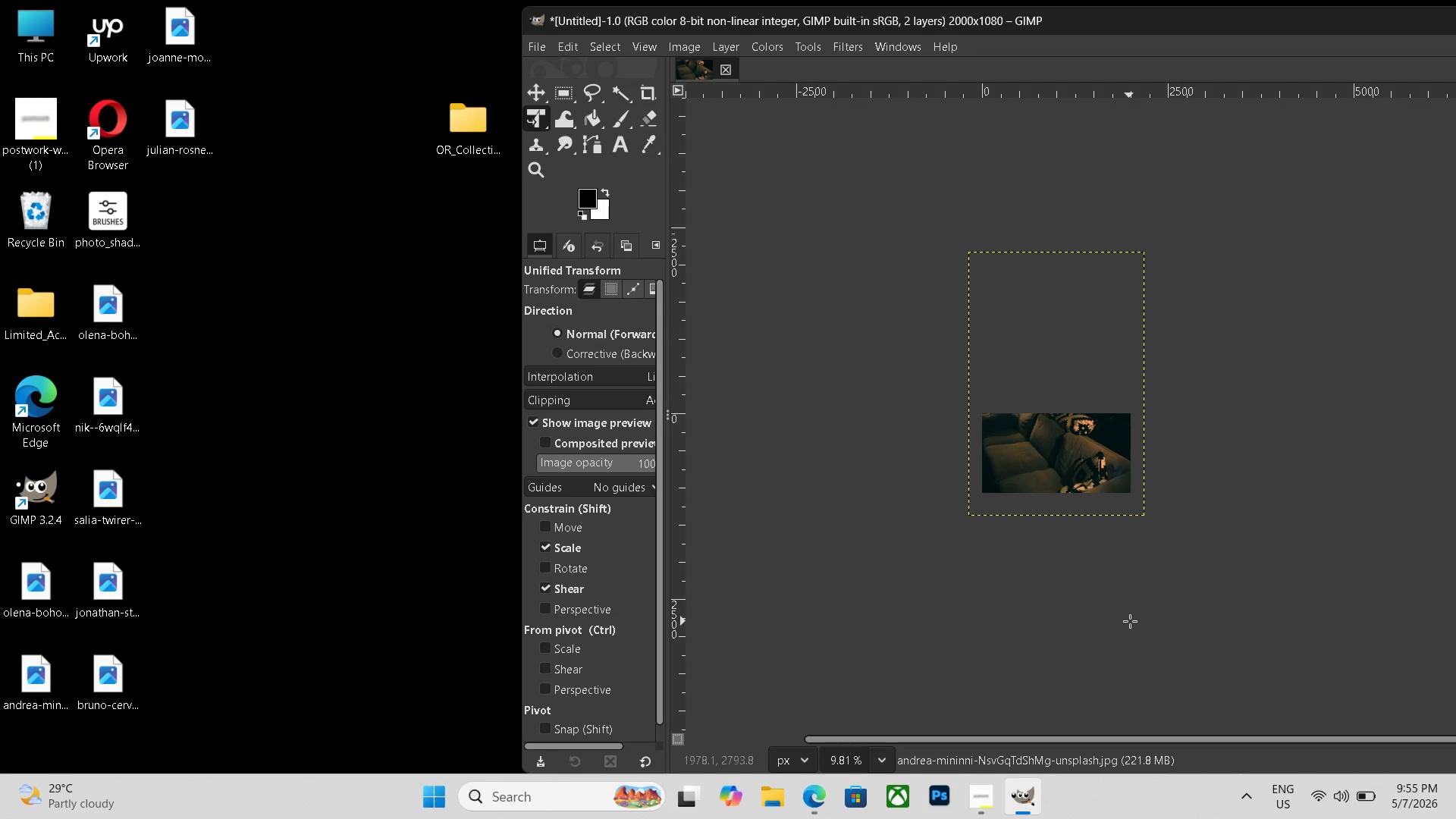 
left_click([1139, 616])
 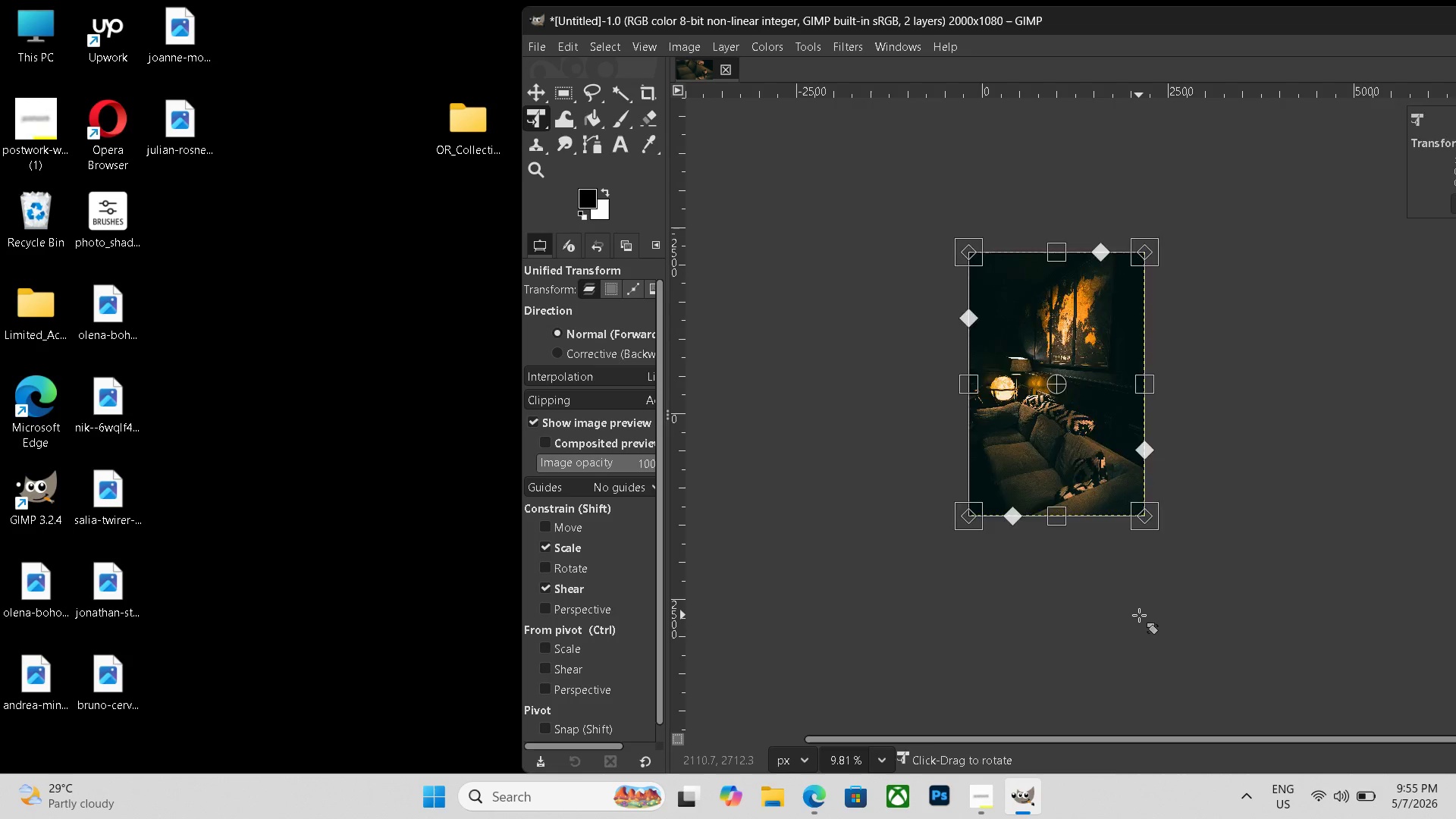 
key(Enter)
 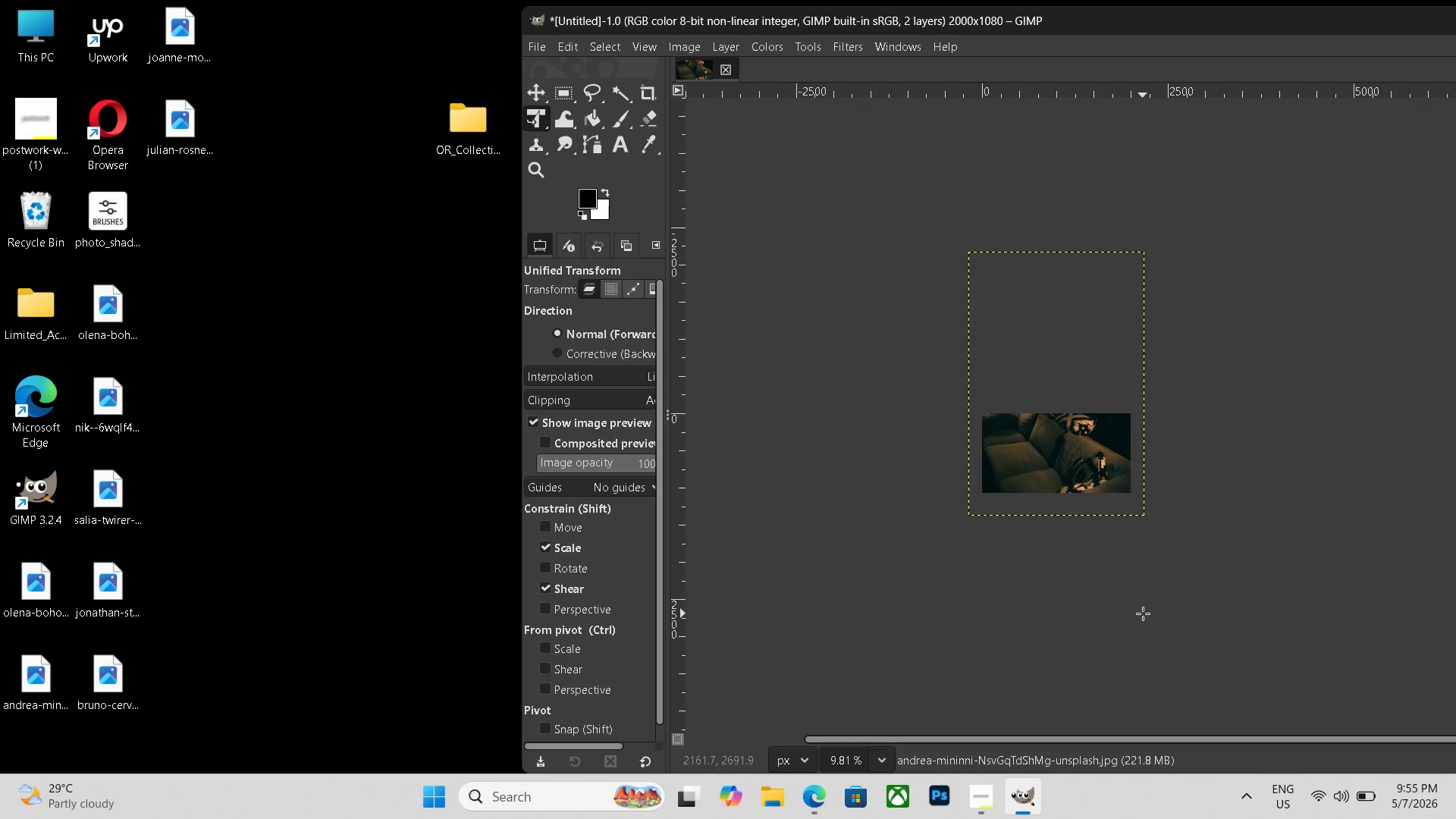 
hold_key(key=ControlLeft, duration=0.78)
scroll: coordinate [1141, 615], scroll_direction: up, amount: 7.0
 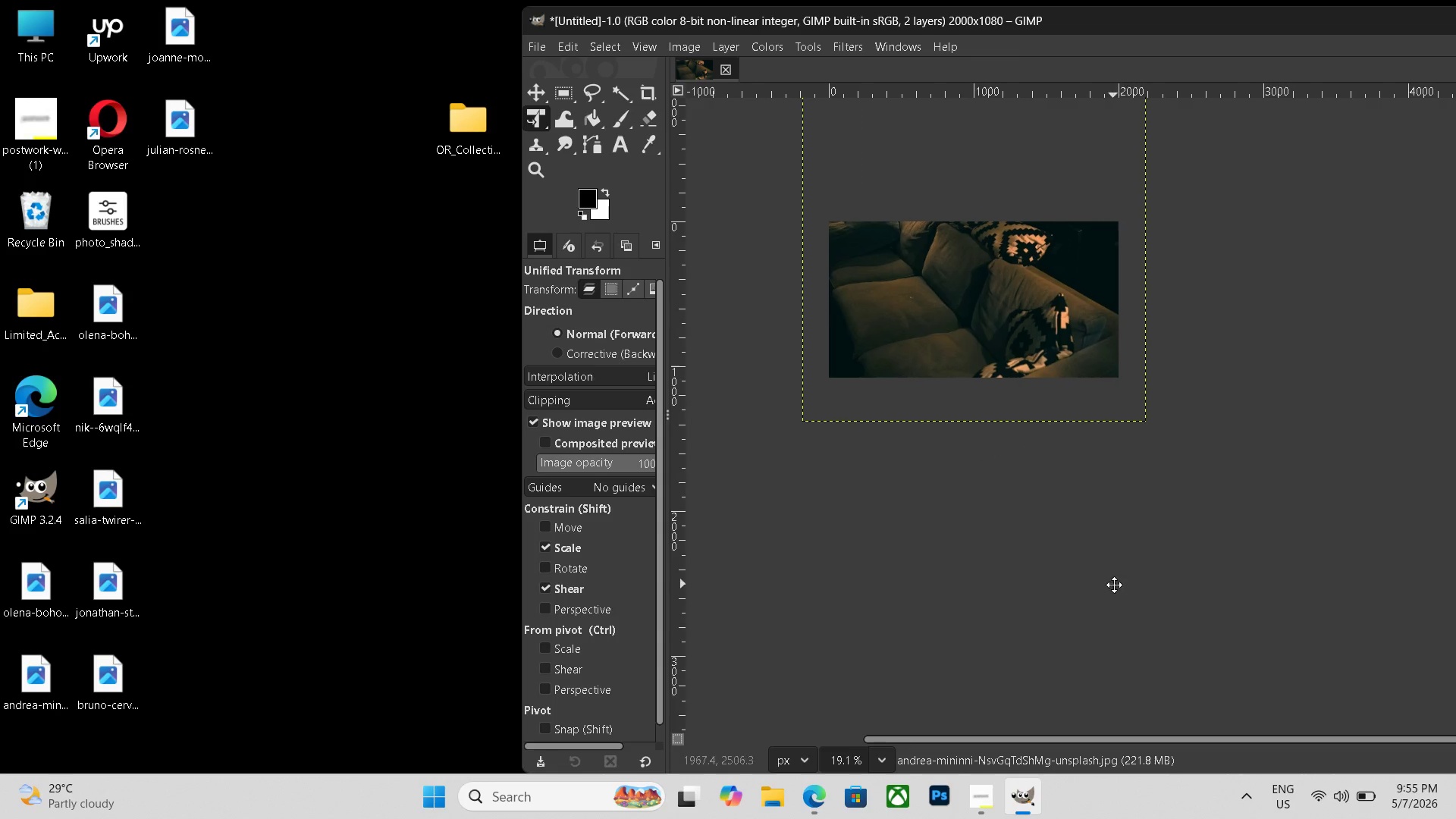 
hold_key(key=Space, duration=1.16)
 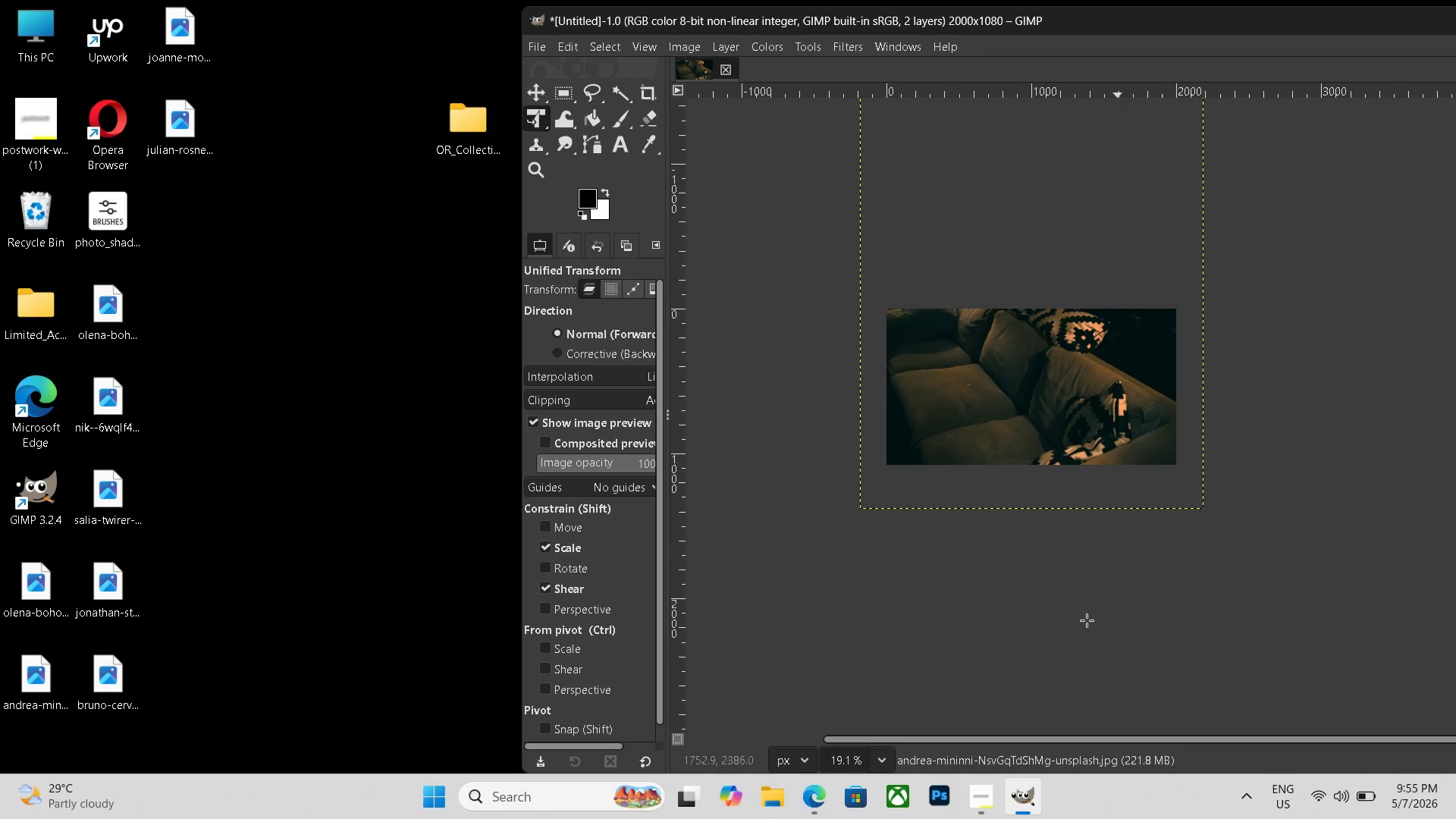 
left_click_drag(start_coordinate=[1114, 585], to_coordinate=[1172, 675])
 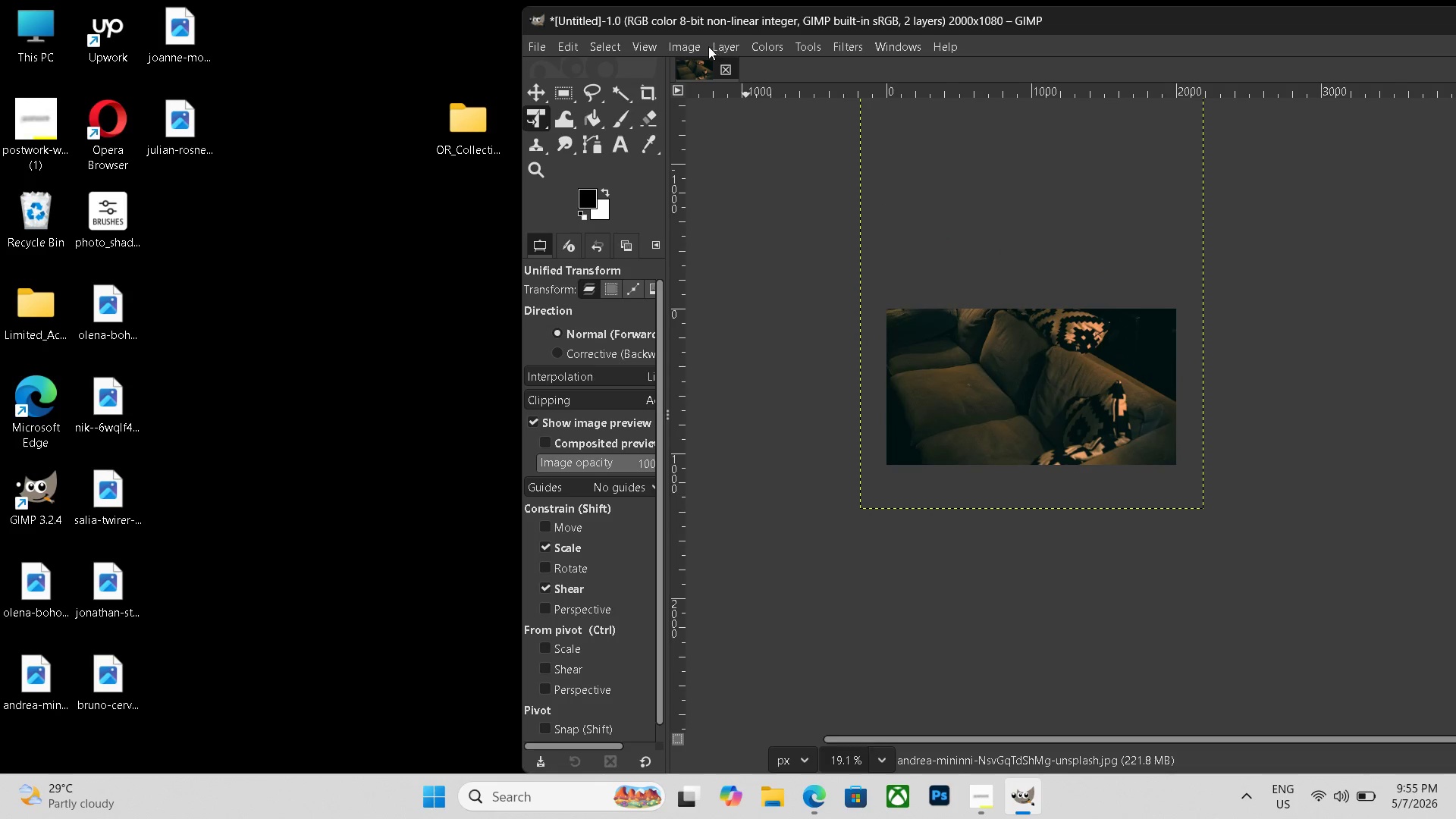 
left_click([702, 46])
 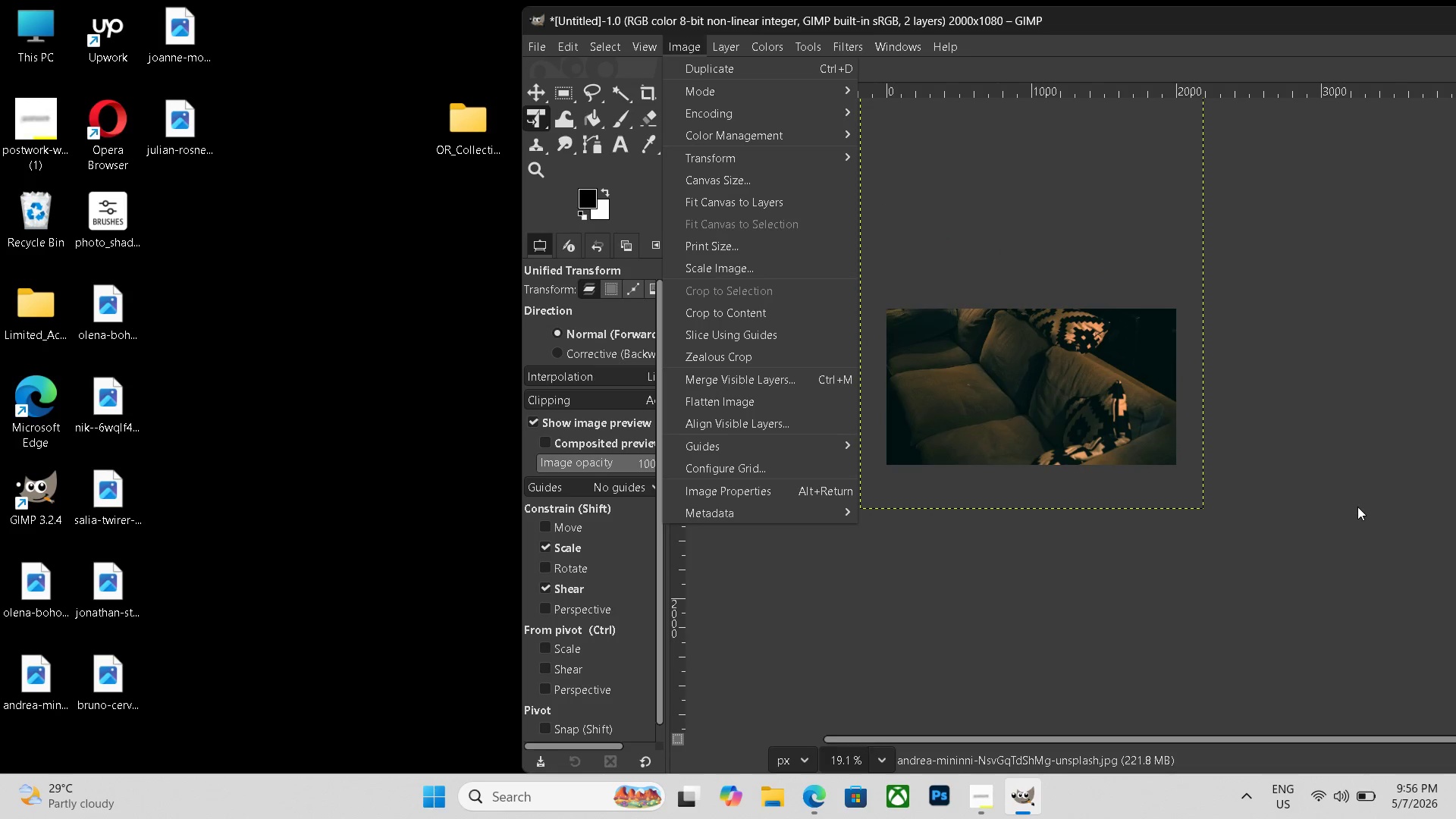 
key(Control+D)
 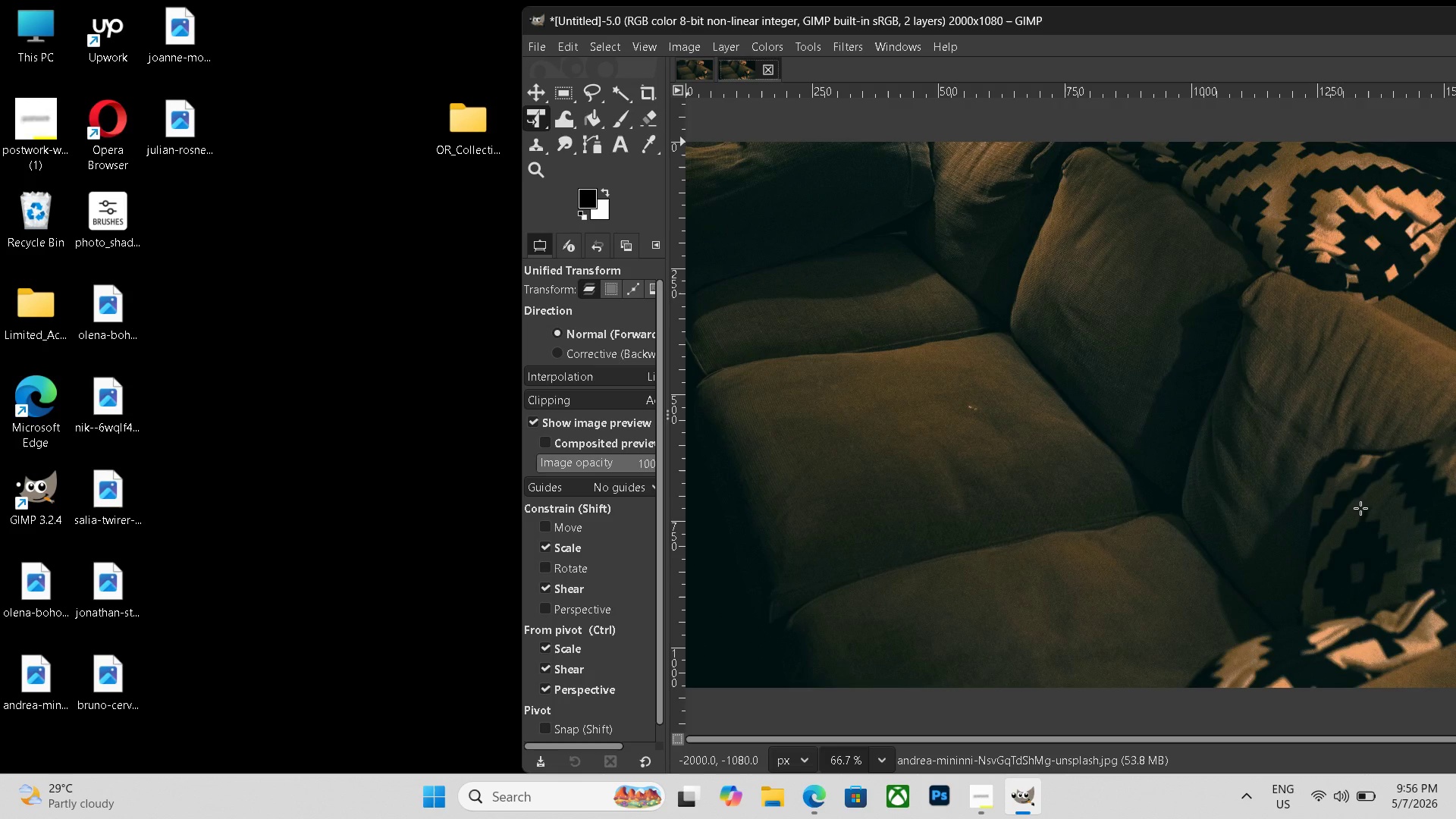 
key(Control+Z)
 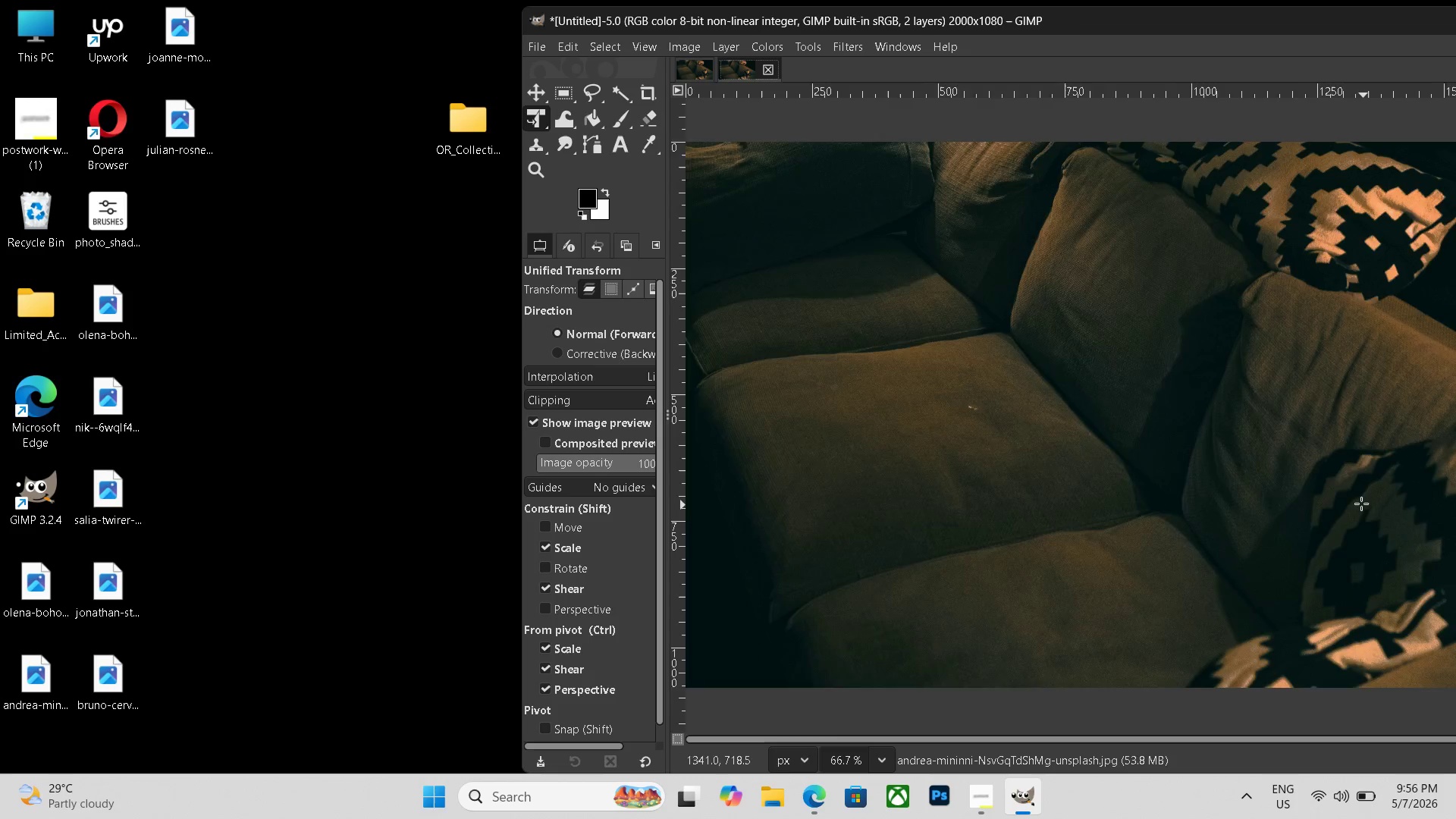 
hold_key(key=ControlLeft, duration=0.58)
scroll: coordinate [1325, 485], scroll_direction: down, amount: 11.0
 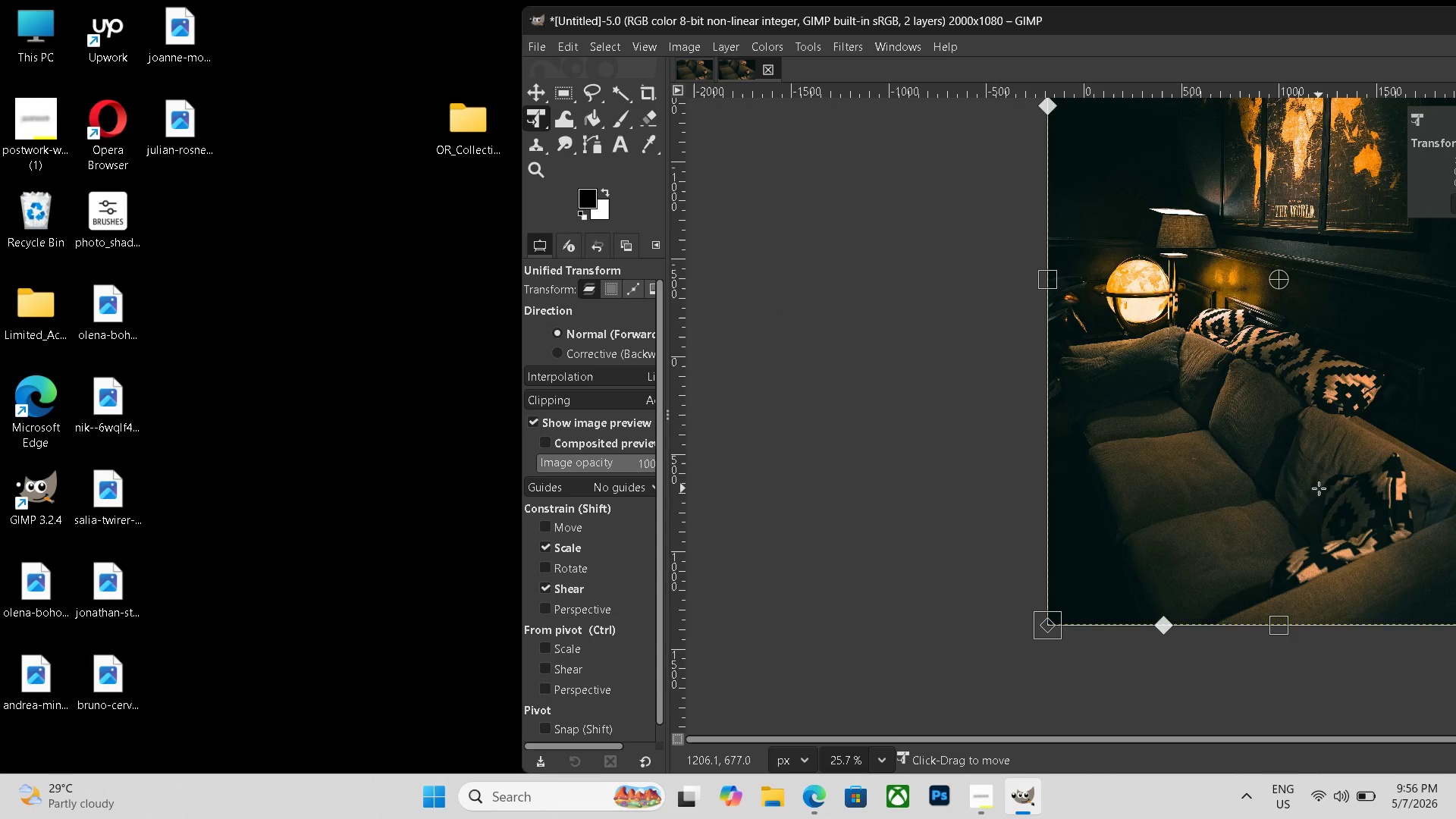 
left_click_drag(start_coordinate=[1319, 488], to_coordinate=[1108, 499])
 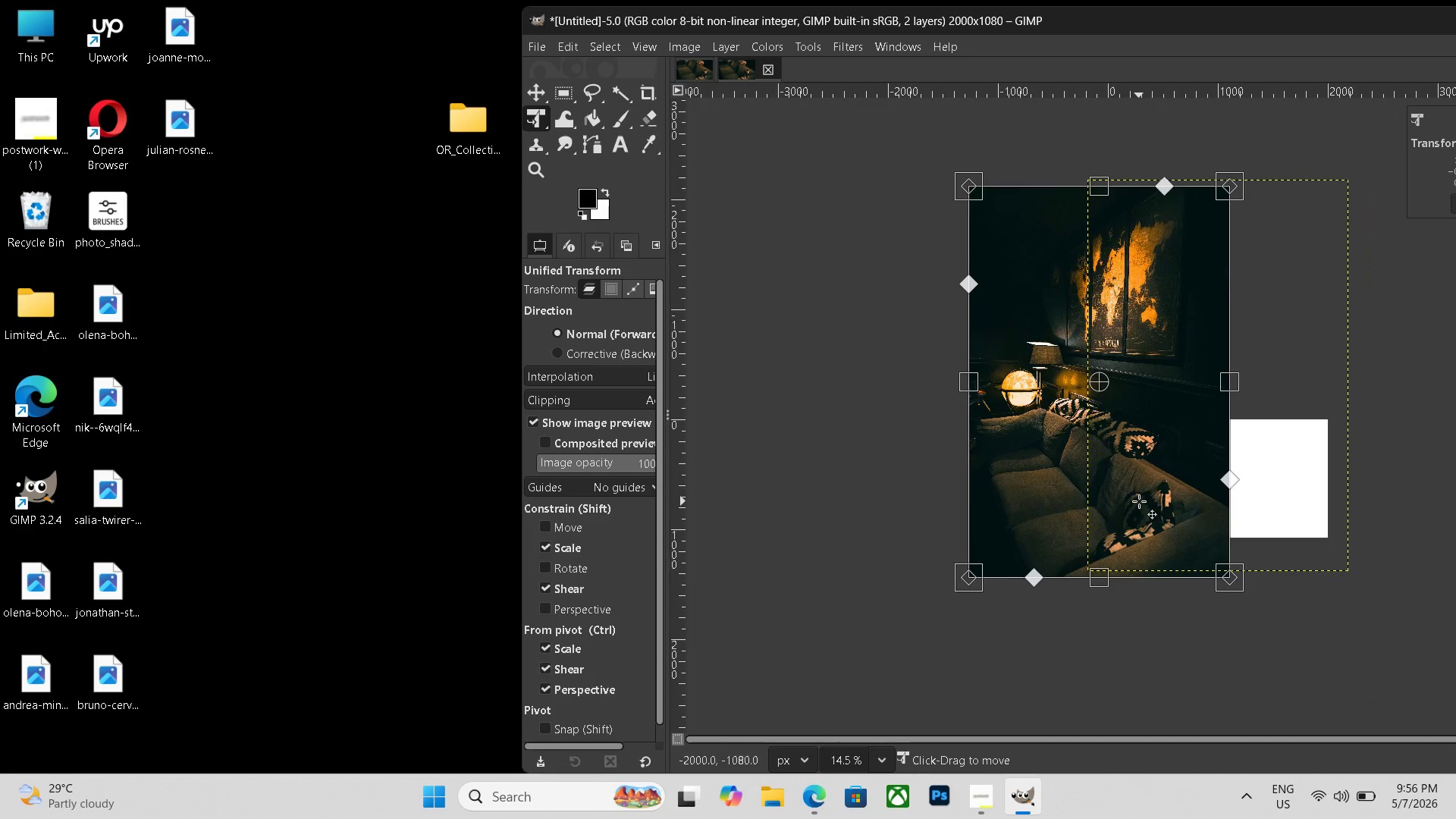 
hold_key(key=Space, duration=1.23)
 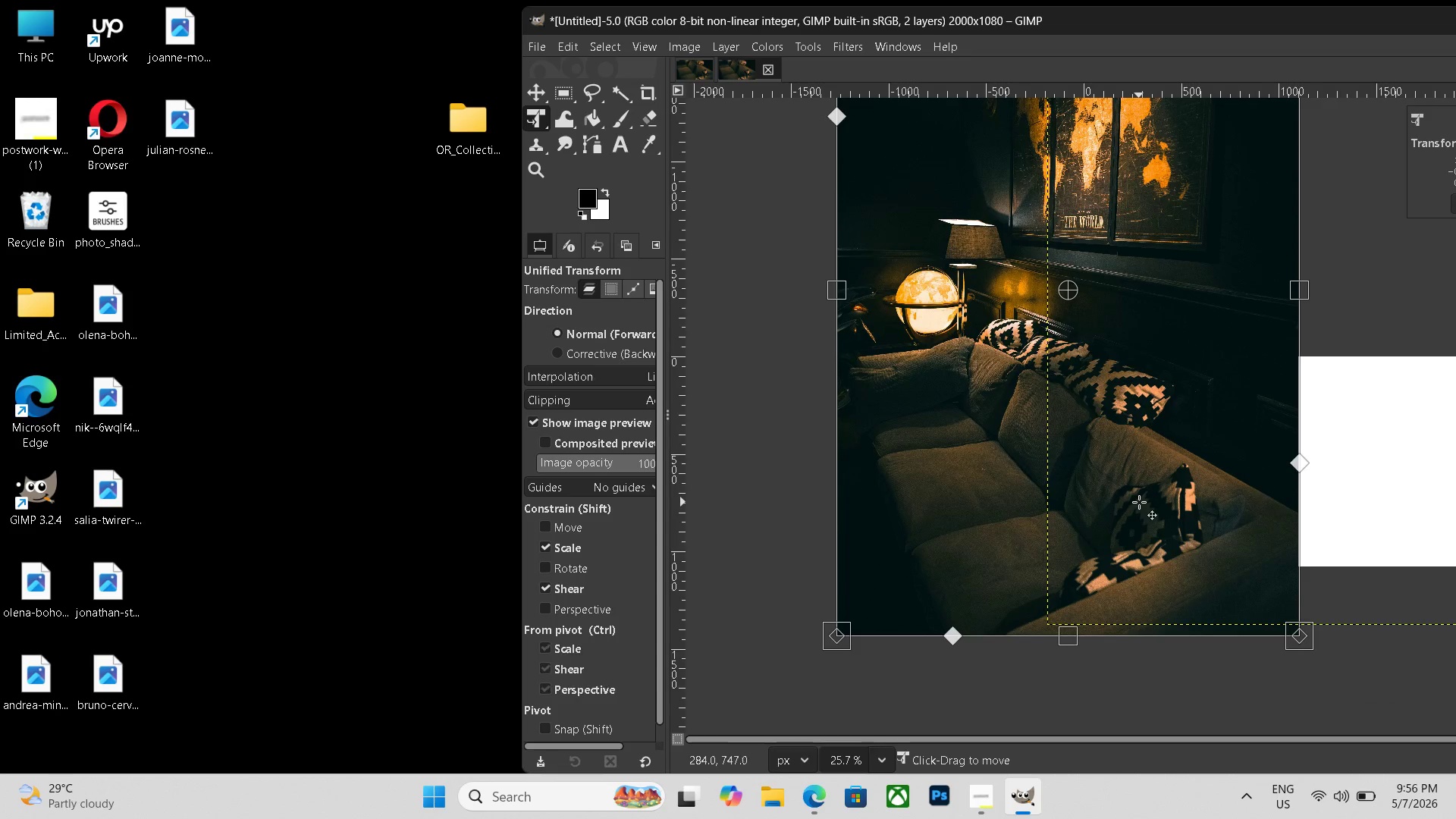 
hold_key(key=ControlLeft, duration=0.7)
scroll: coordinate [1139, 499], scroll_direction: down, amount: 7.0
 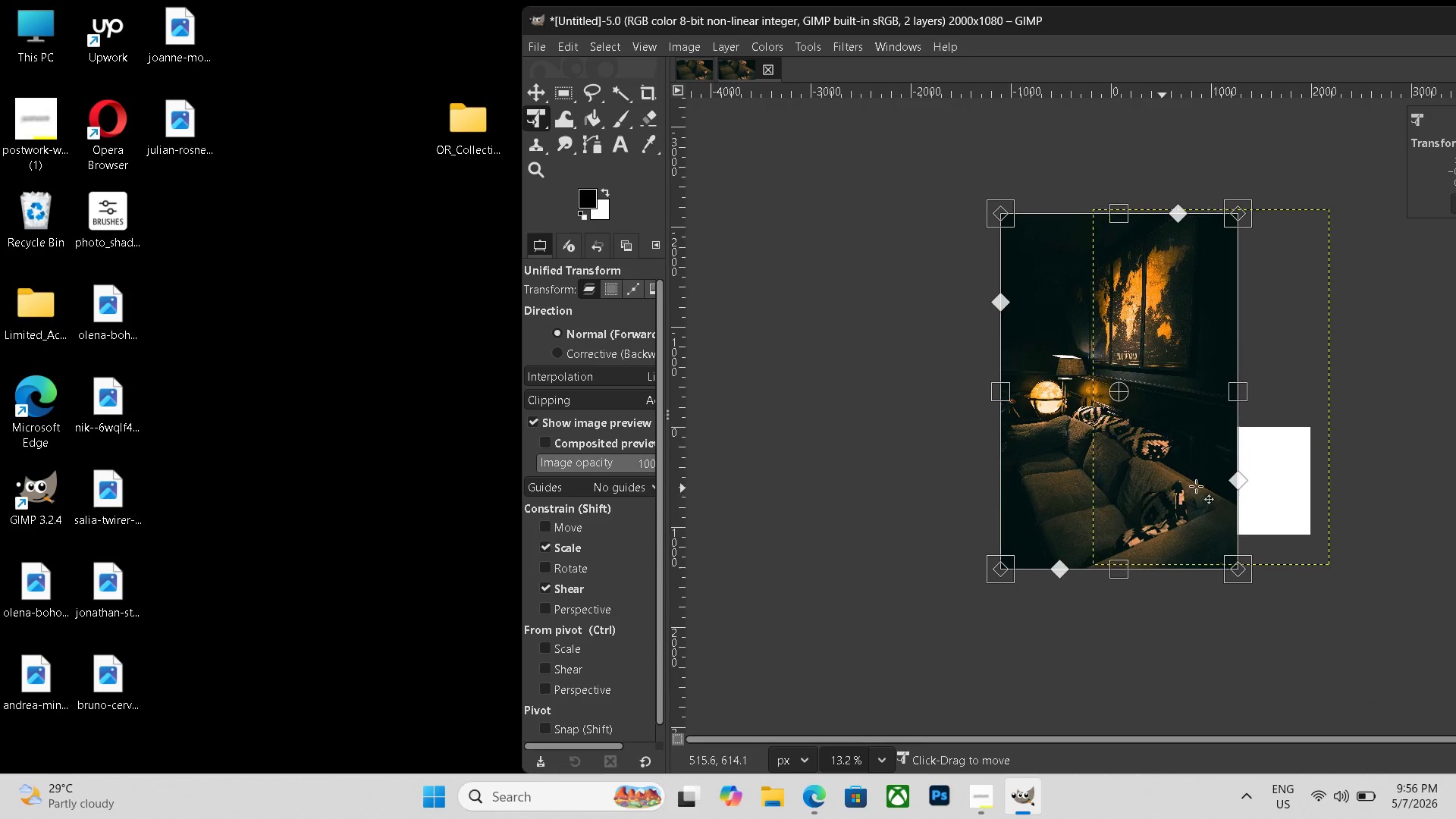 
left_click_drag(start_coordinate=[1147, 490], to_coordinate=[1245, 469])
 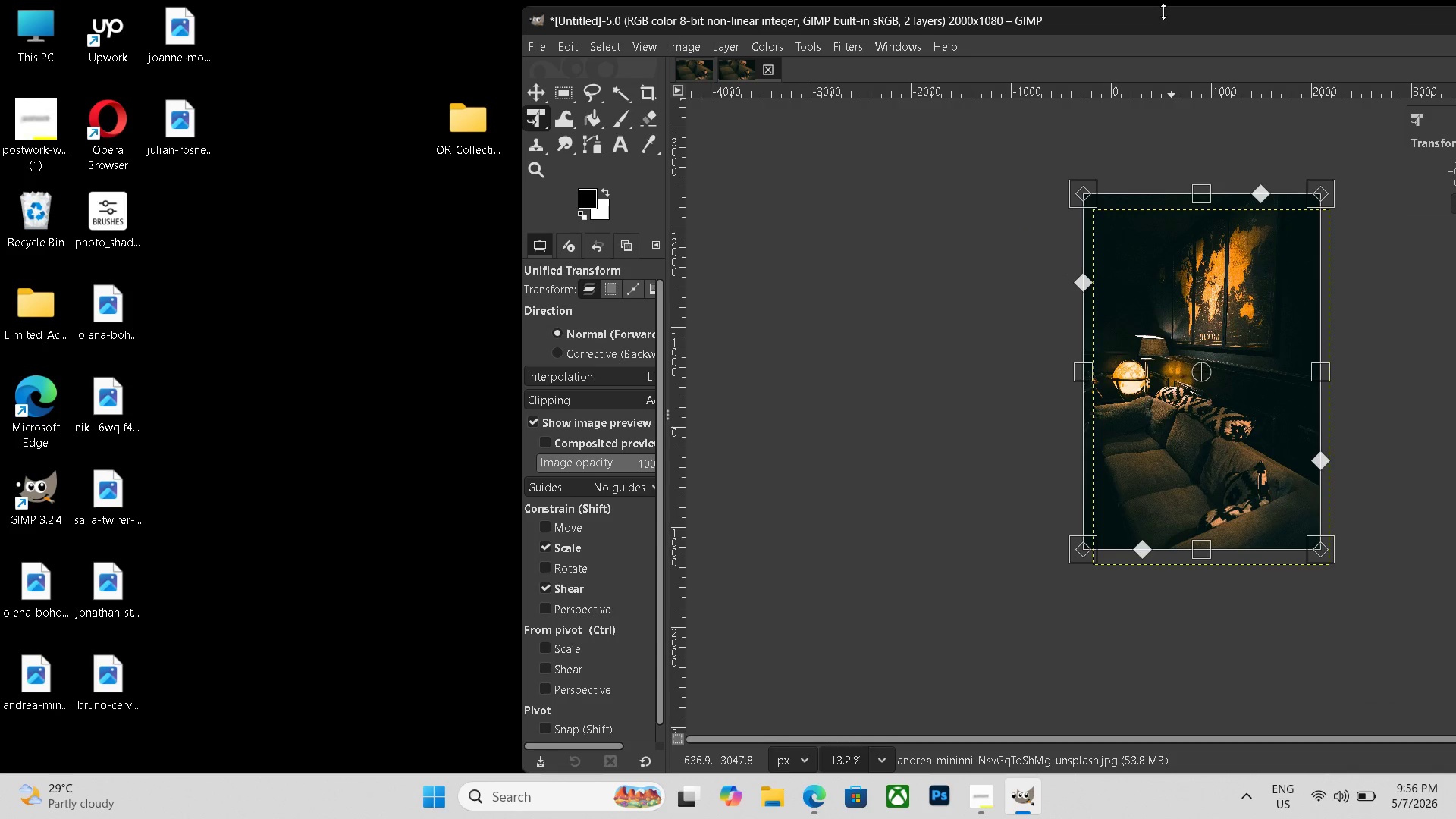 
left_click_drag(start_coordinate=[1166, 11], to_coordinate=[1104, 12])
 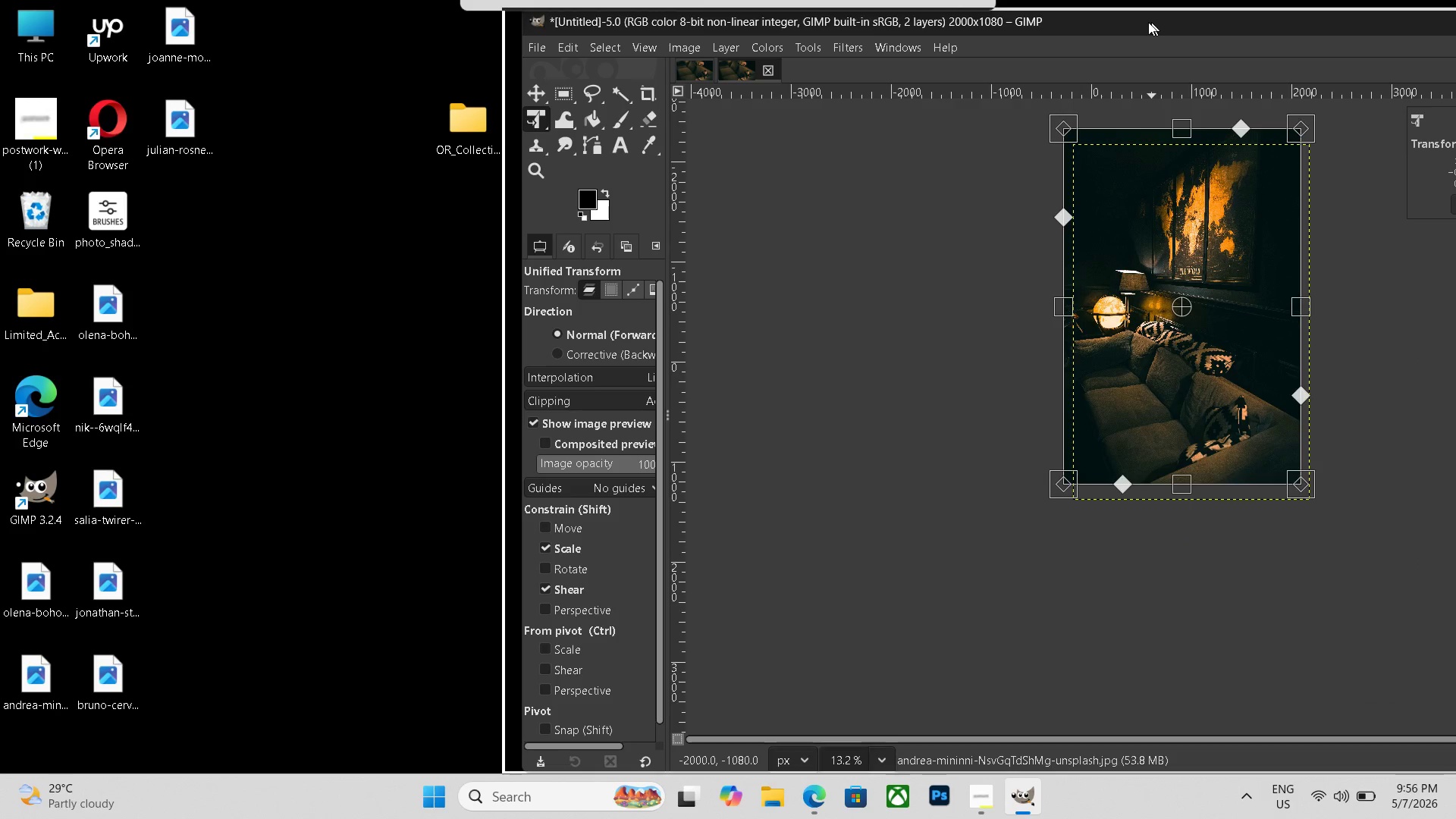 
left_click_drag(start_coordinate=[1171, 21], to_coordinate=[1128, 24])
 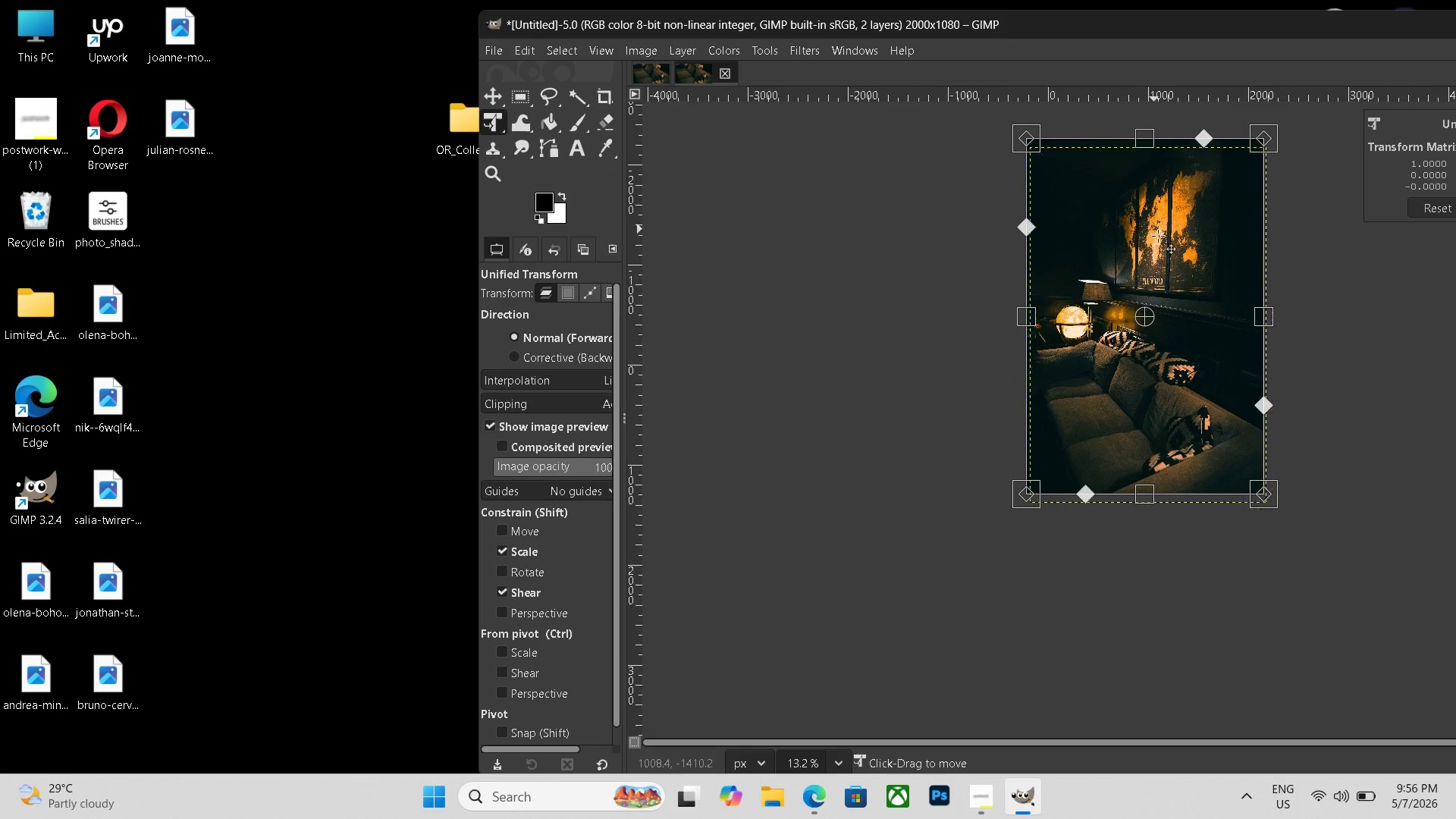 
left_click_drag(start_coordinate=[1148, 222], to_coordinate=[1160, 255])
 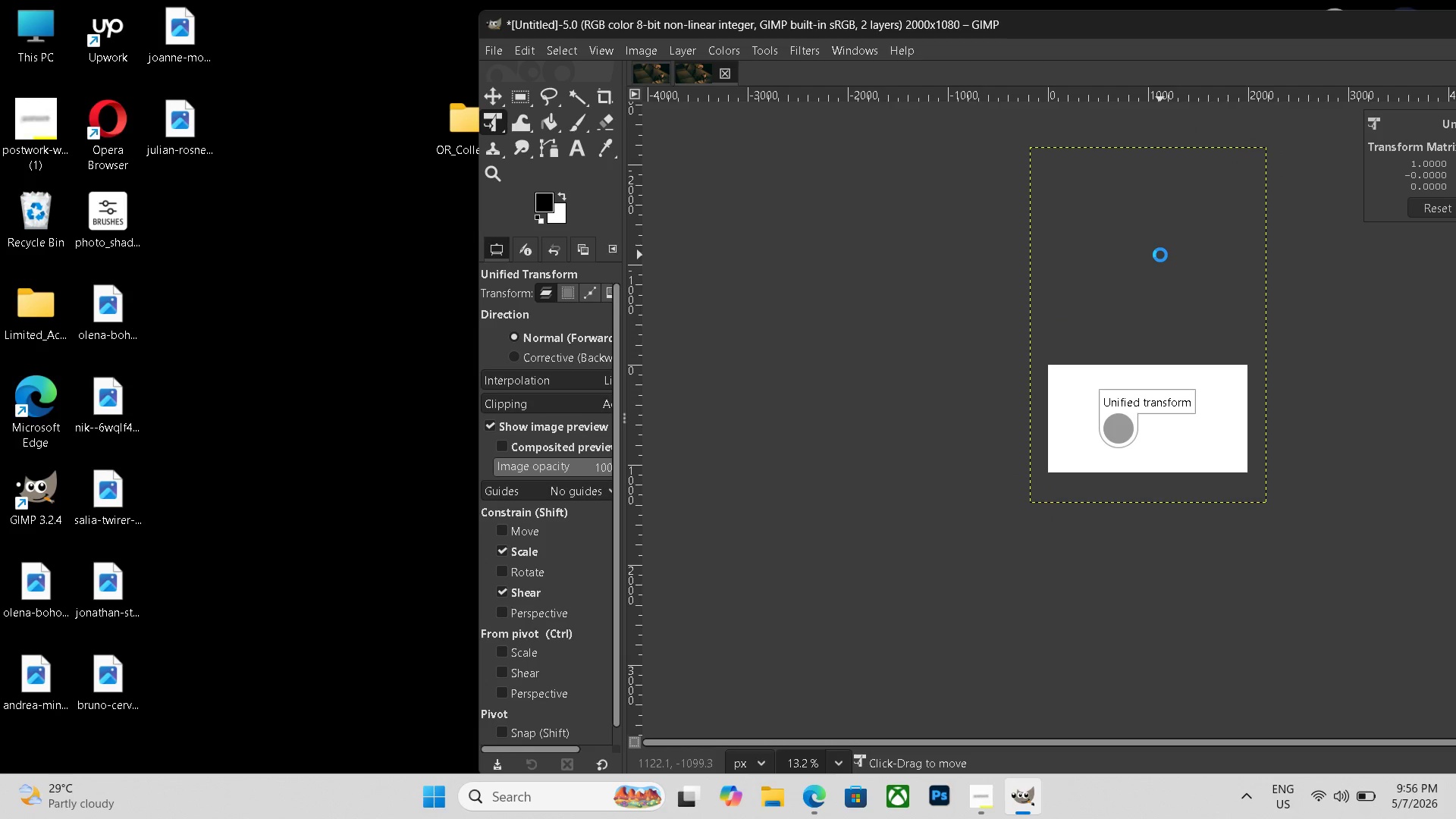 
key(Enter)
 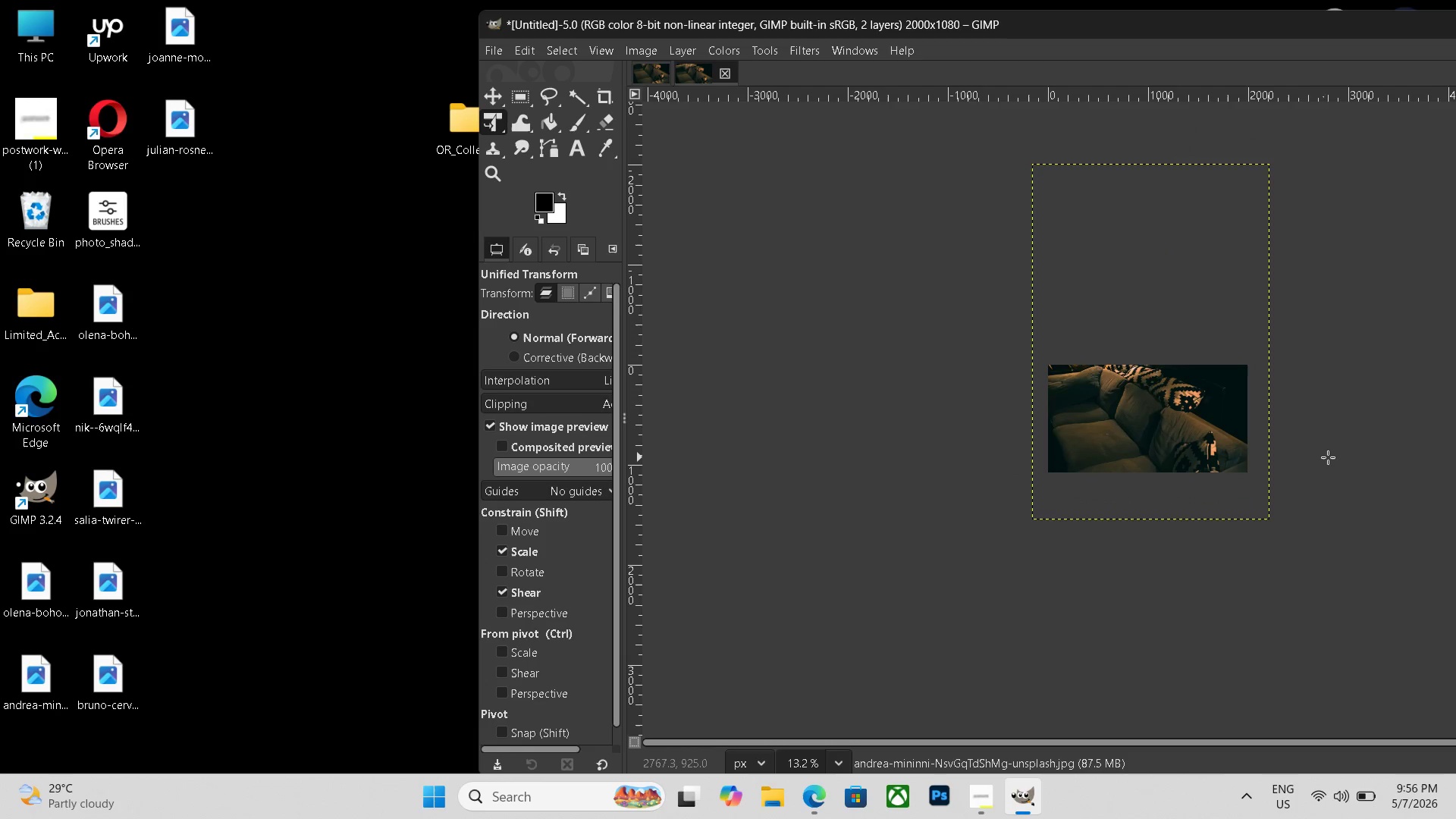 
hold_key(key=Space, duration=0.56)
 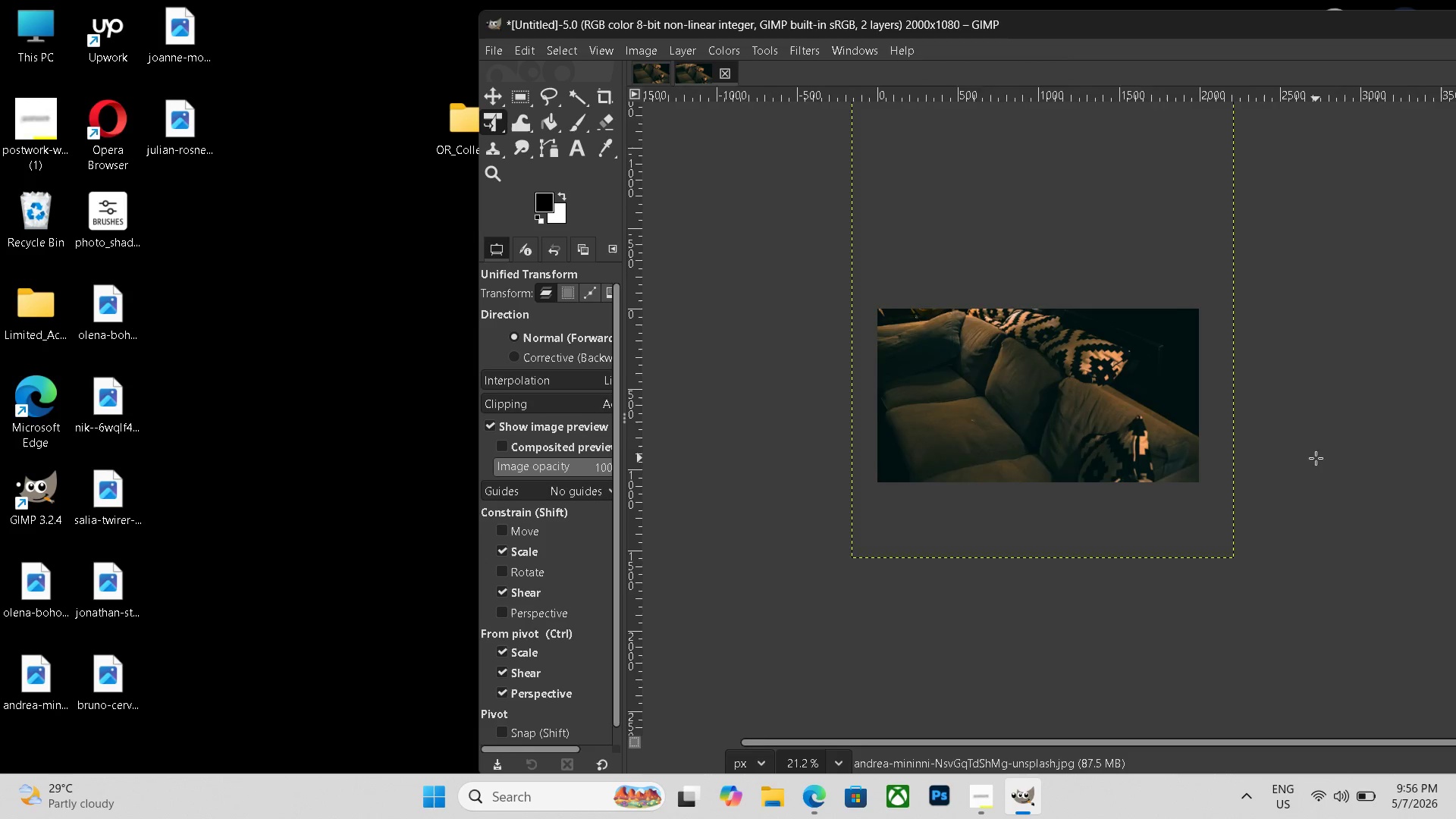 
scroll: coordinate [1329, 457], scroll_direction: up, amount: 3.0
 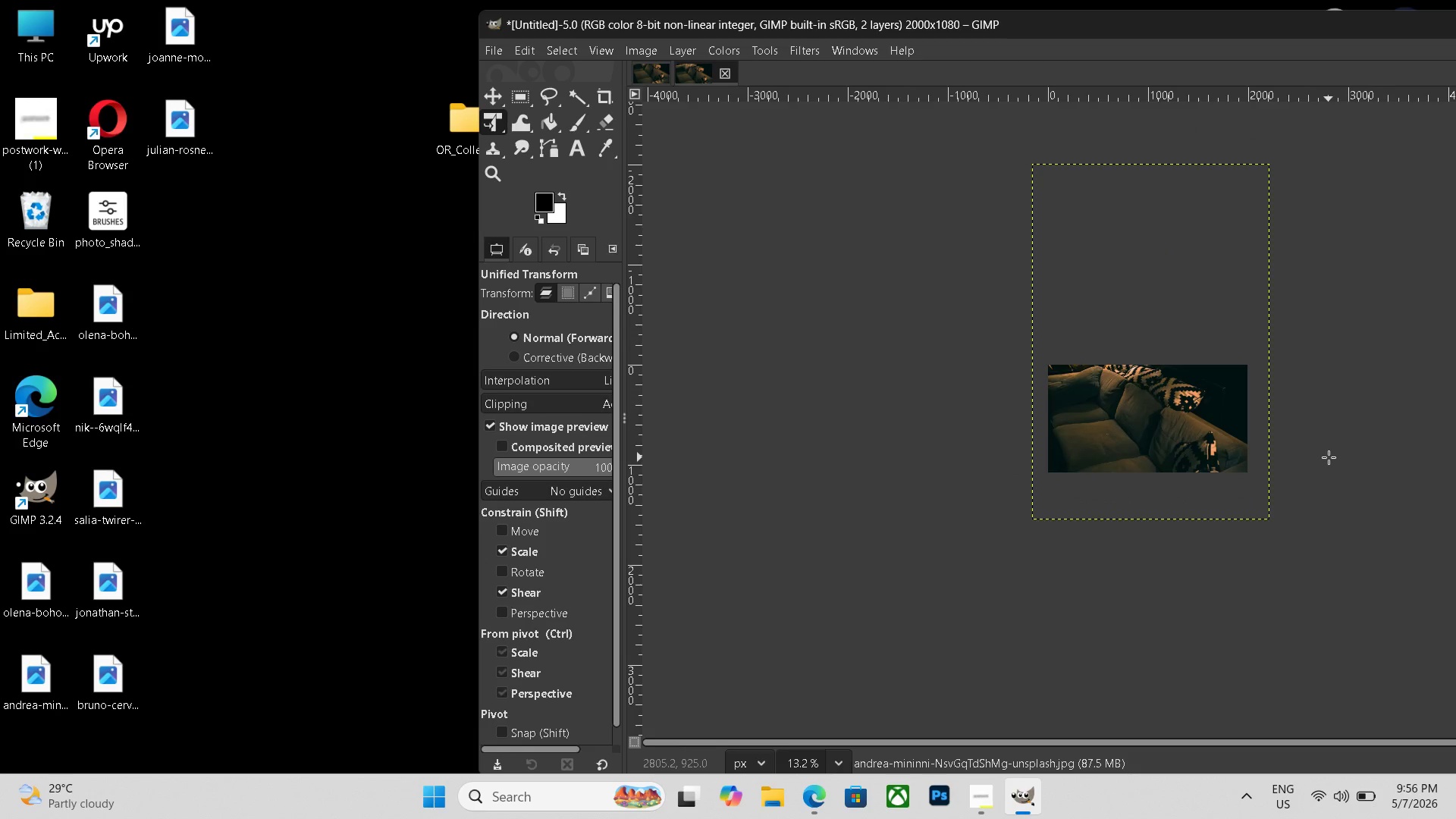 
hold_key(key=ControlLeft, duration=0.67)
scroll: coordinate [1316, 458], scroll_direction: up, amount: 6.0
 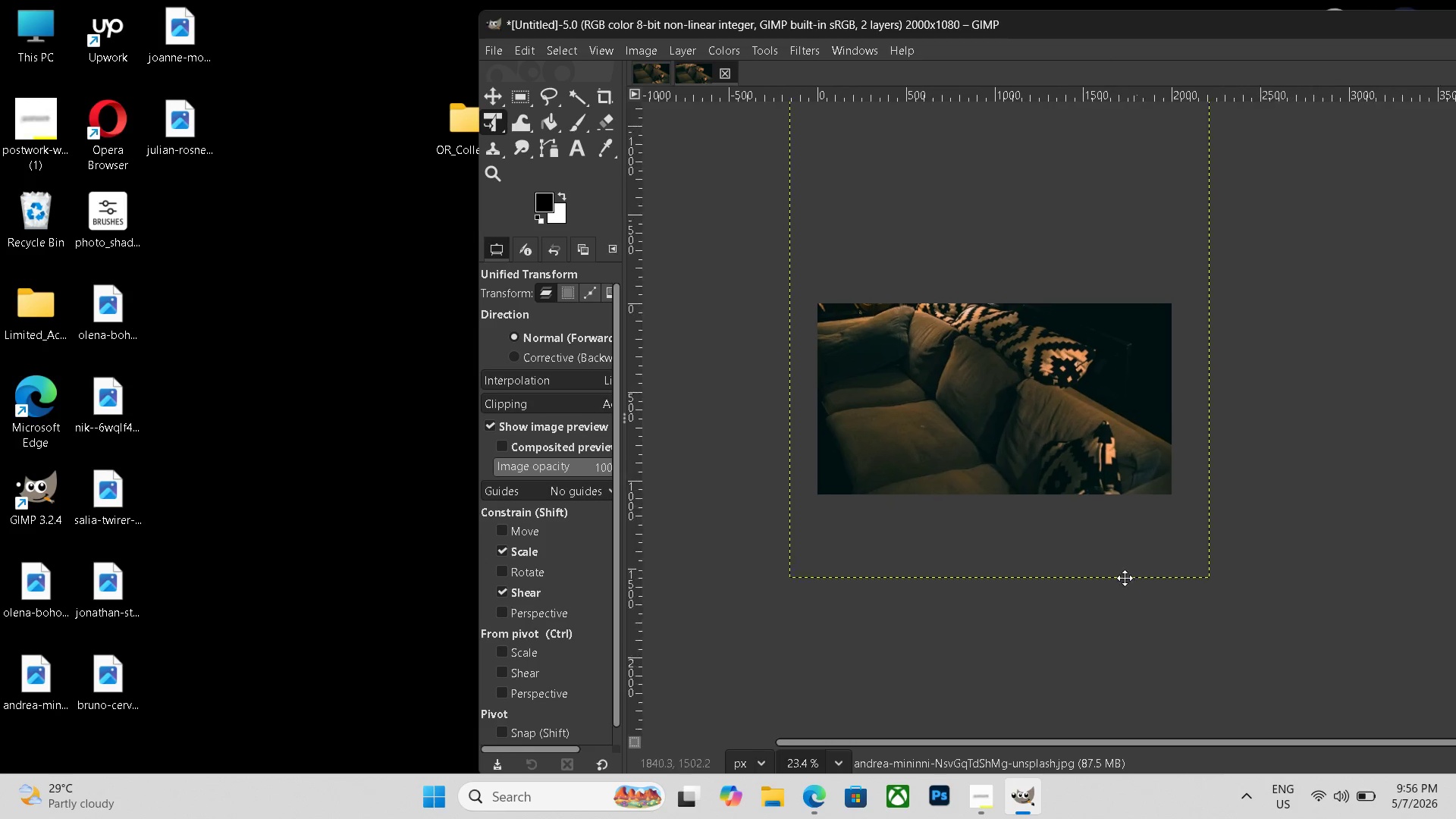 
hold_key(key=Space, duration=0.97)
 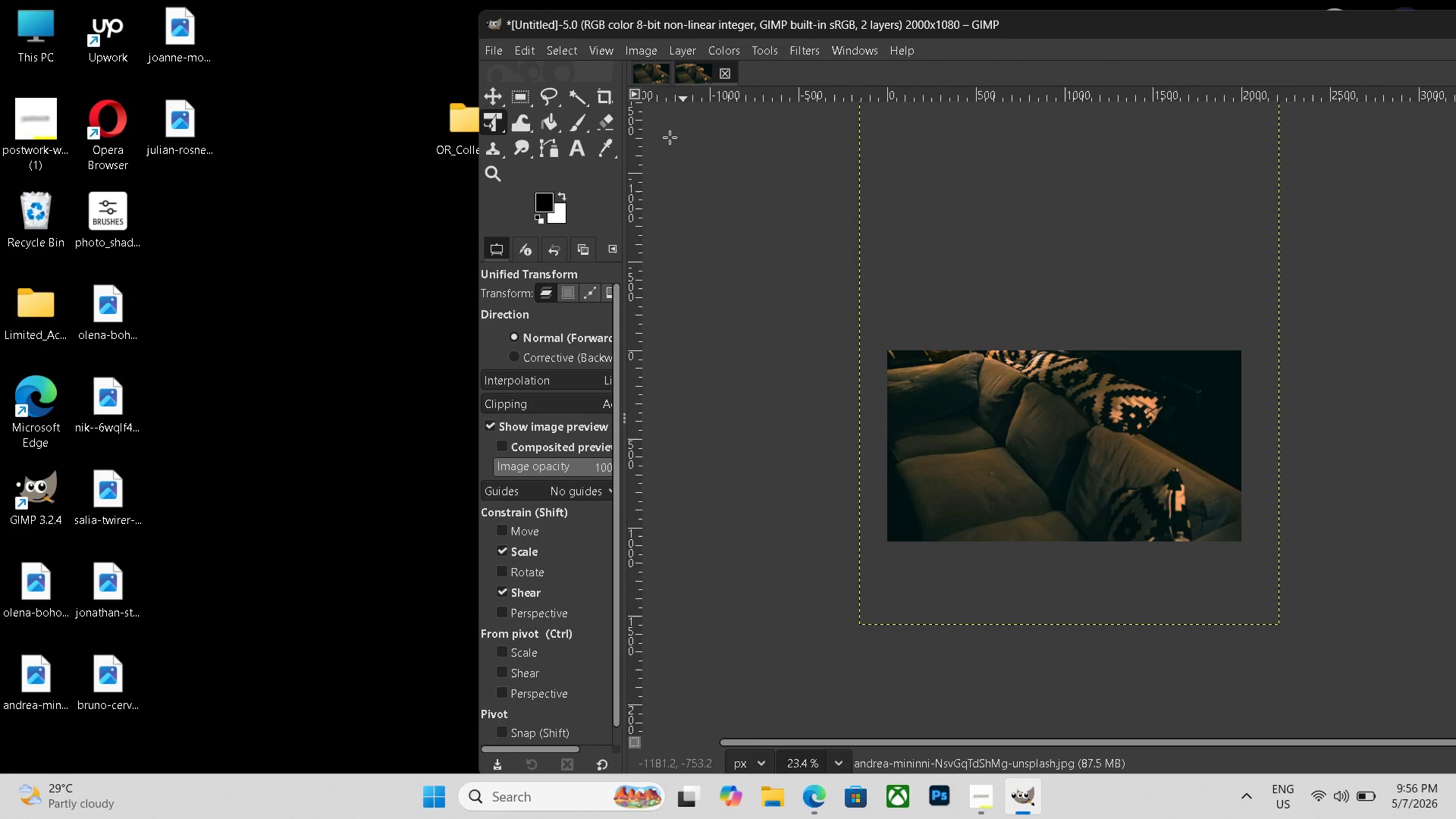 
left_click_drag(start_coordinate=[1125, 578], to_coordinate=[1215, 613])
 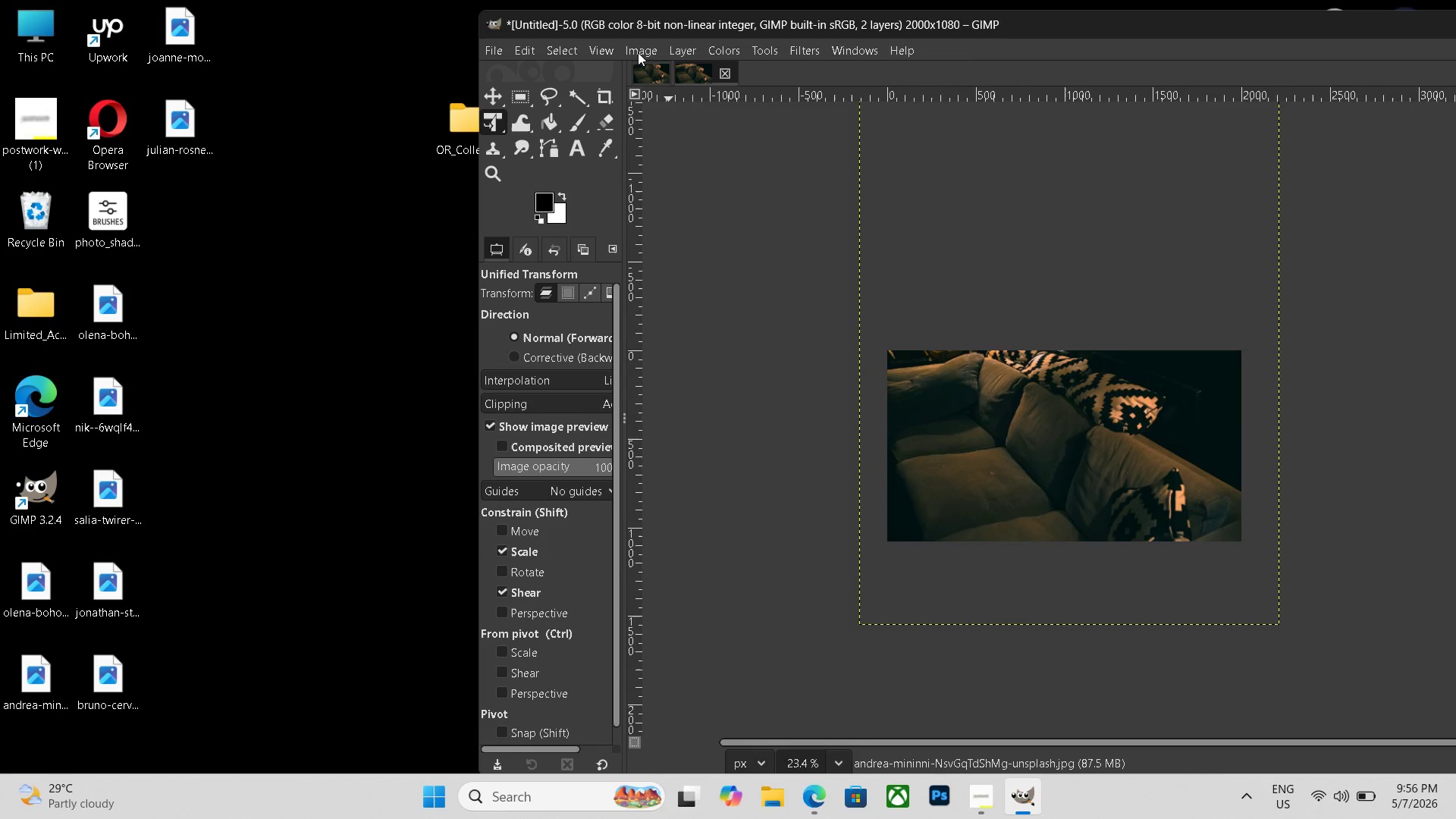 
left_click([638, 59])
 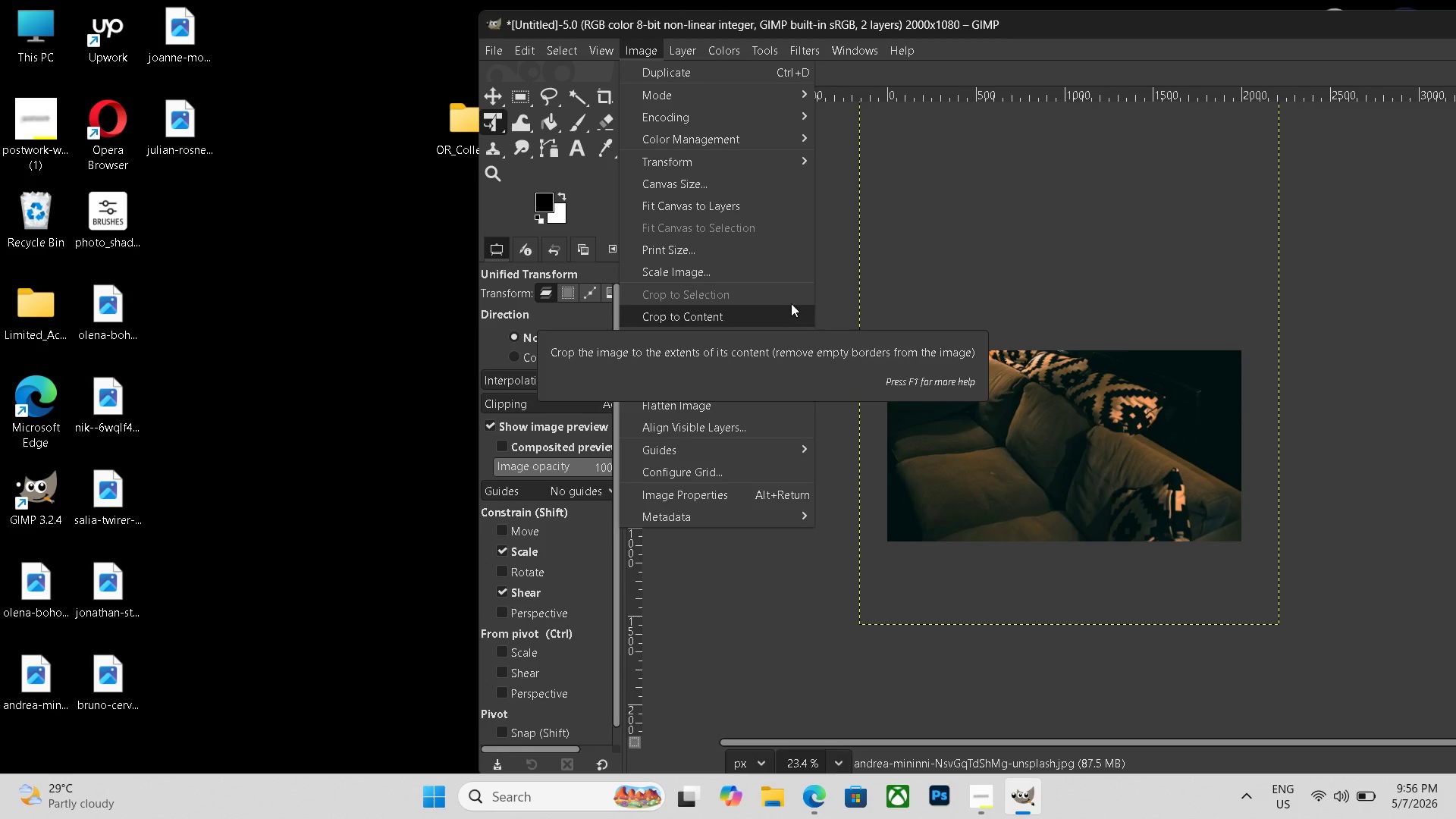 
mouse_move([734, 68])
 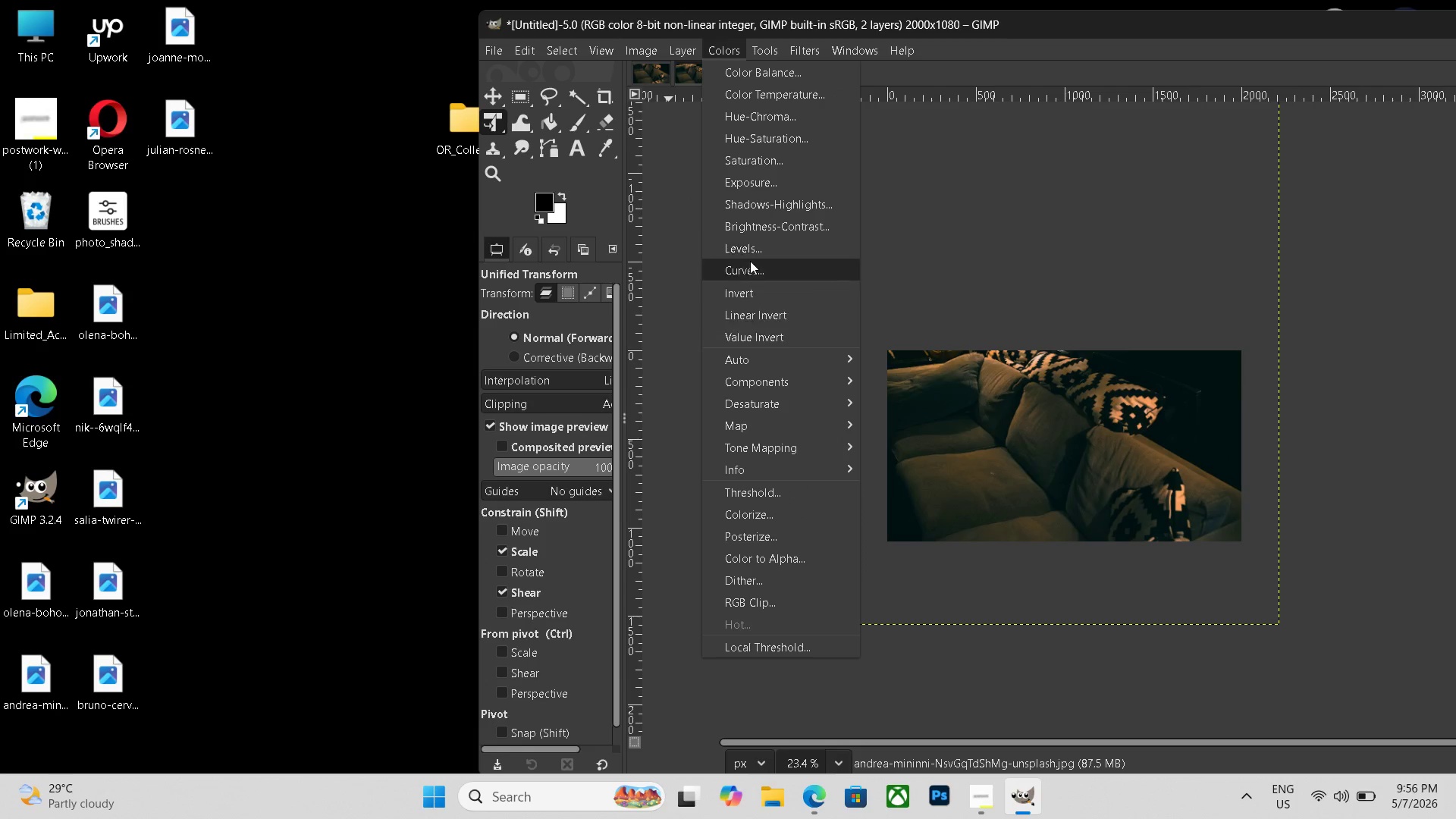 
left_click([751, 263])
 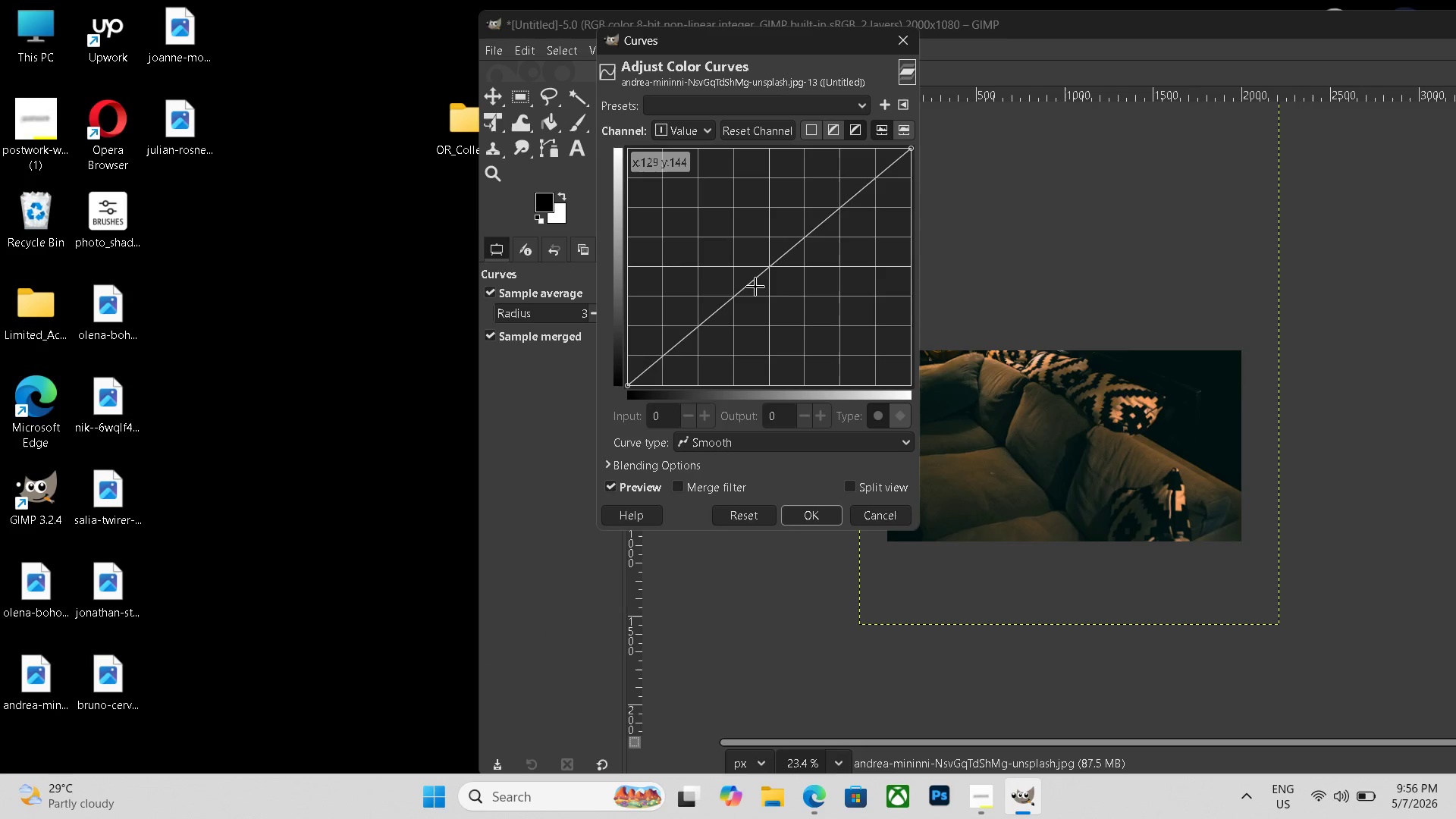 
left_click_drag(start_coordinate=[755, 278], to_coordinate=[735, 252])
 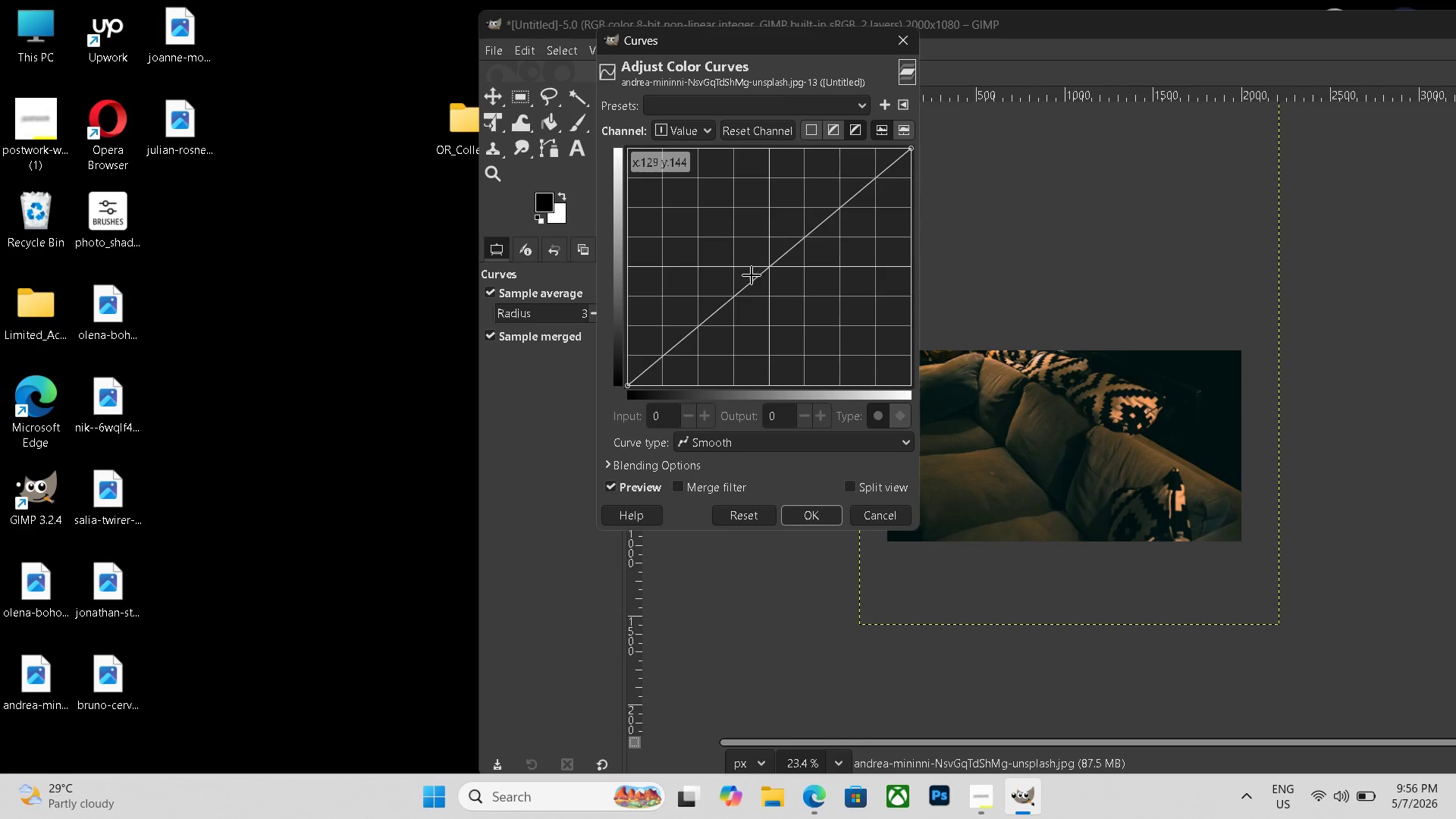 
left_click_drag(start_coordinate=[754, 280], to_coordinate=[742, 267])
 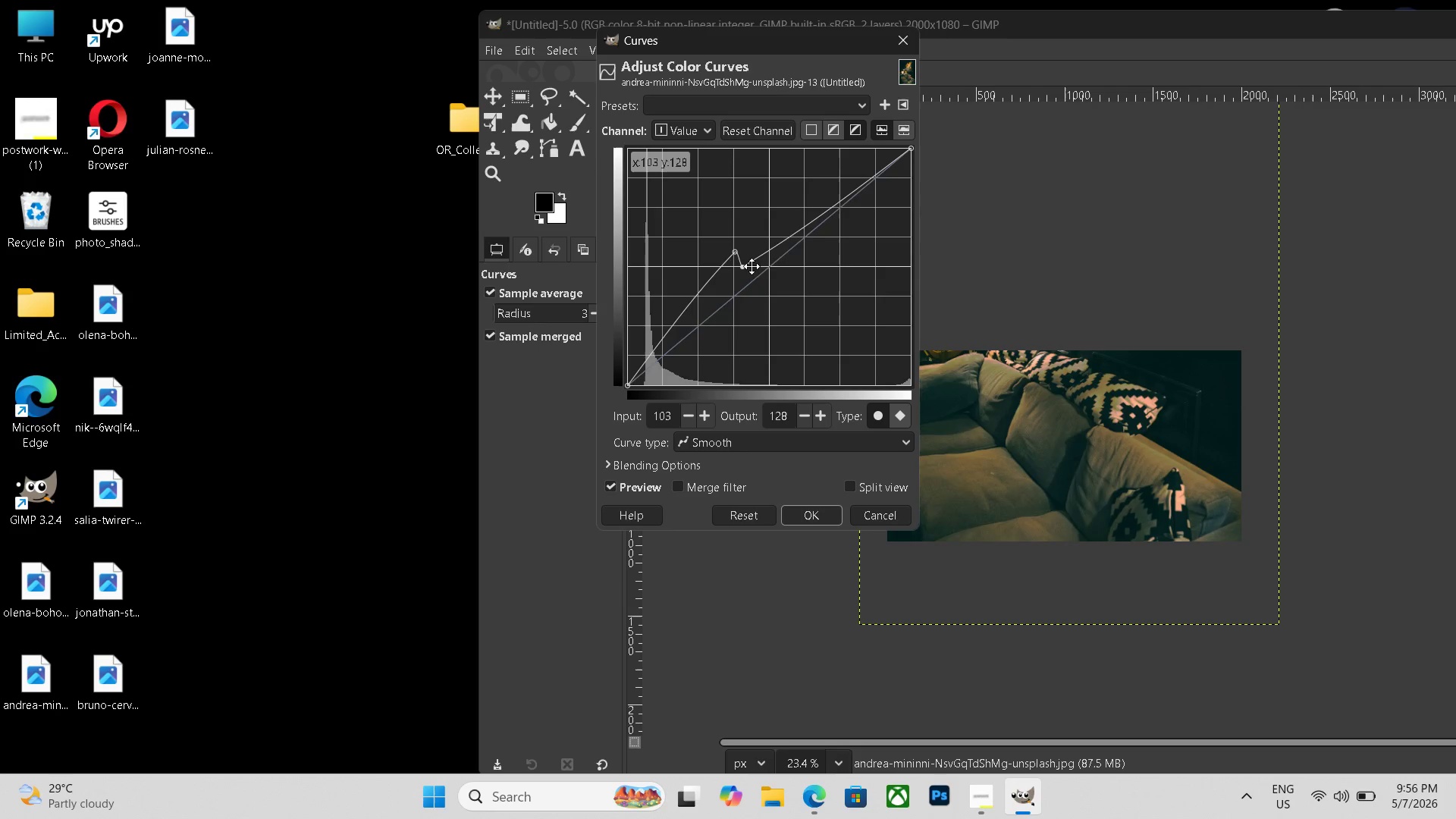 
left_click_drag(start_coordinate=[742, 264], to_coordinate=[749, 259])
 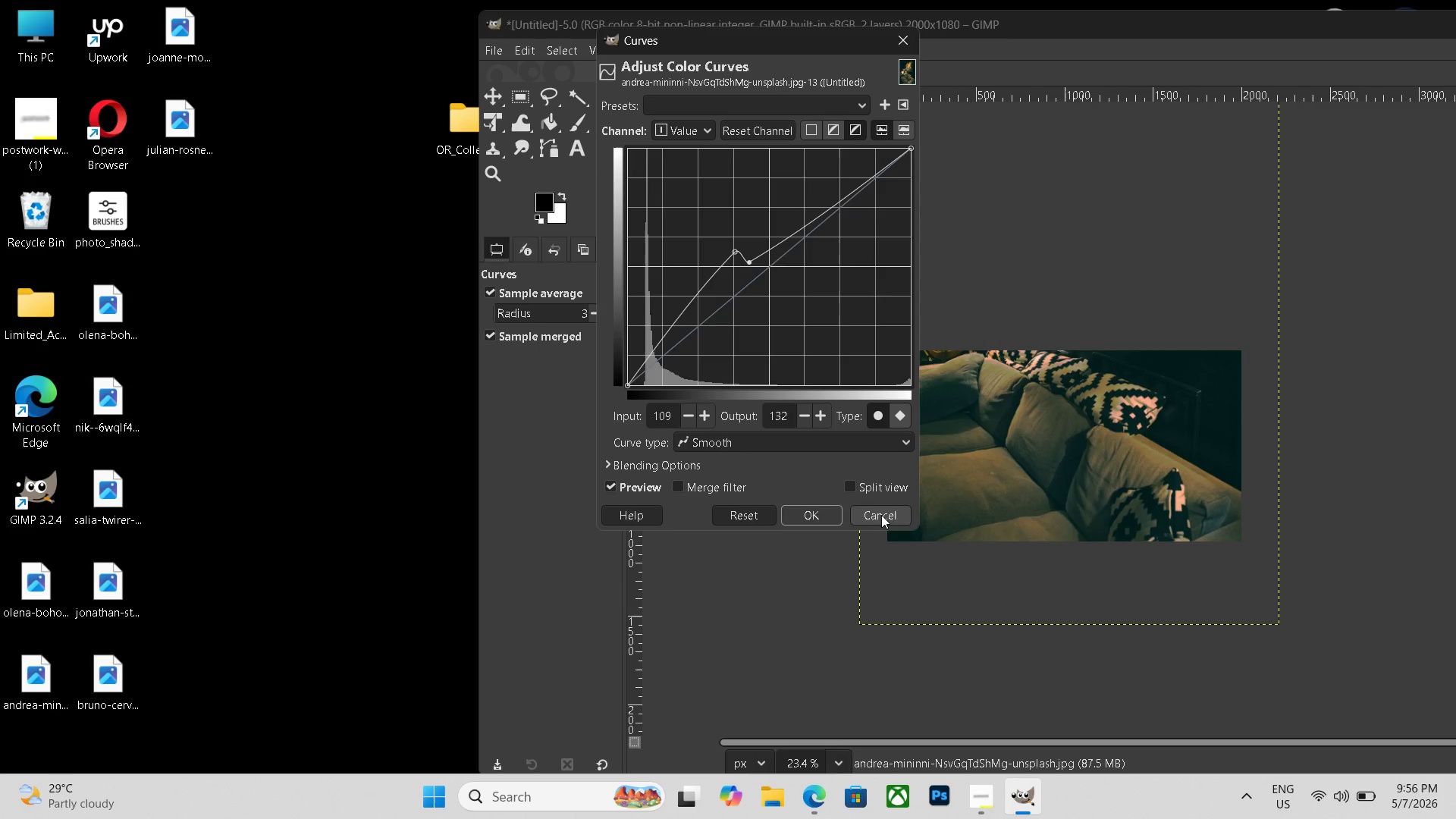 
left_click([883, 515])
 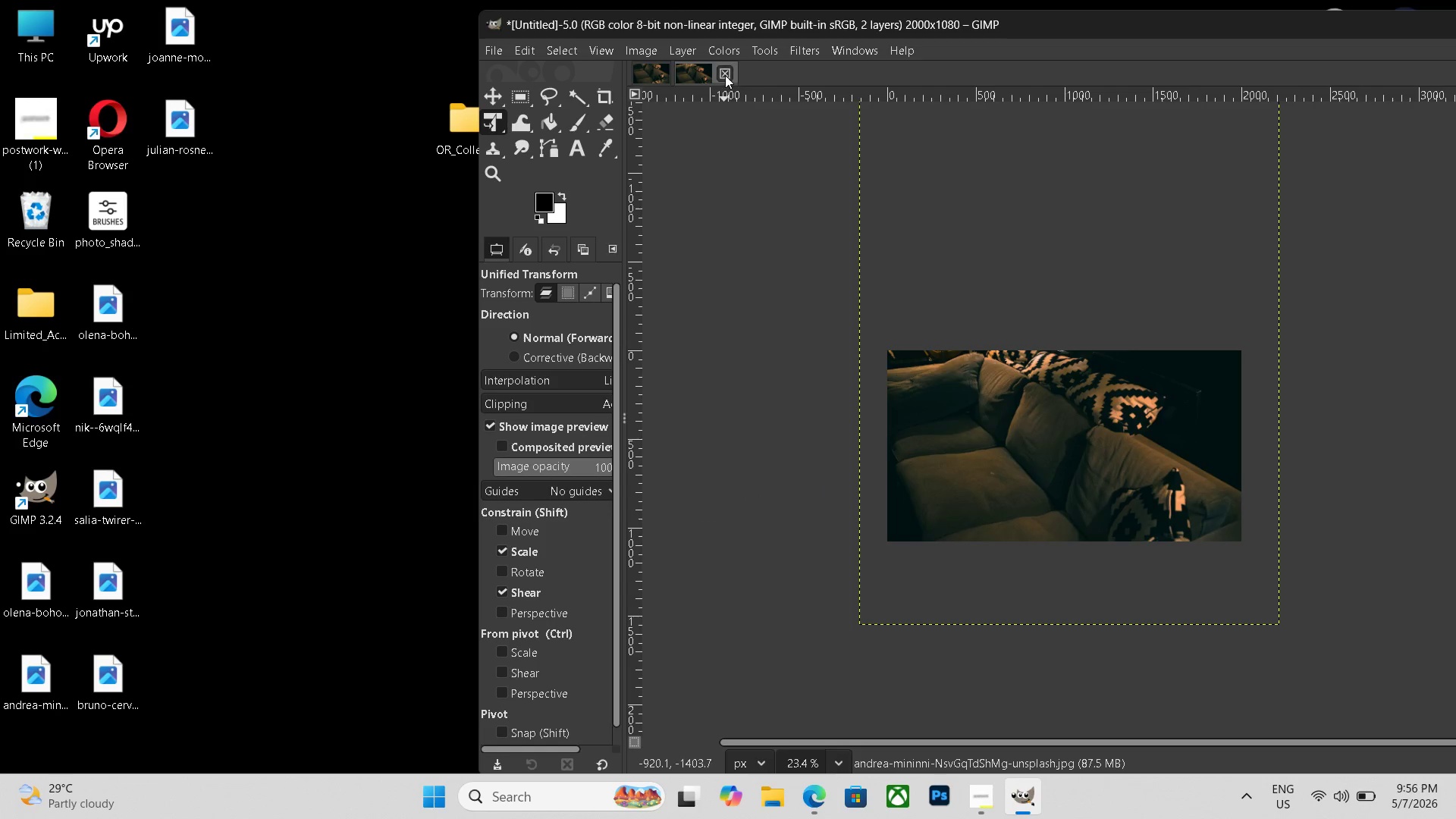 
left_click([725, 75])
 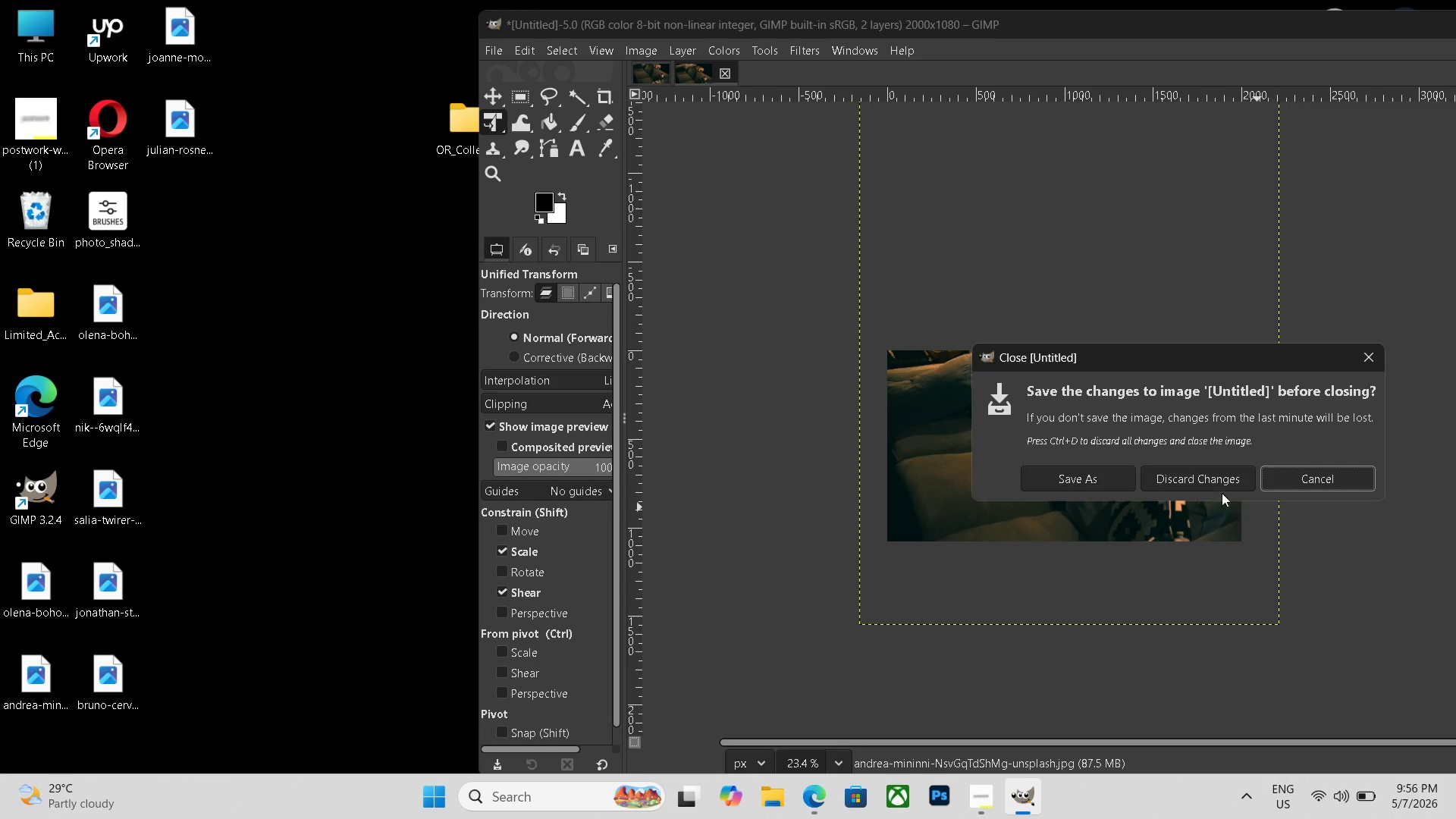 
left_click([1210, 487])
 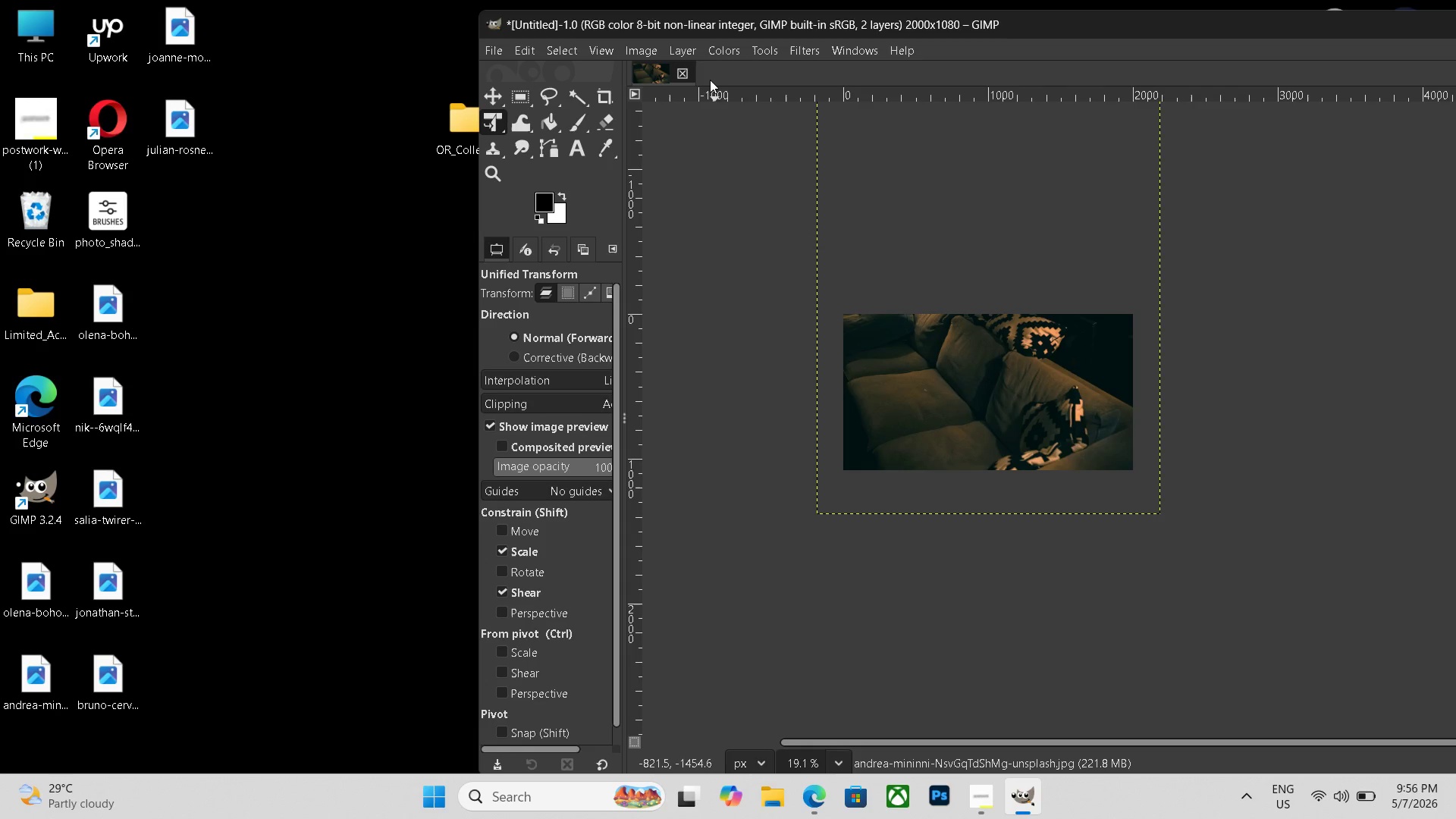 
left_click([718, 45])
 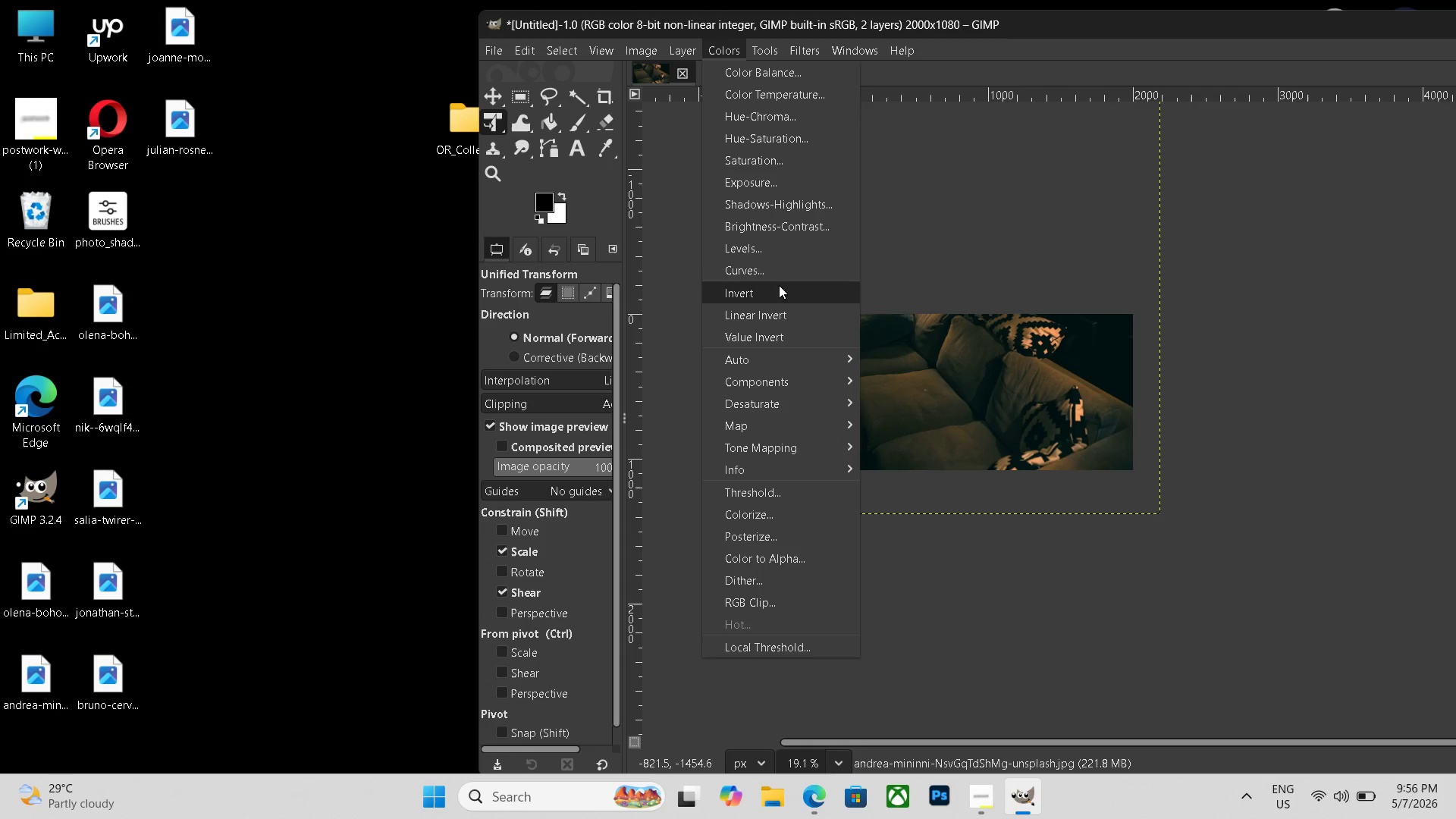 
left_click([777, 274])
 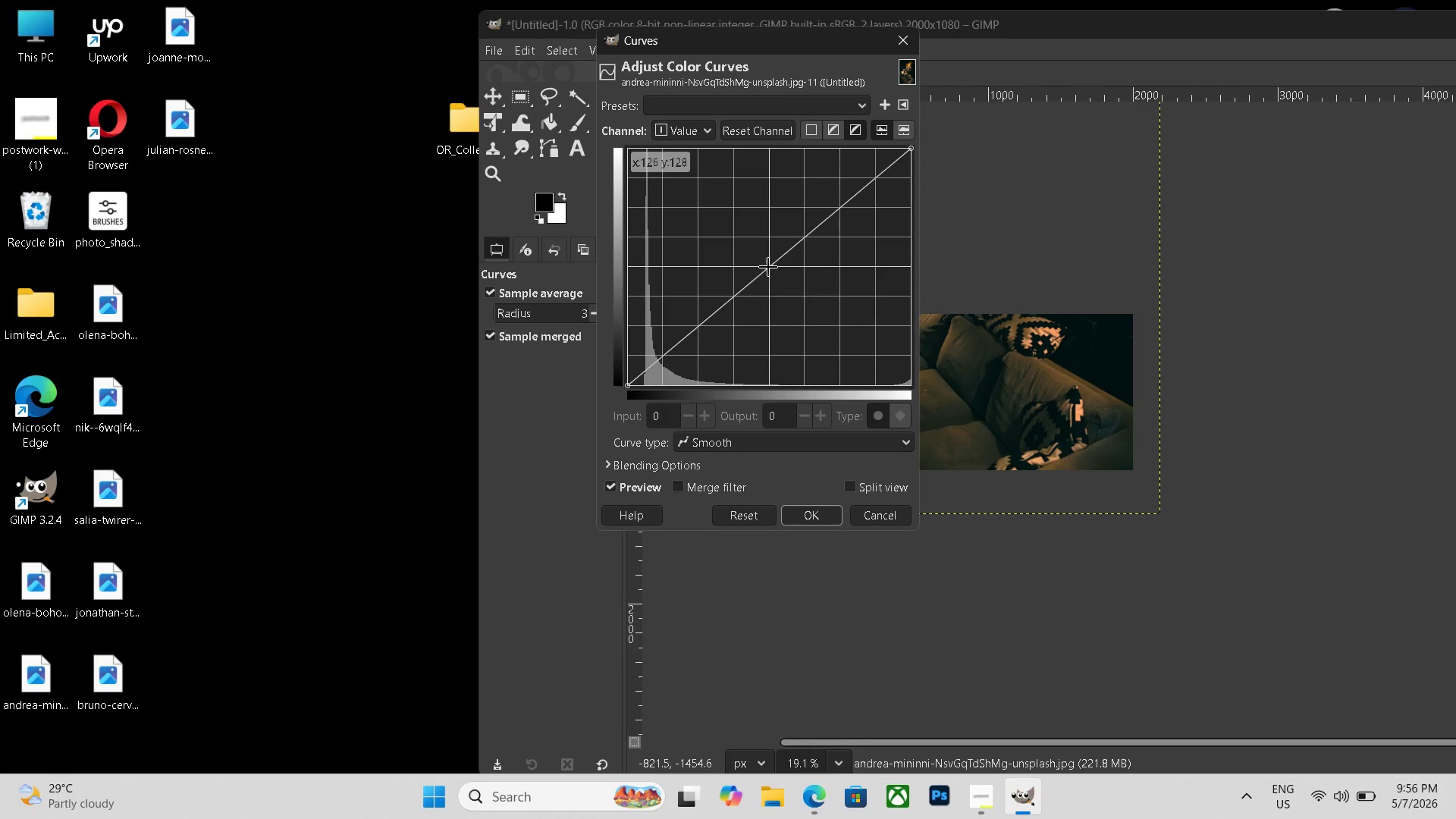 
left_click_drag(start_coordinate=[768, 267], to_coordinate=[756, 256])
 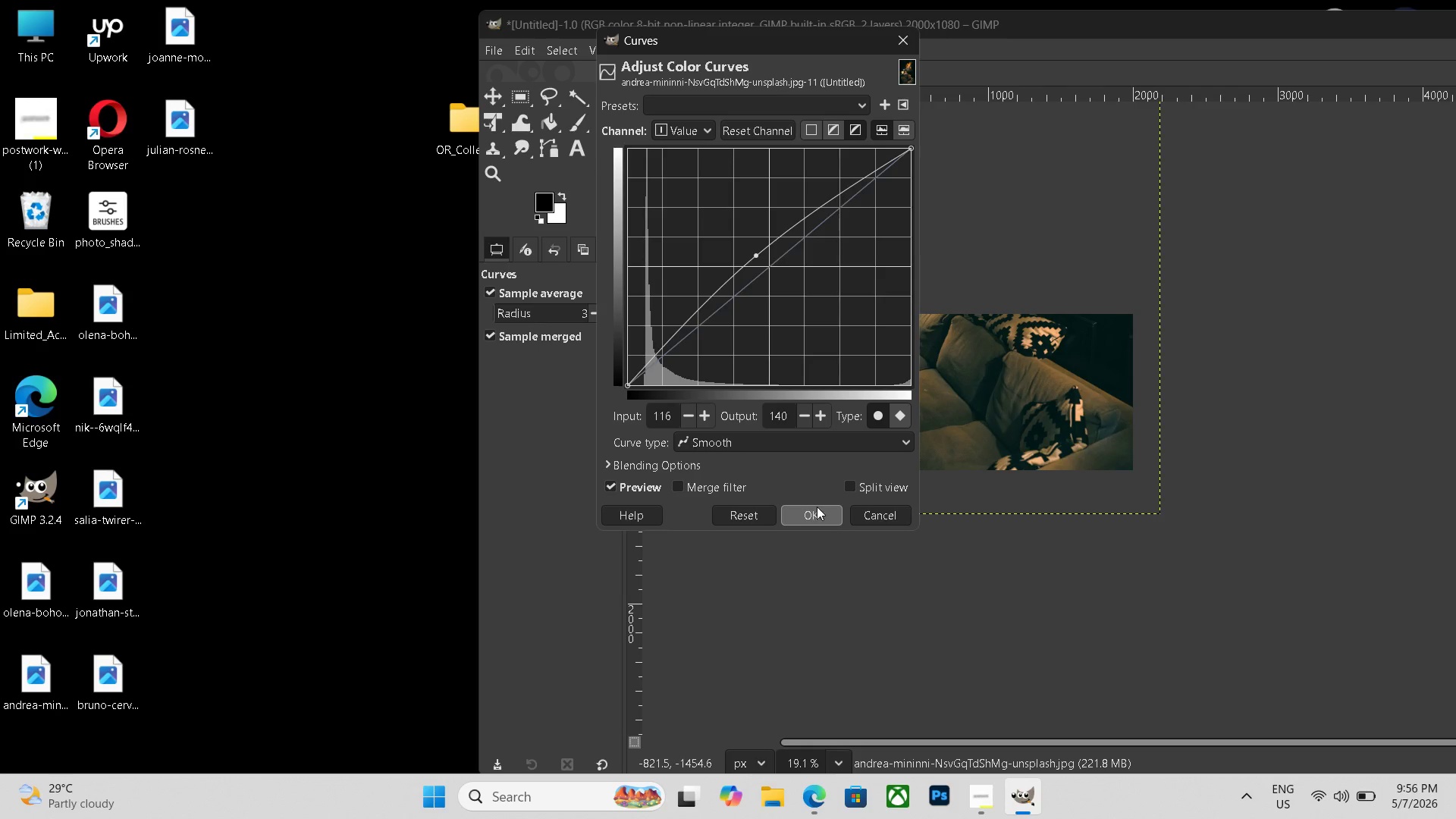 
left_click([814, 510])
 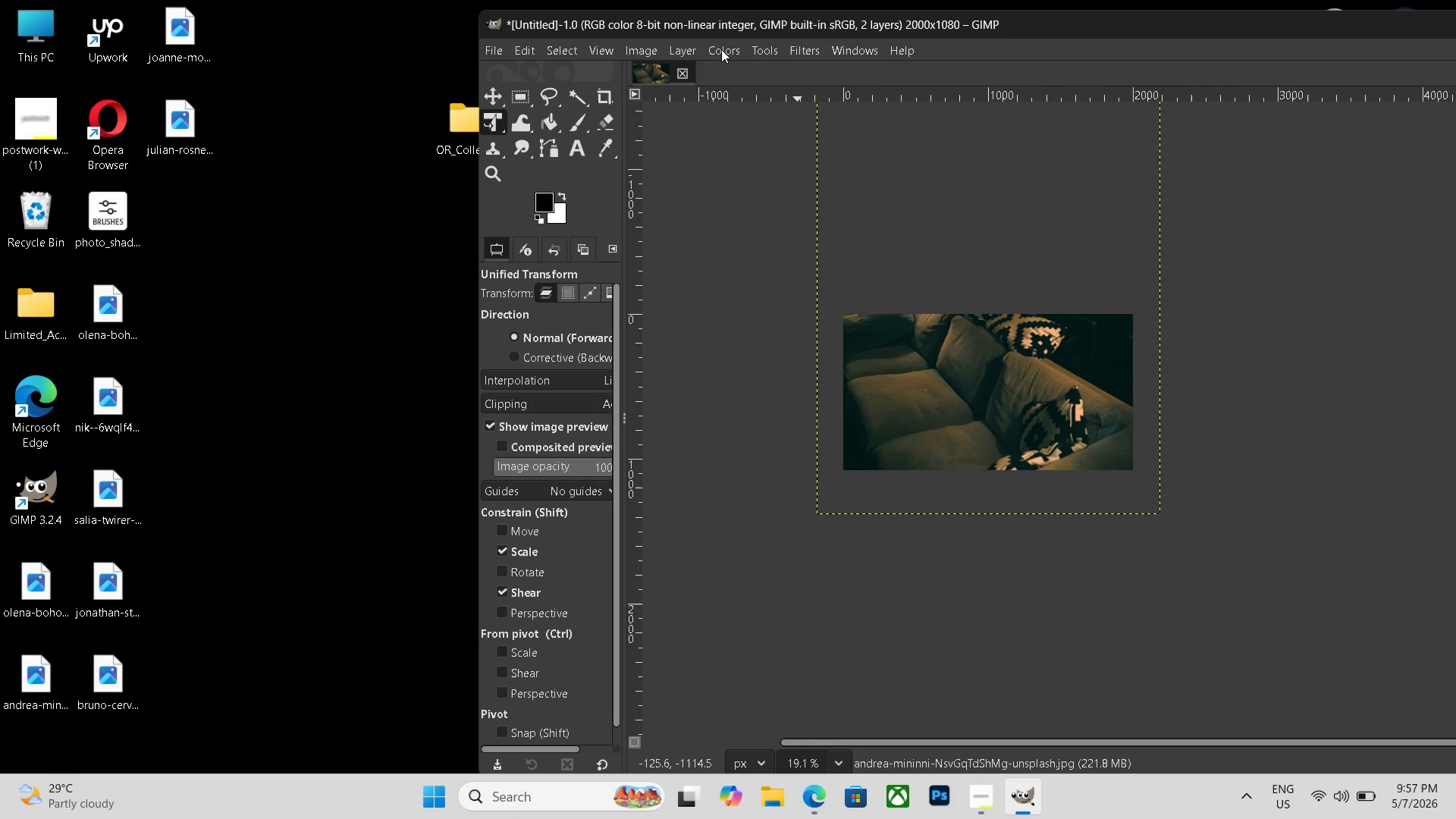 
left_click([719, 49])
 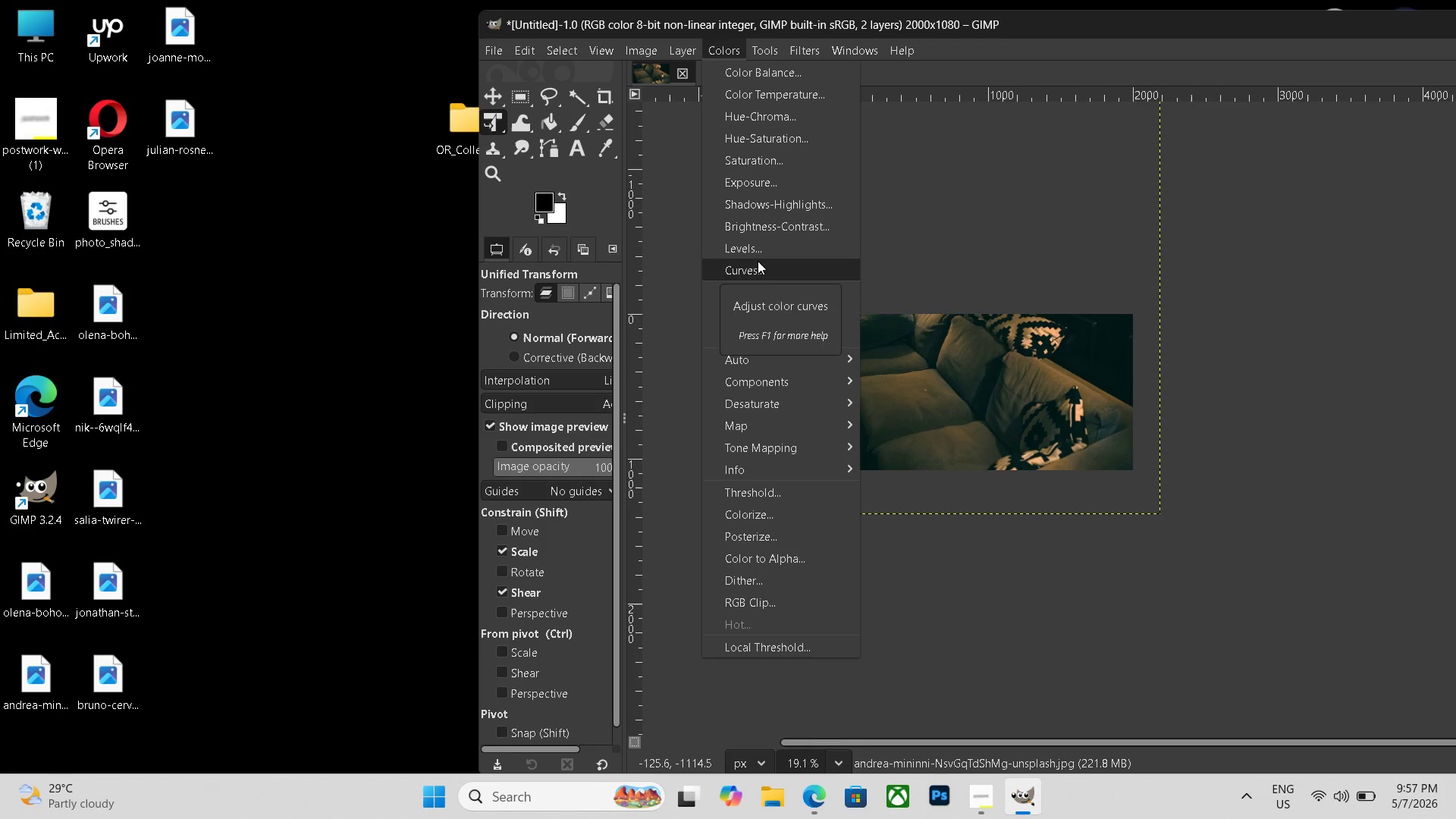 
left_click([760, 254])
 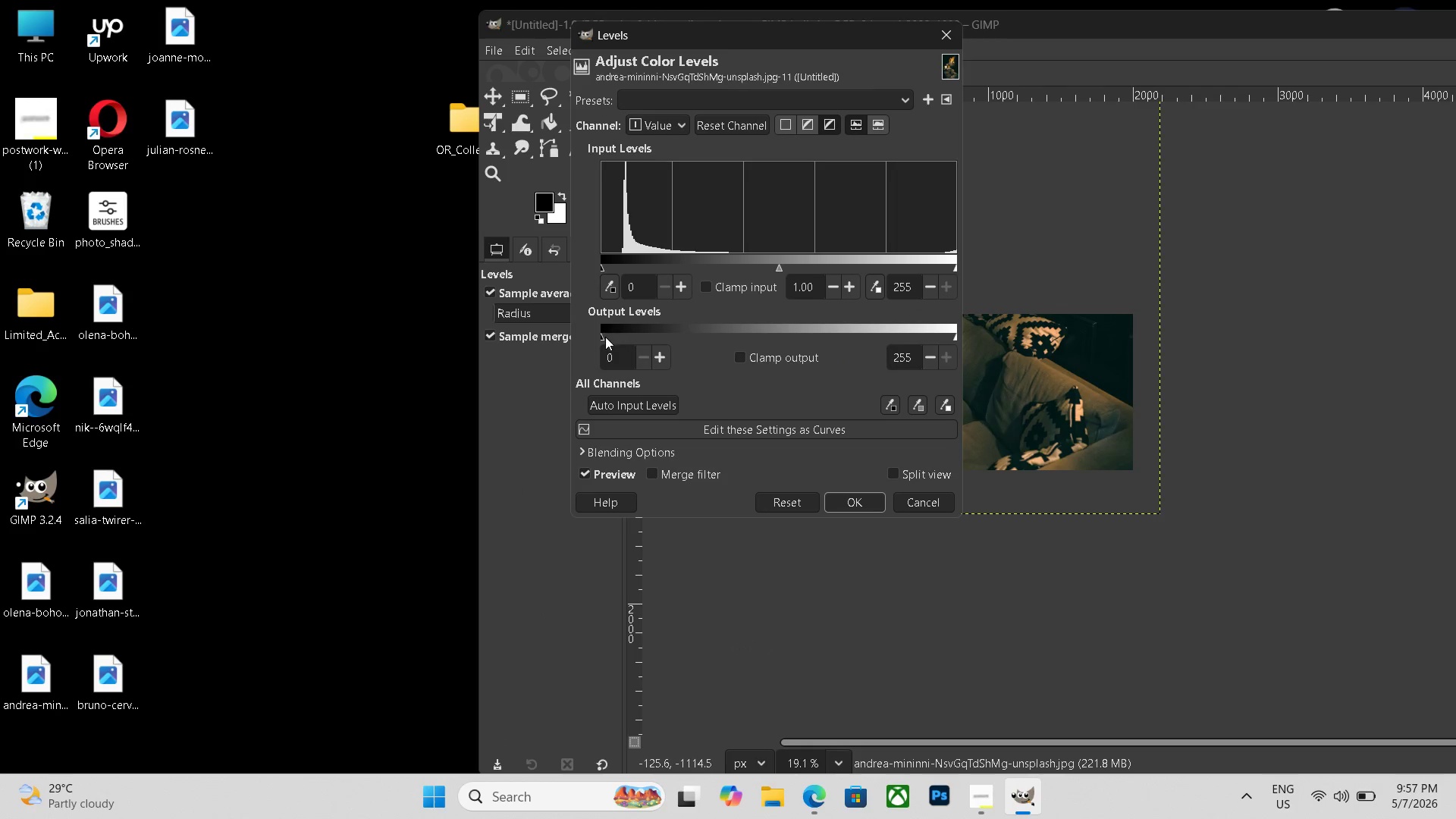 
left_click_drag(start_coordinate=[604, 337], to_coordinate=[623, 334])
 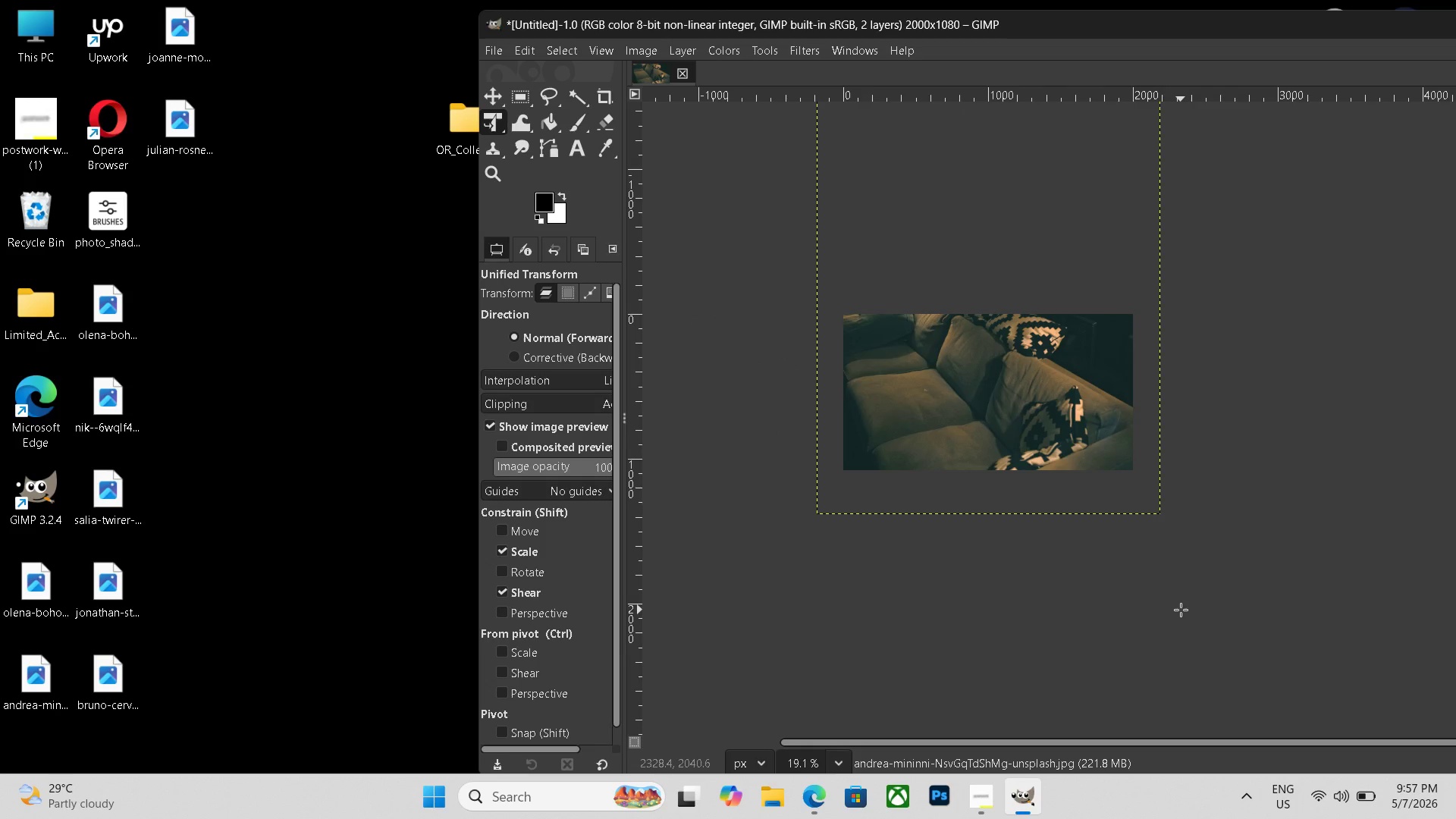 
wait(5.03)
 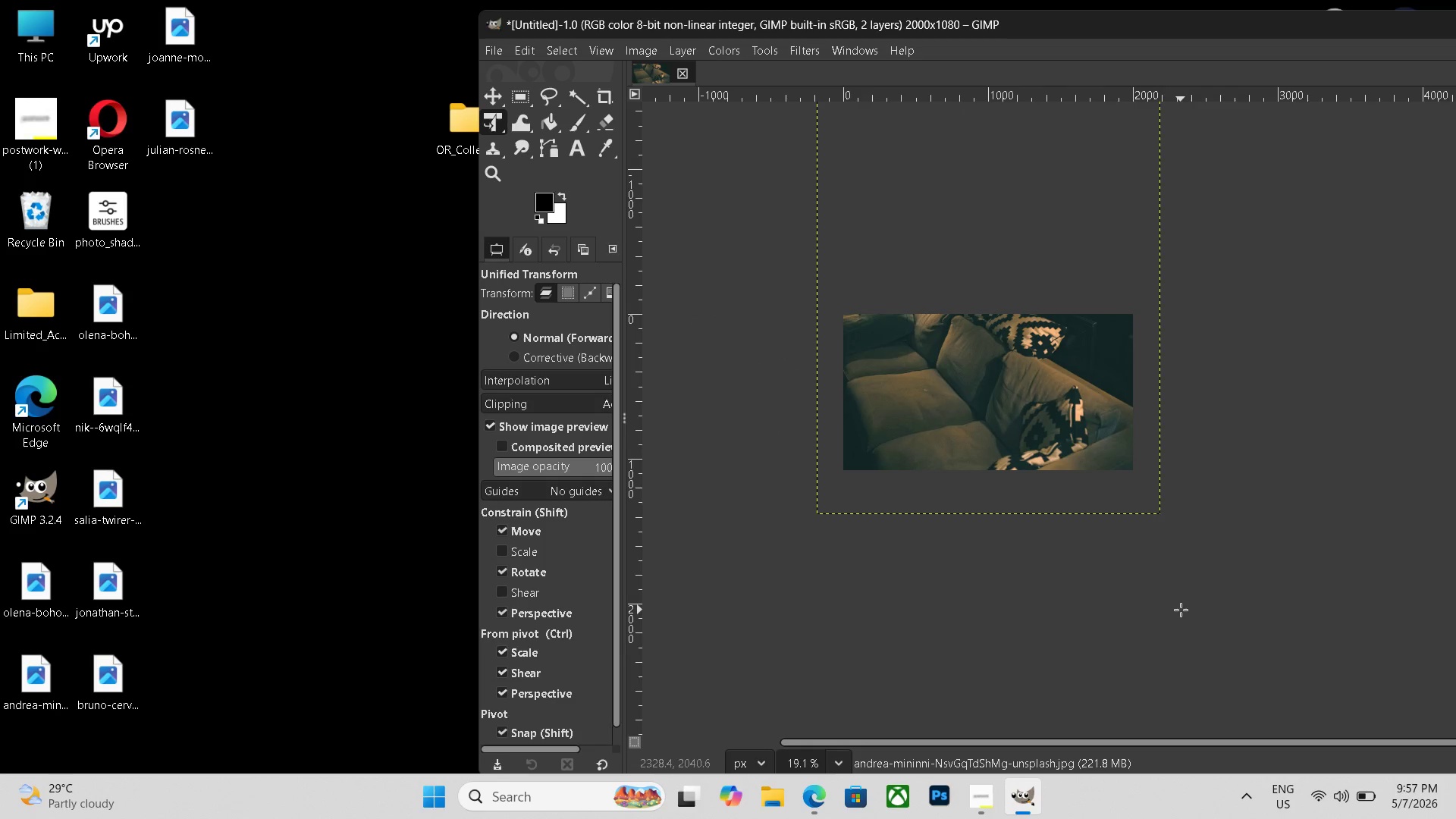 
key(Control+Shift+E)
 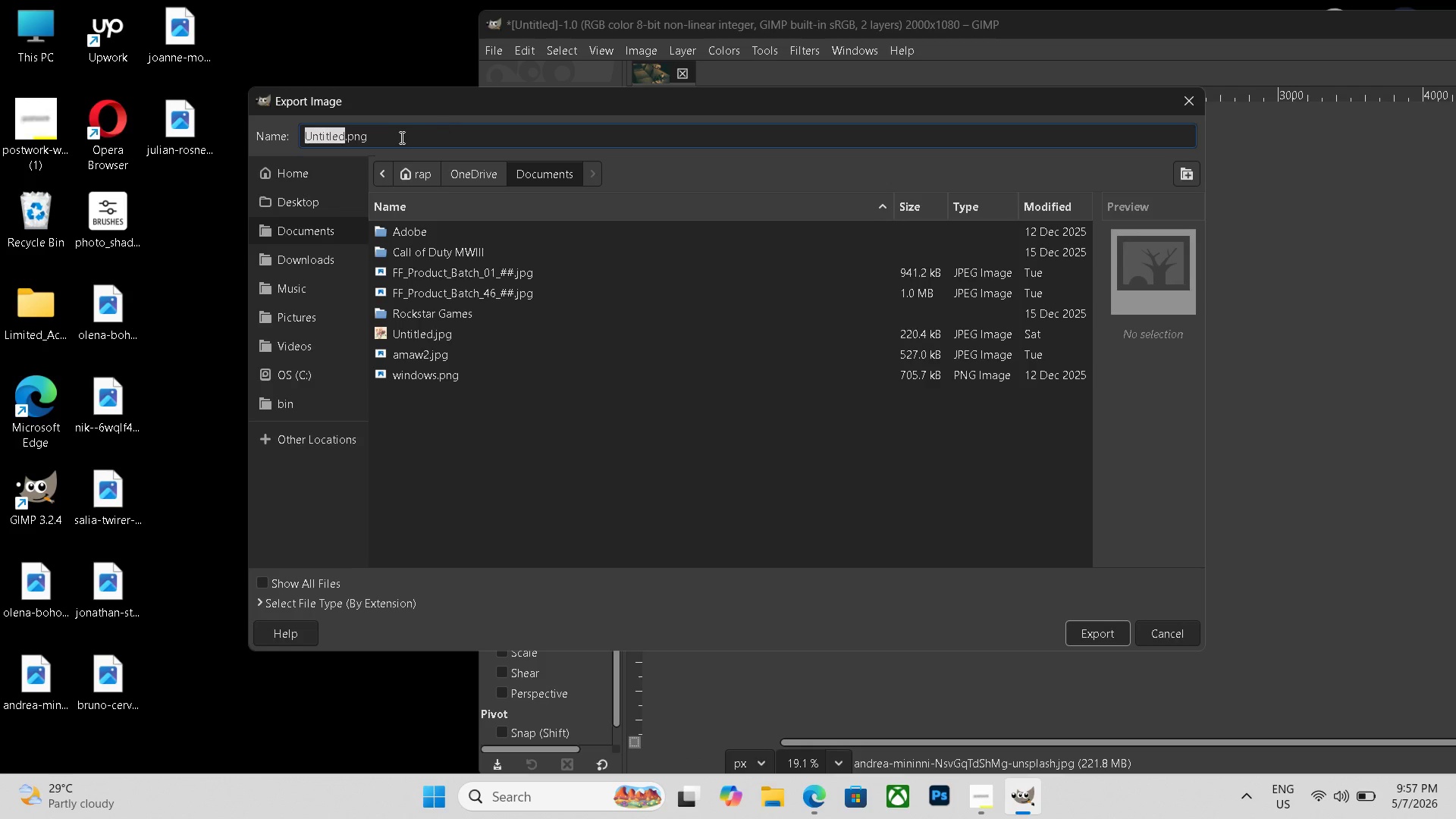 
double_click([400, 137])
 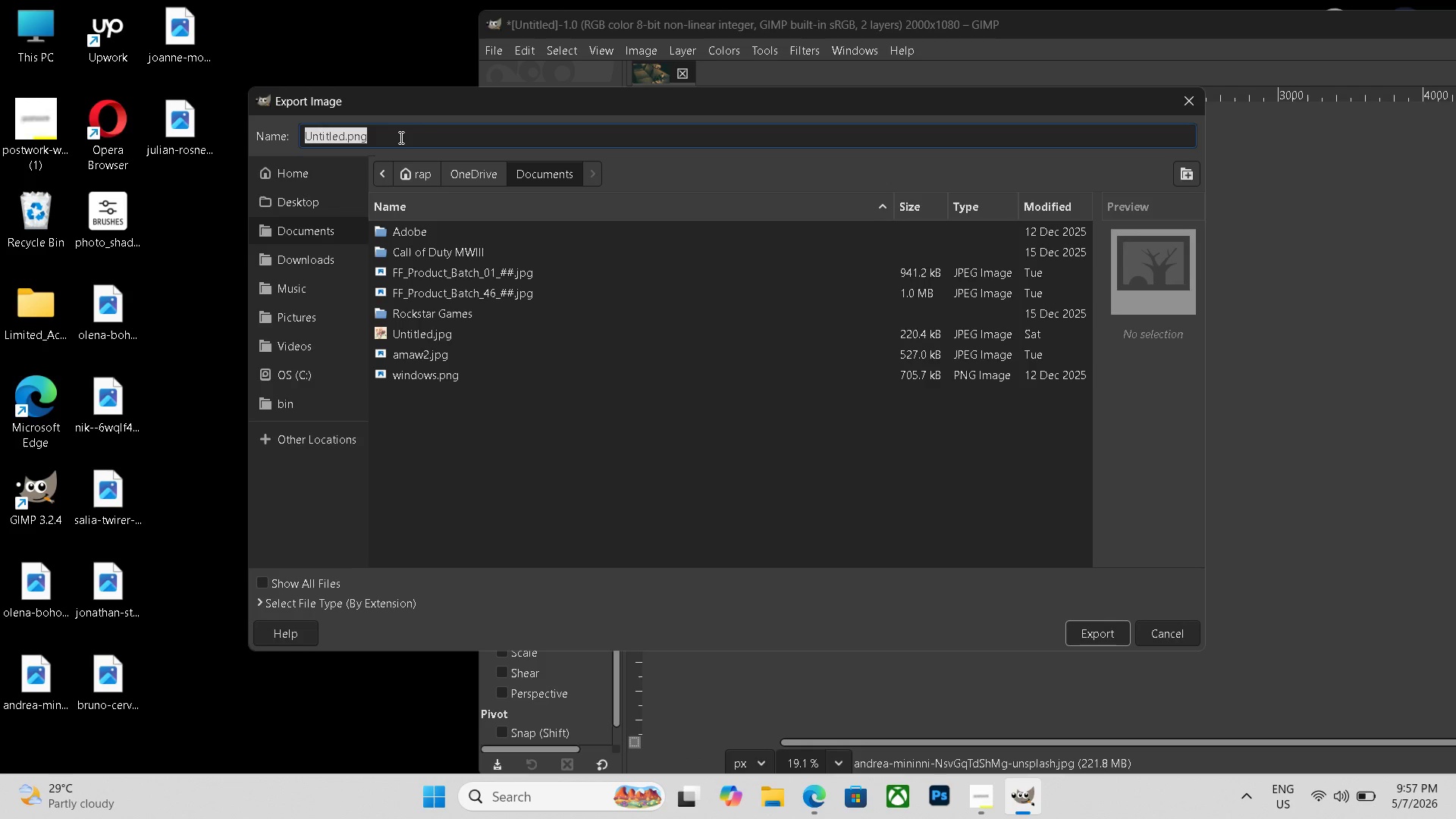 
triple_click([400, 137])
 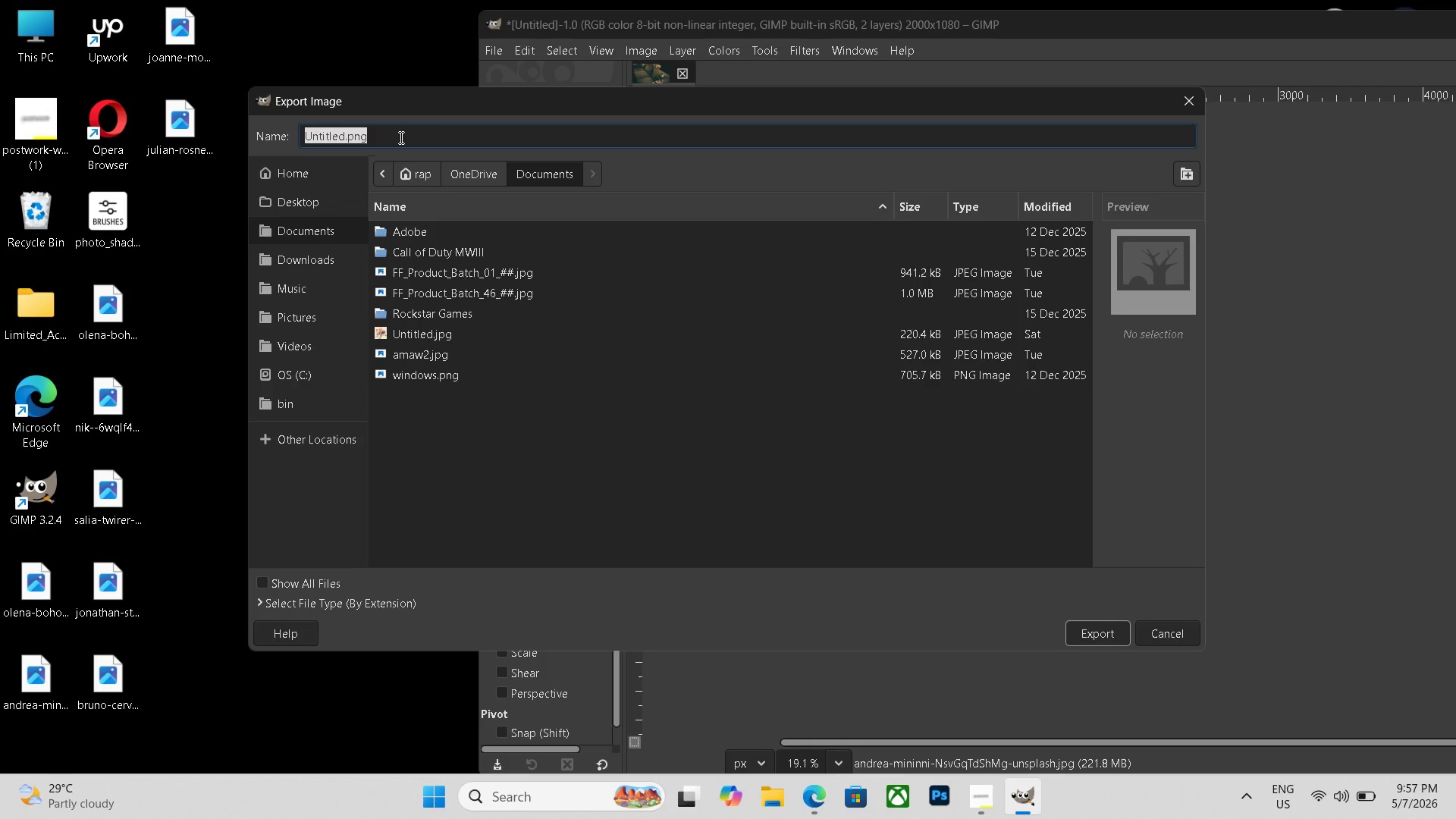 
key(Control+V)
 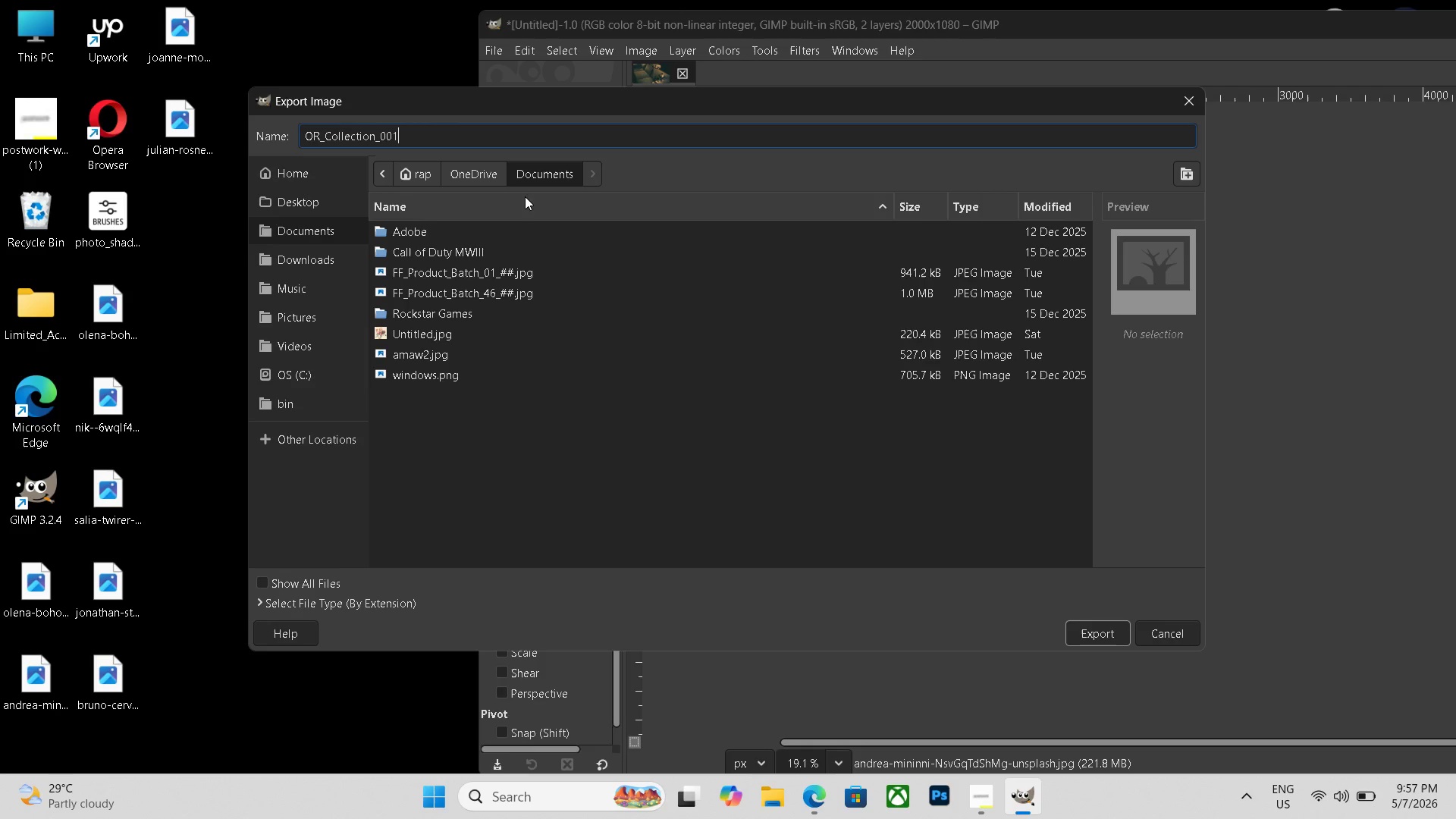 
key(Backspace)
 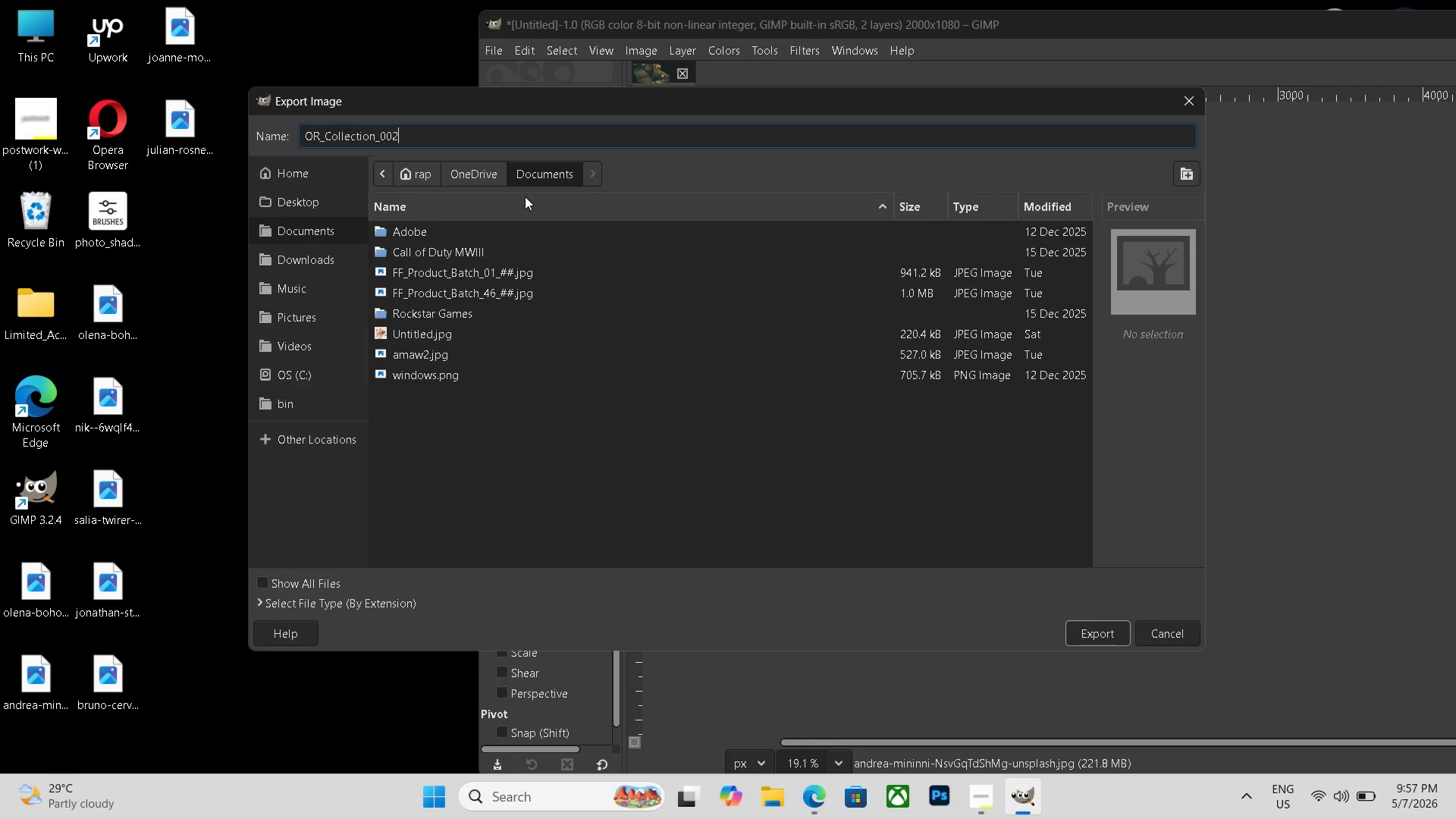 
key(Numpad2)
 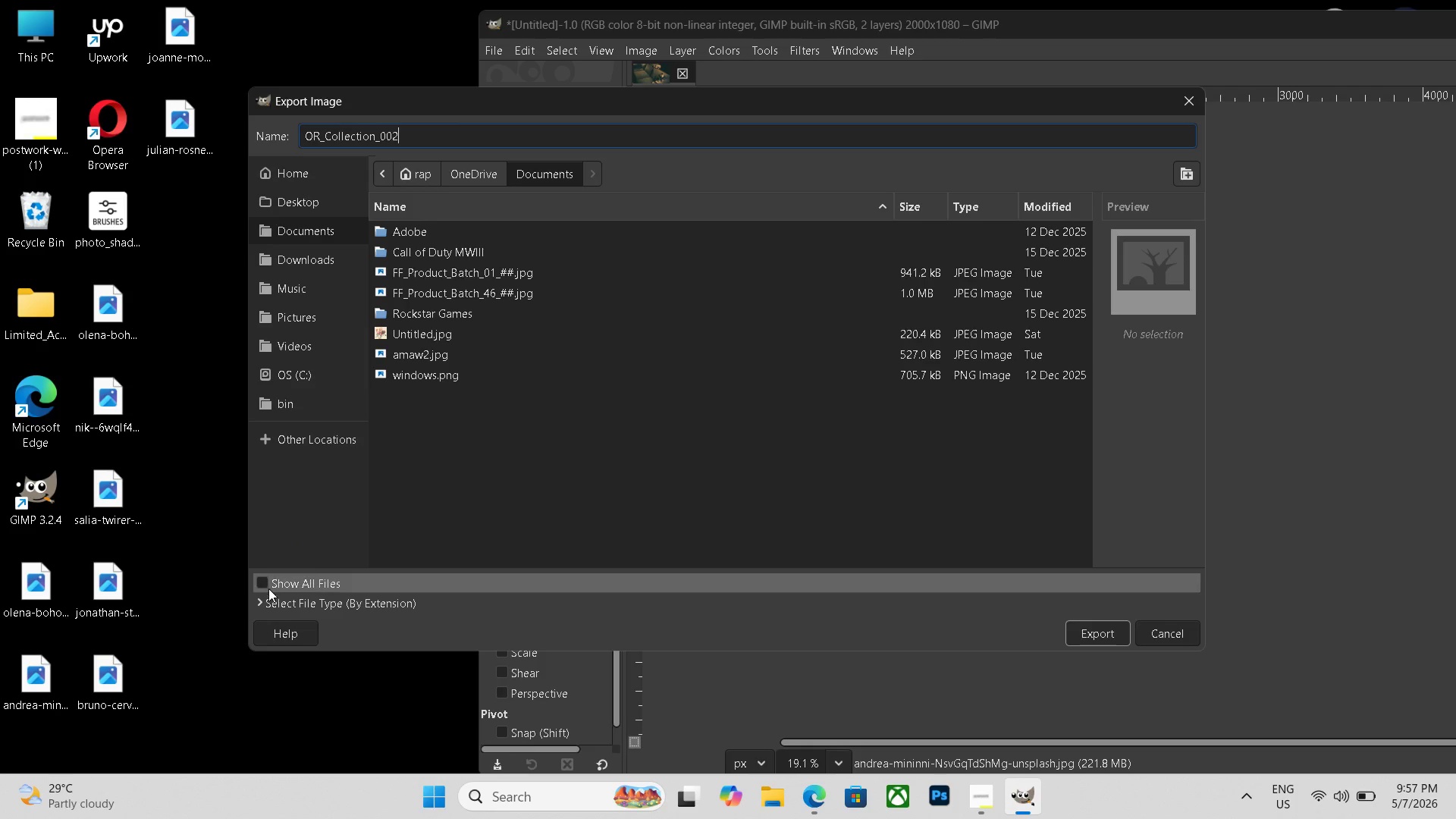 
left_click([262, 583])
 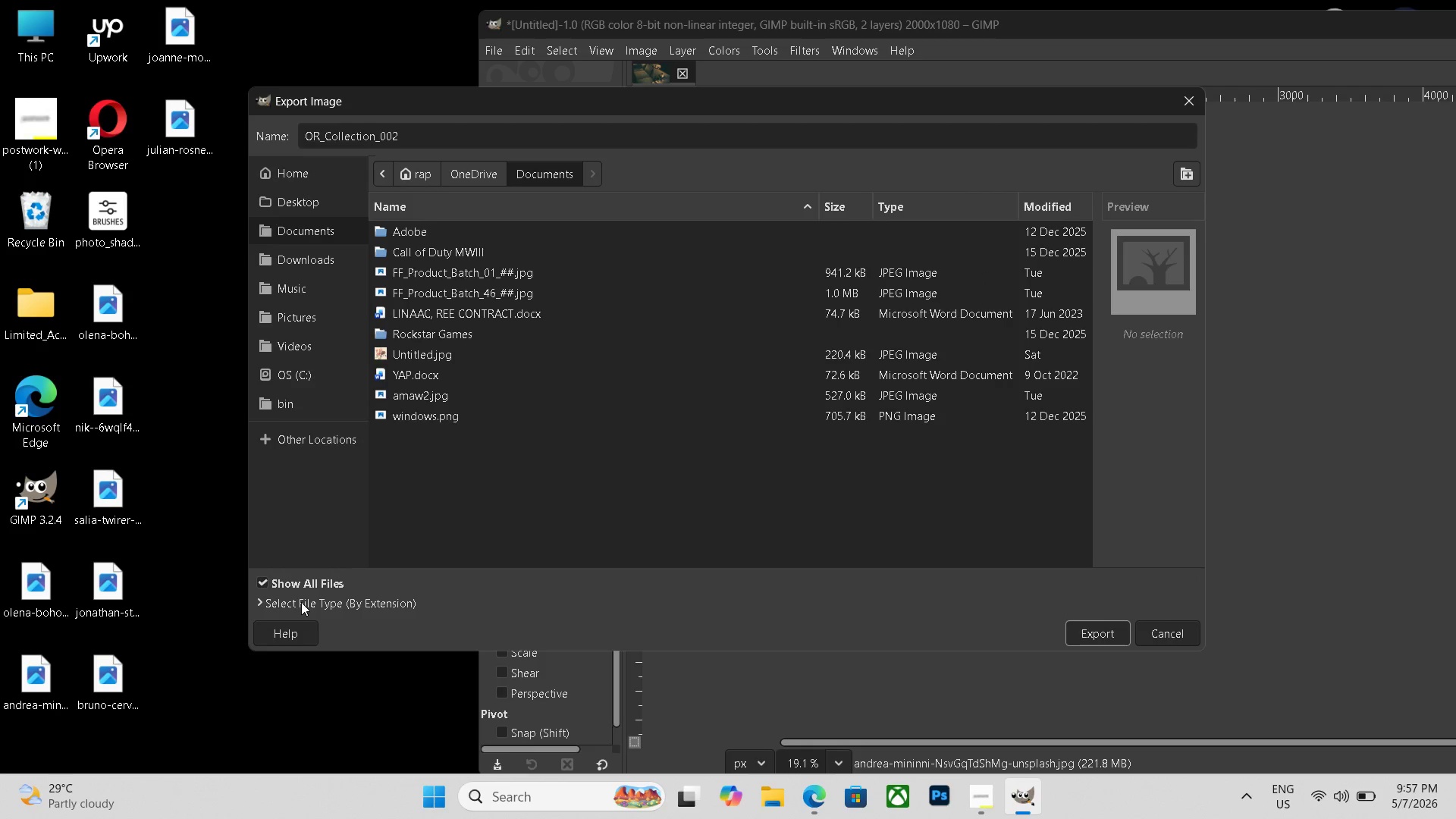 
left_click([301, 602])
 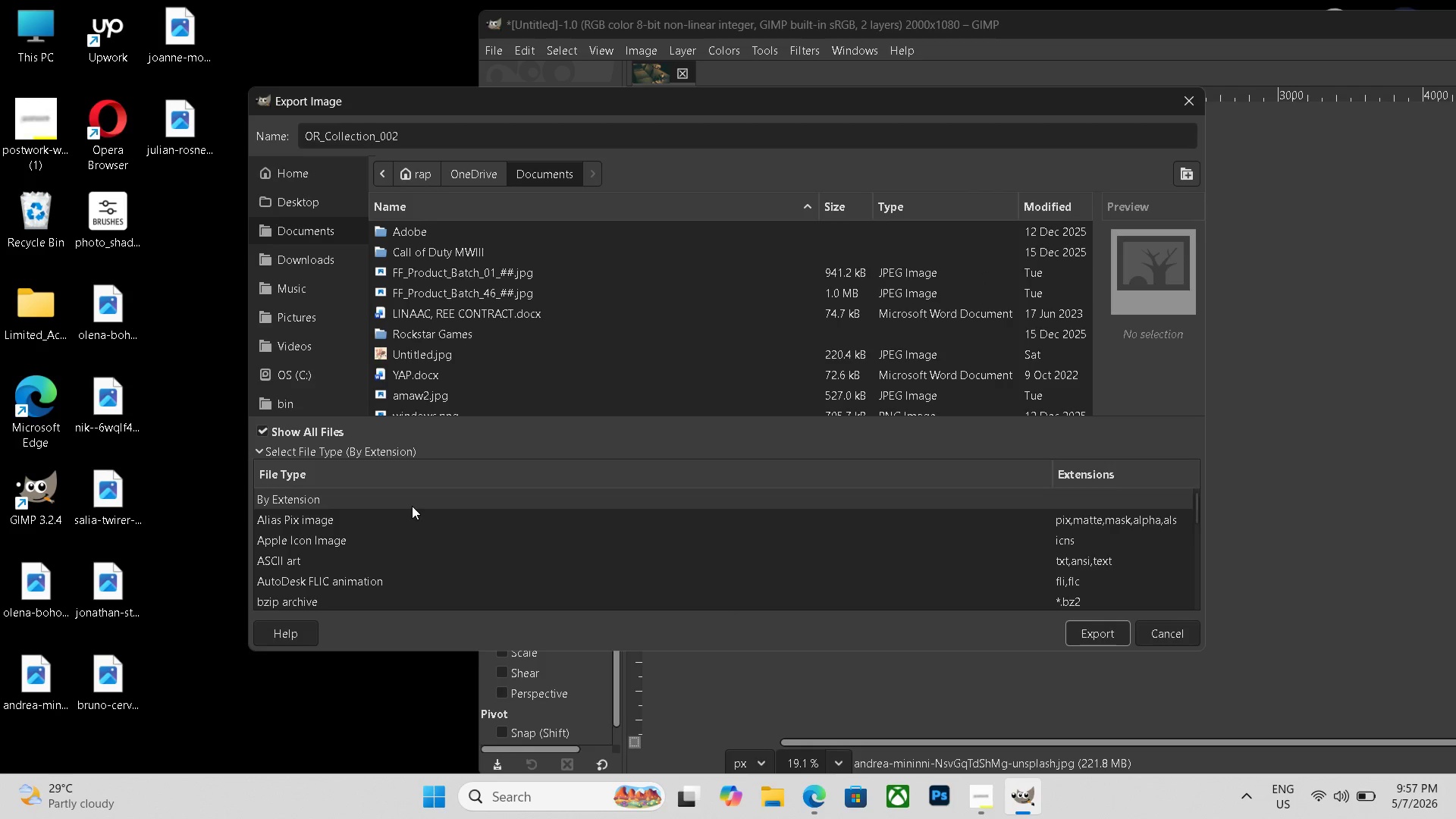 
scroll: coordinate [413, 506], scroll_direction: down, amount: 21.0
 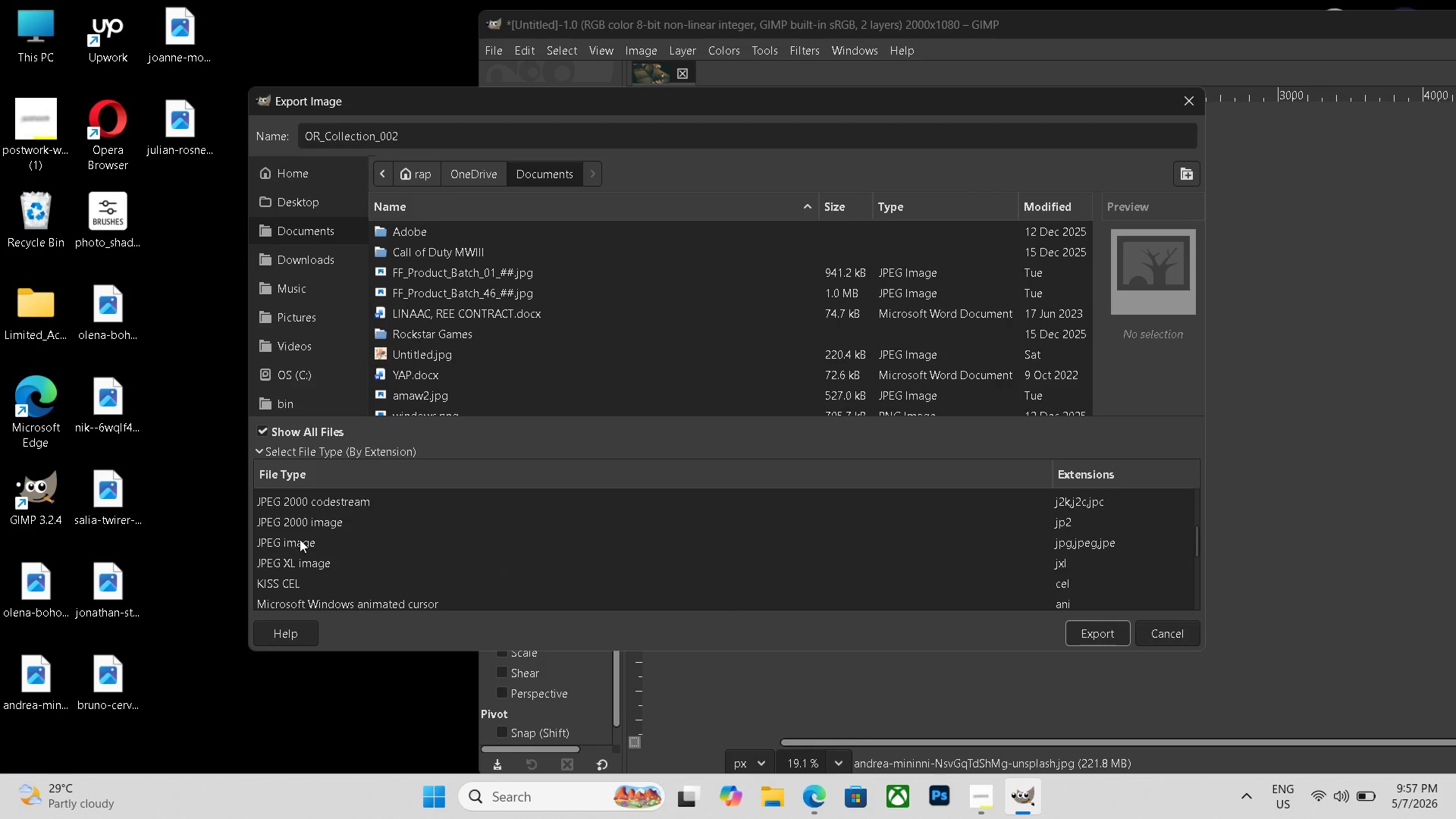 
left_click([300, 539])
 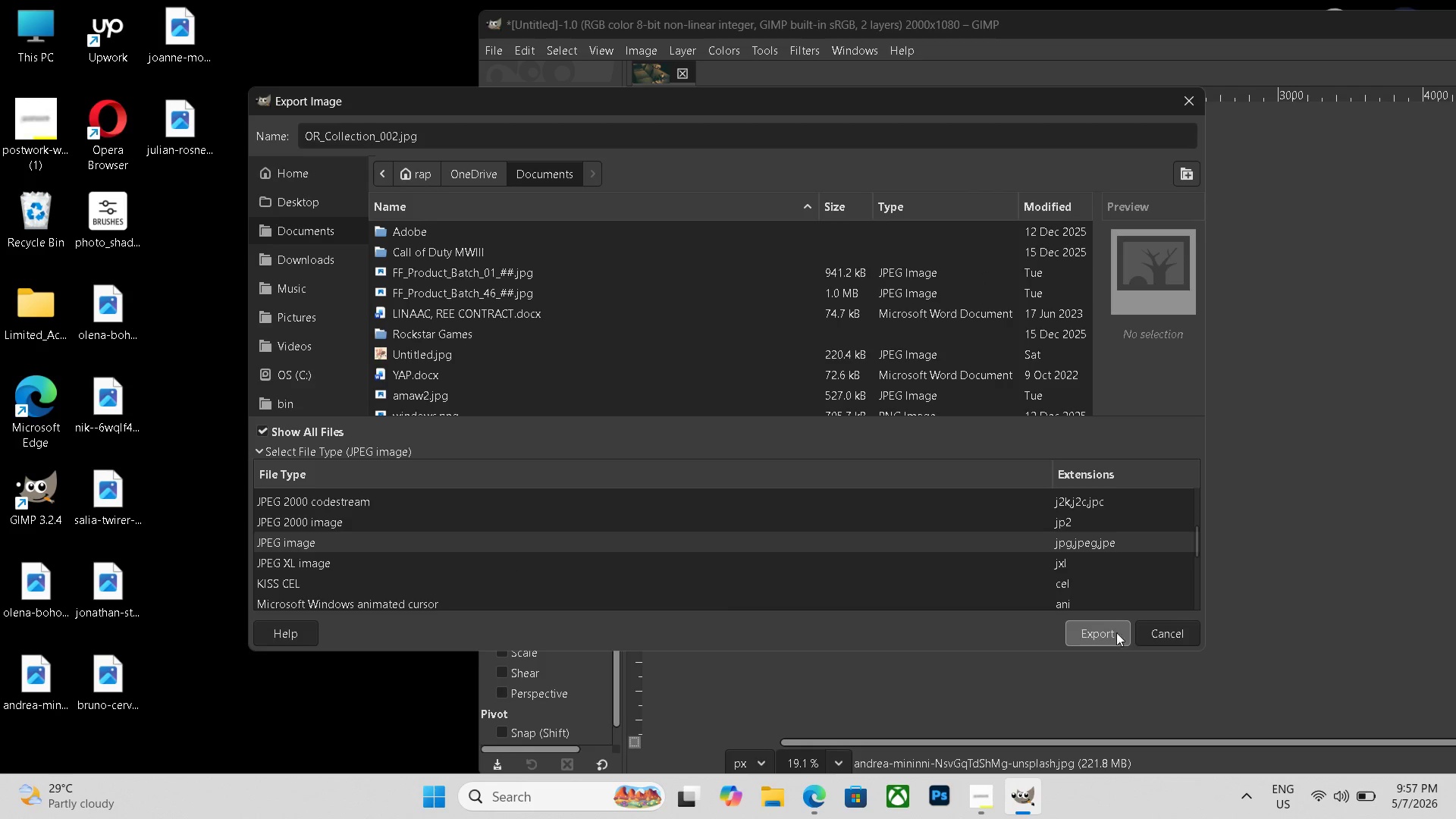 
left_click([1100, 630])
 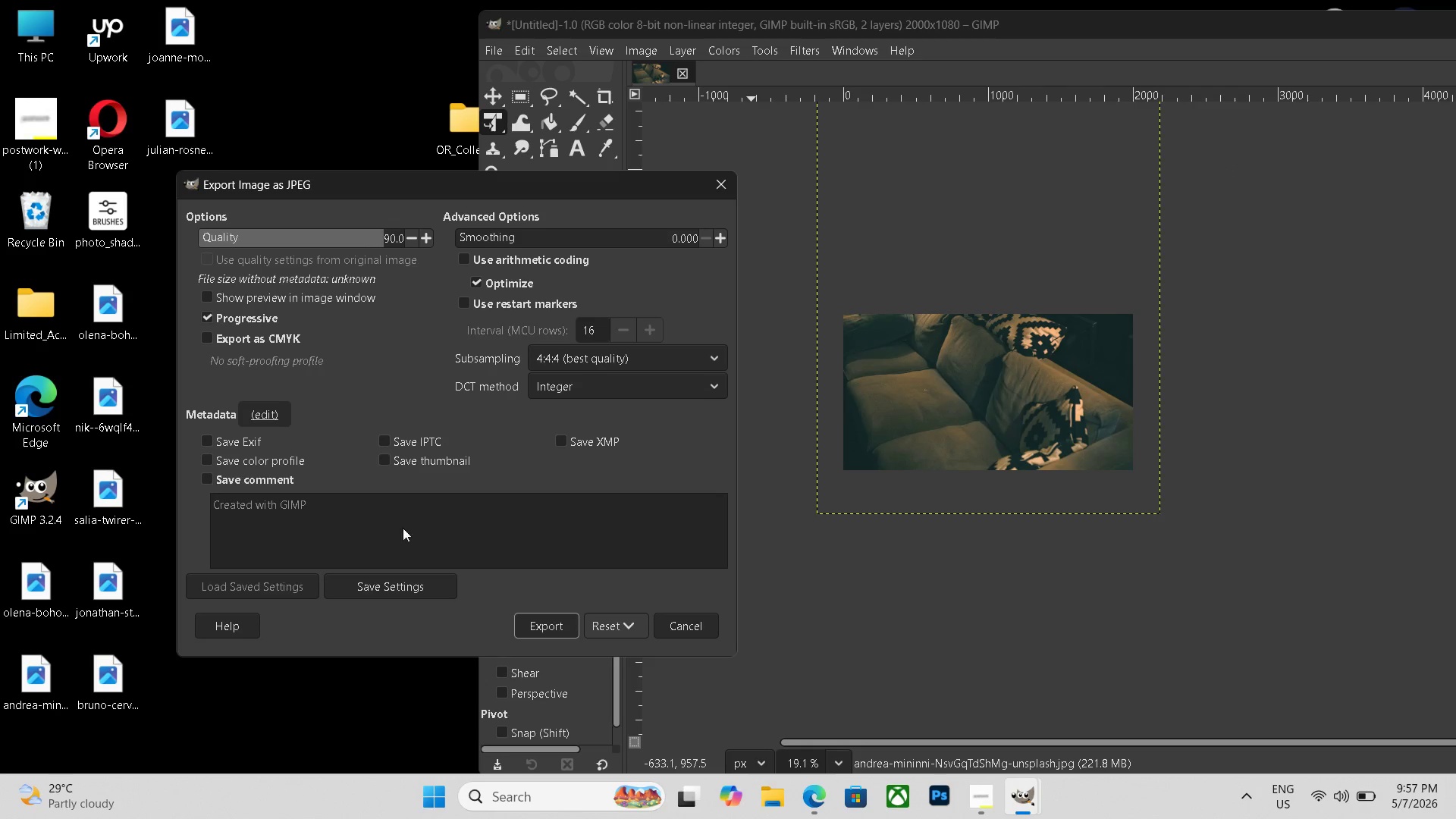 
wait(6.52)
 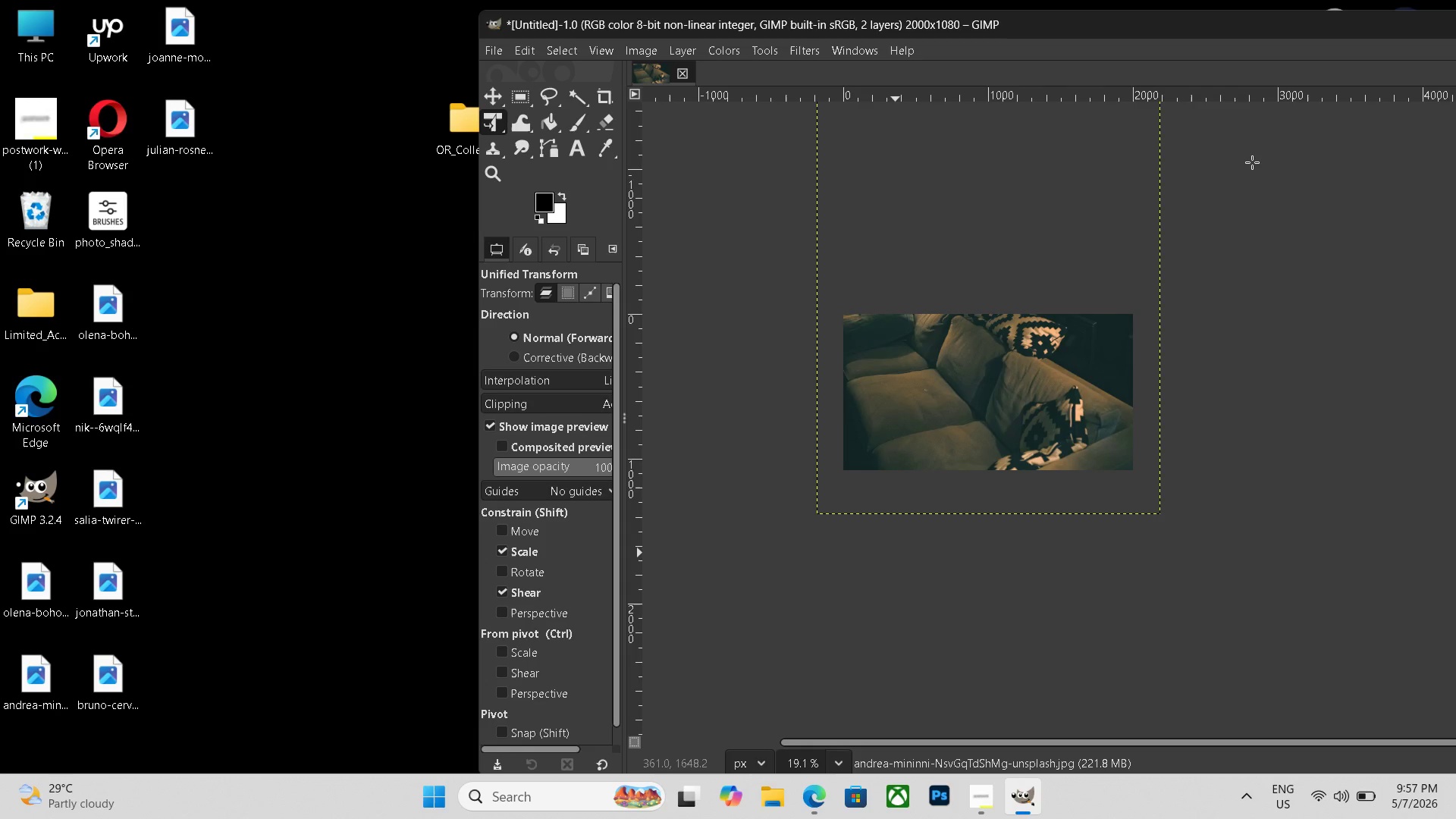 
left_click([540, 632])
 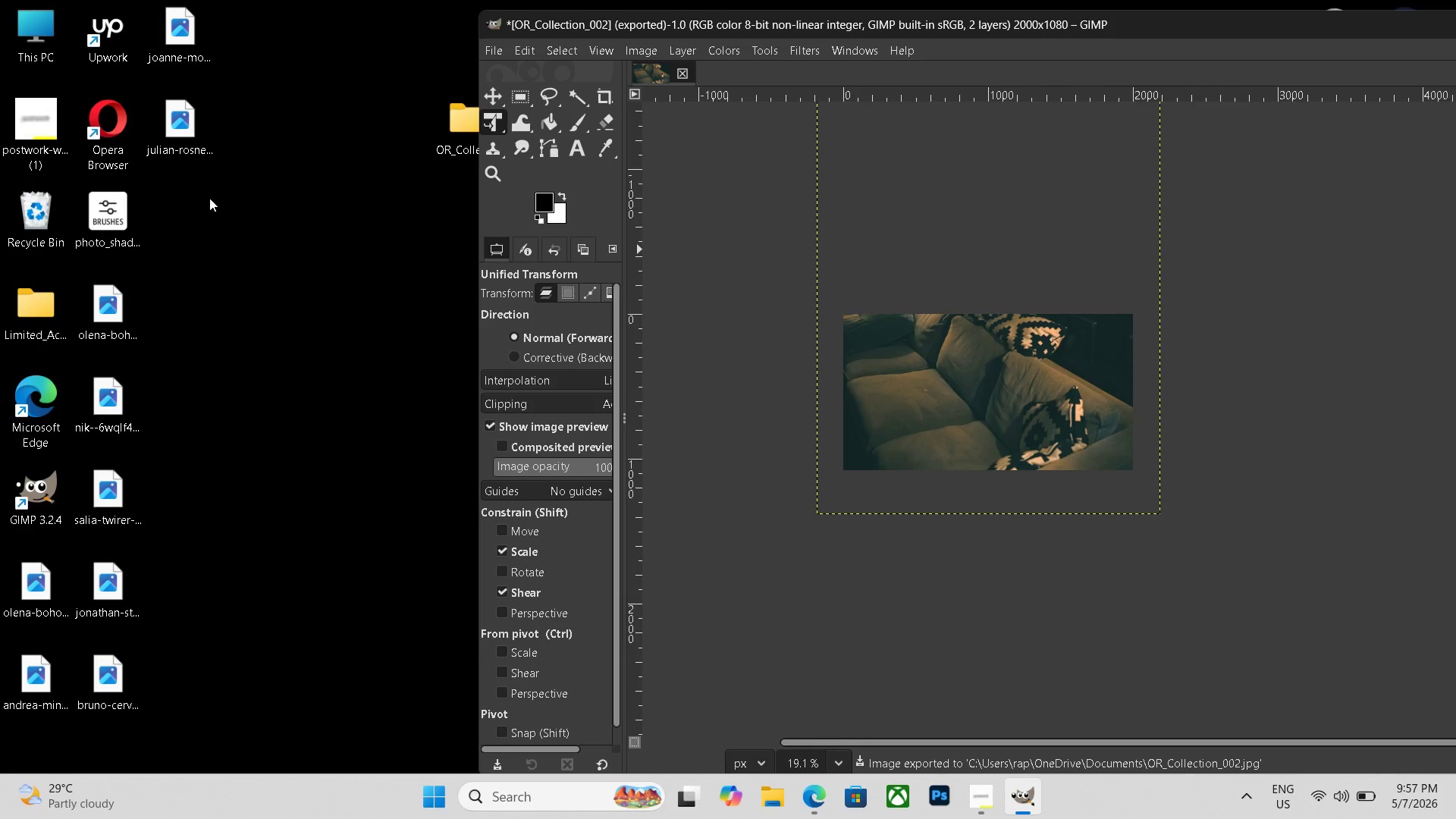 
wait(8.16)
 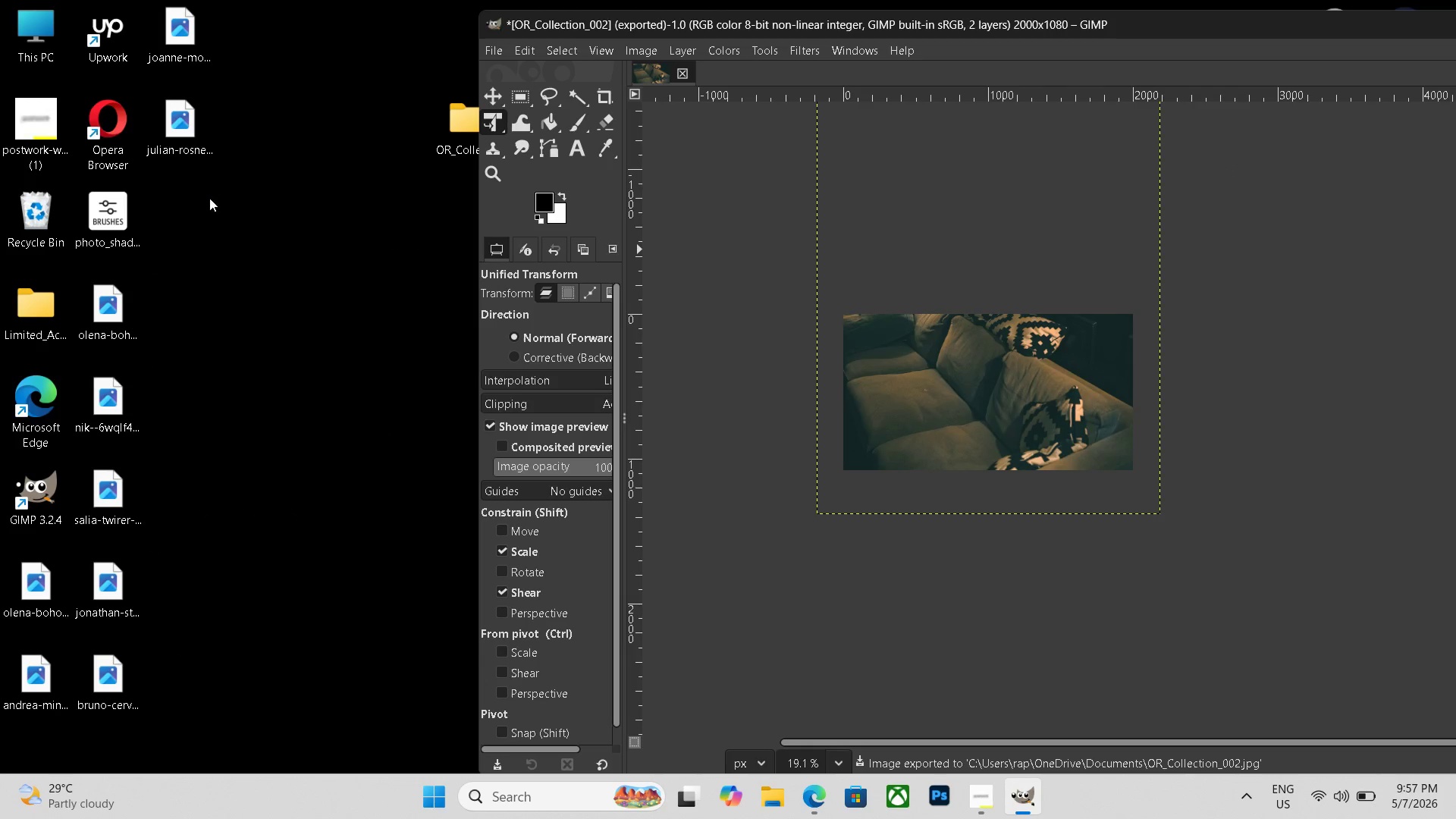 
left_click([300, 221])
 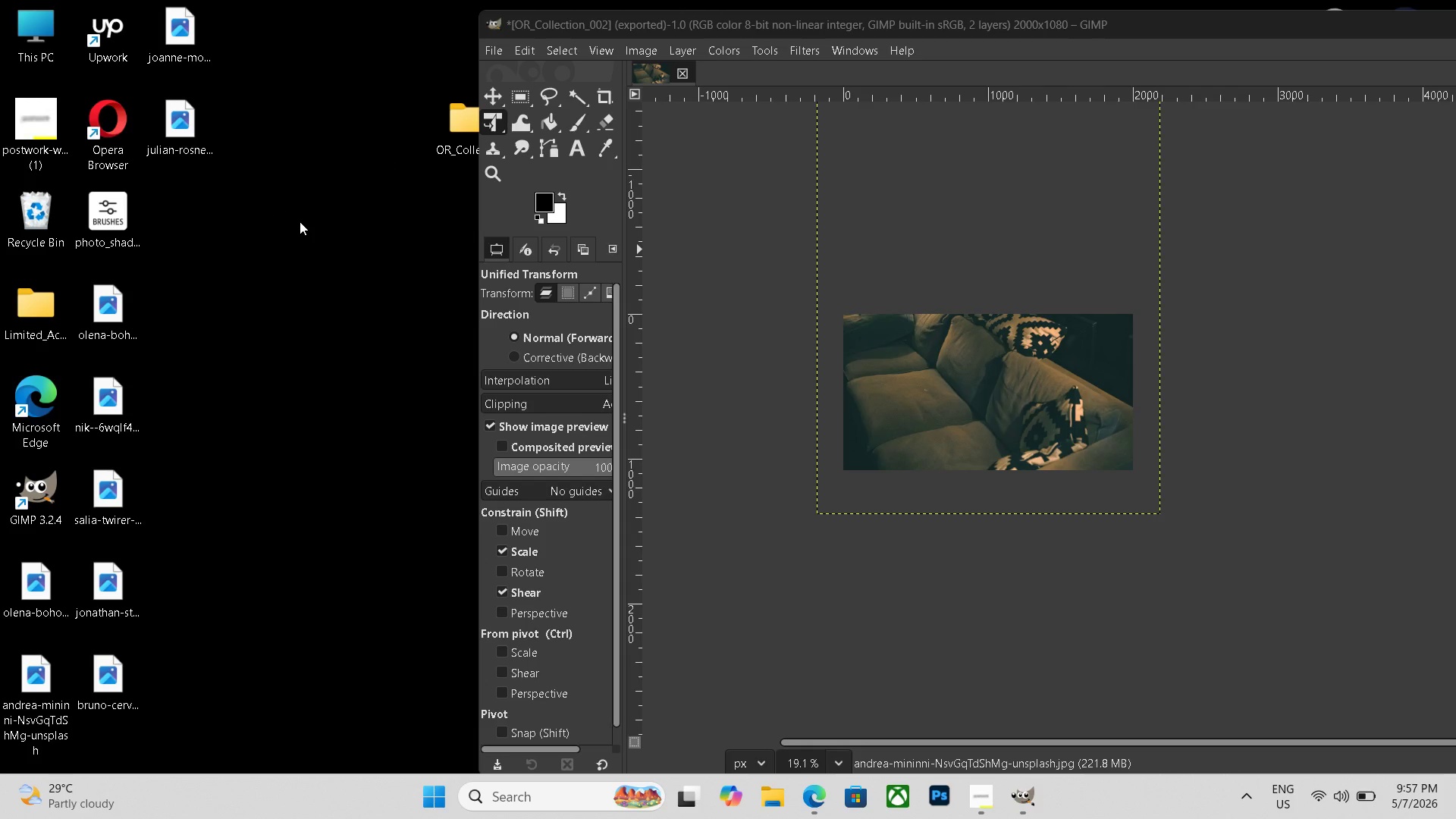 
key(F5)
 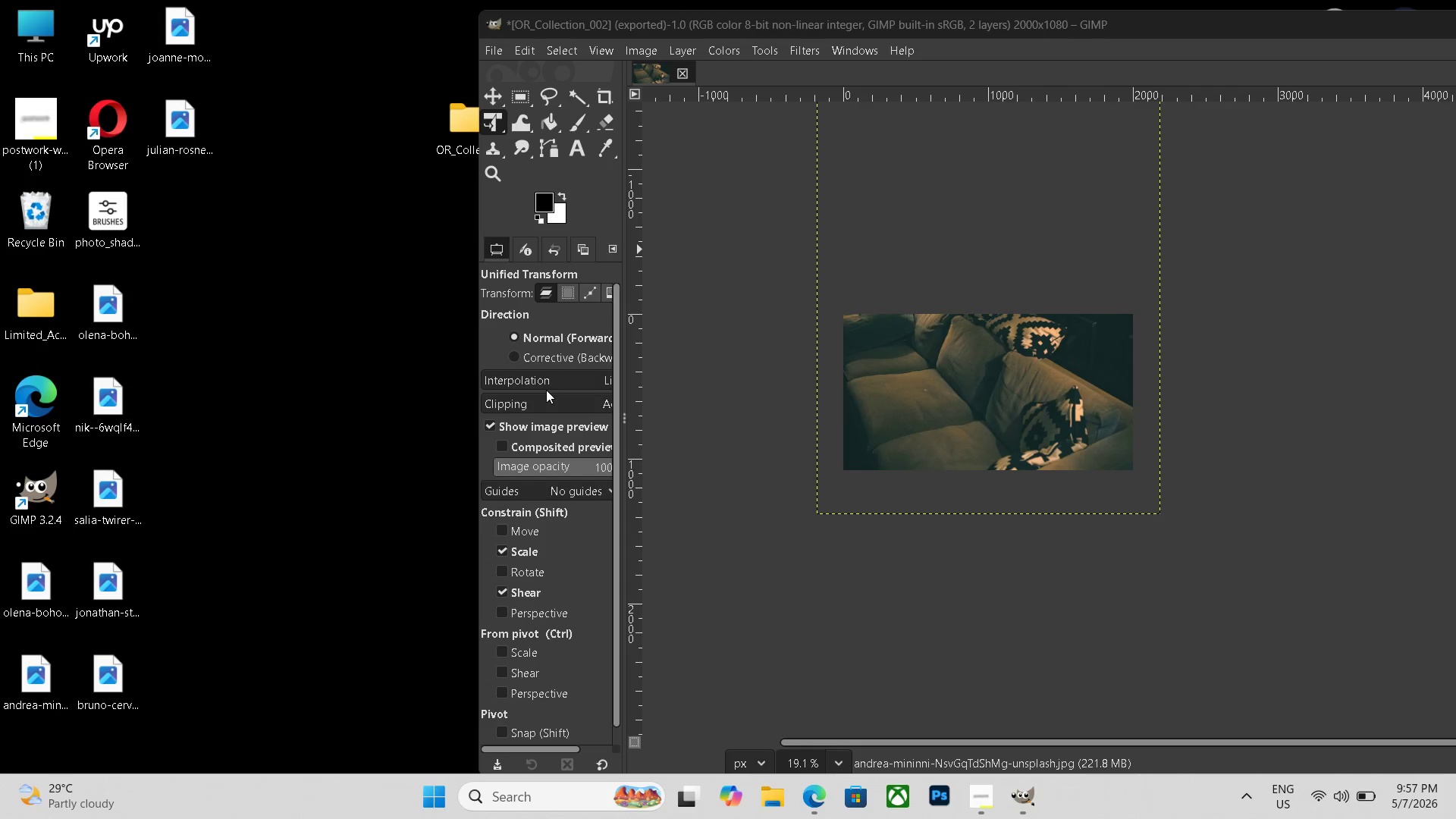 
key(Control+Shift+E)
 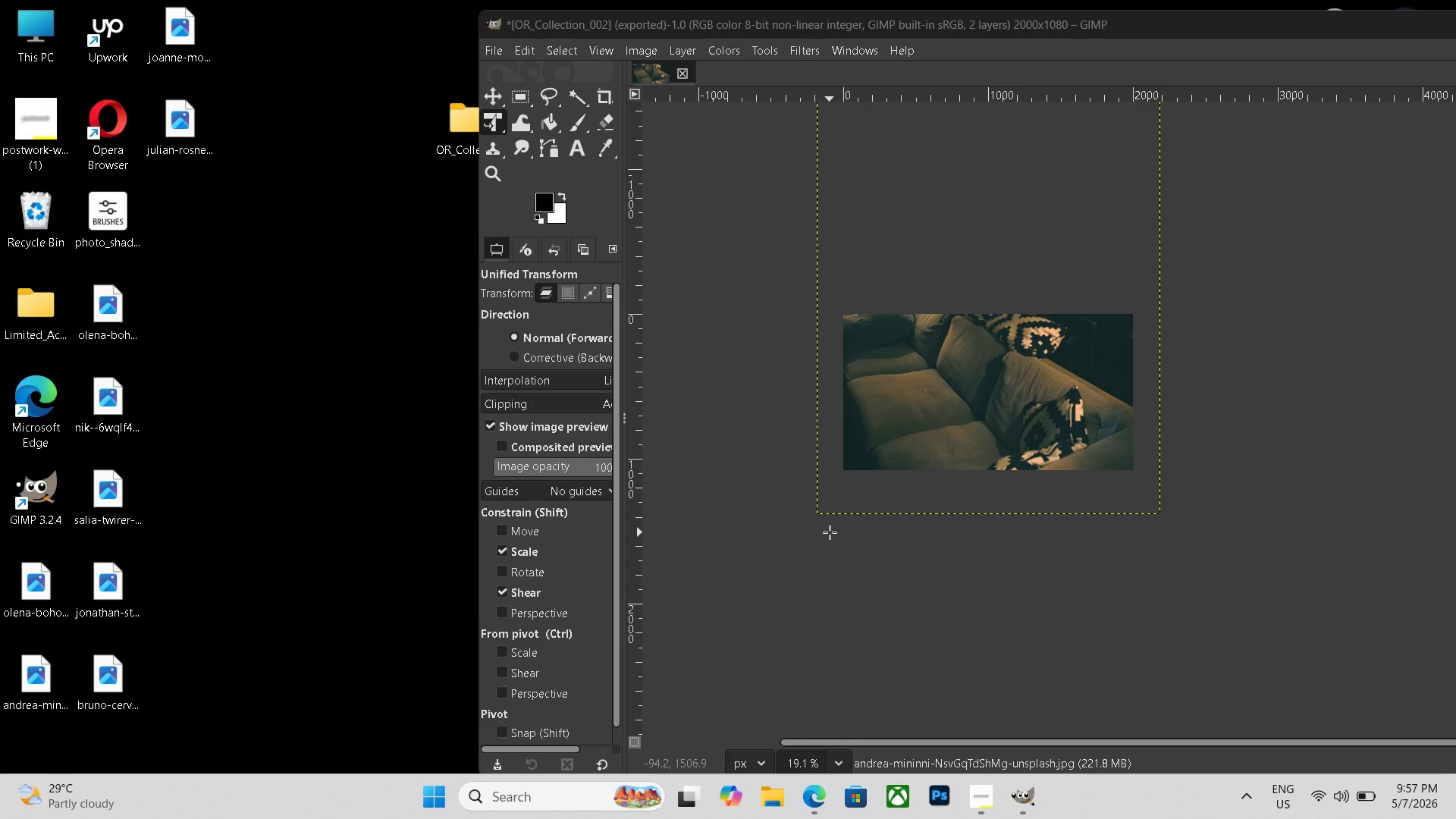 
hold_key(key=ControlLeft, duration=0.31)
 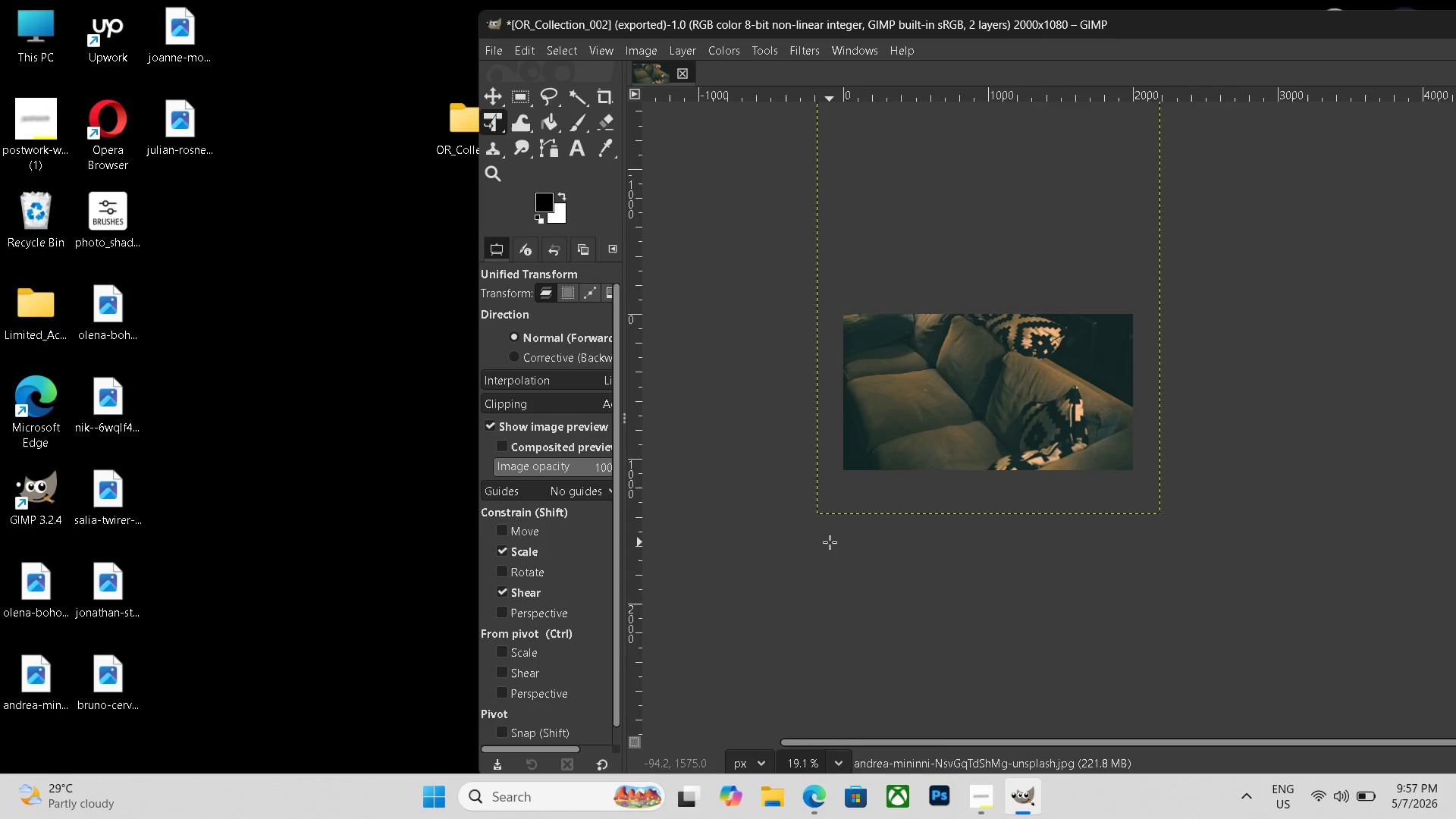 
left_click([830, 542])
 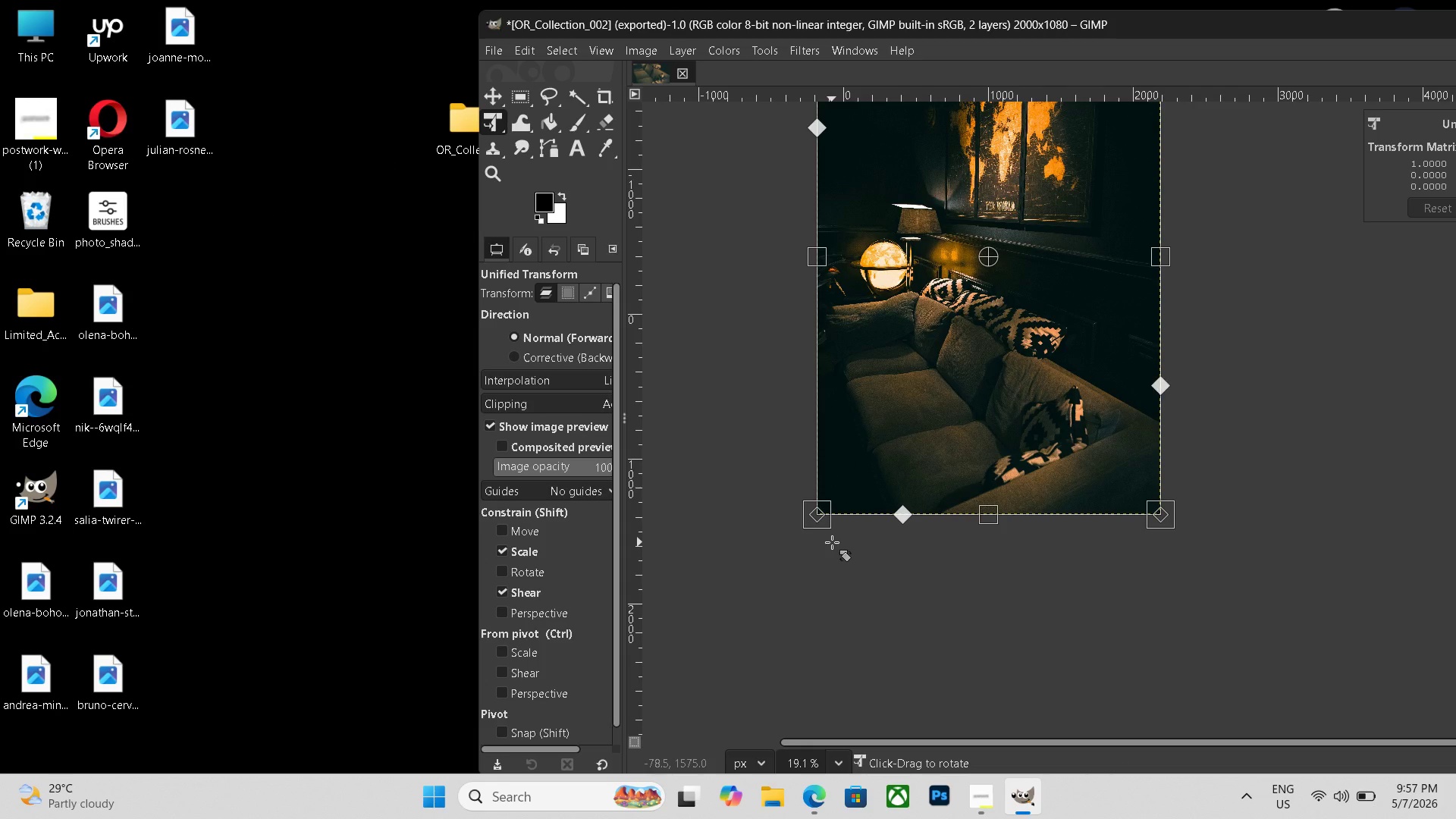 
key(Enter)
 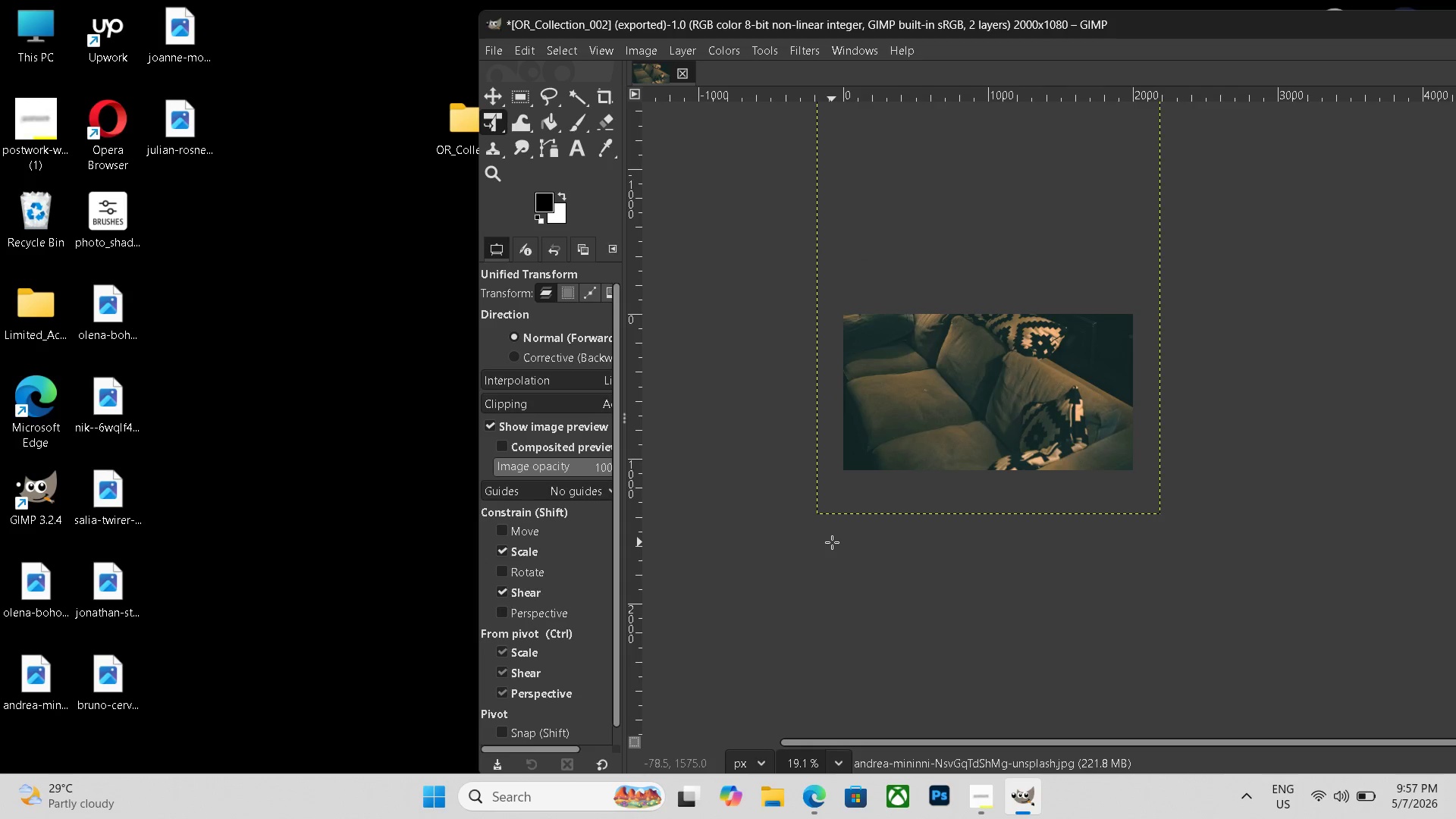 
key(Control+Shift+E)
 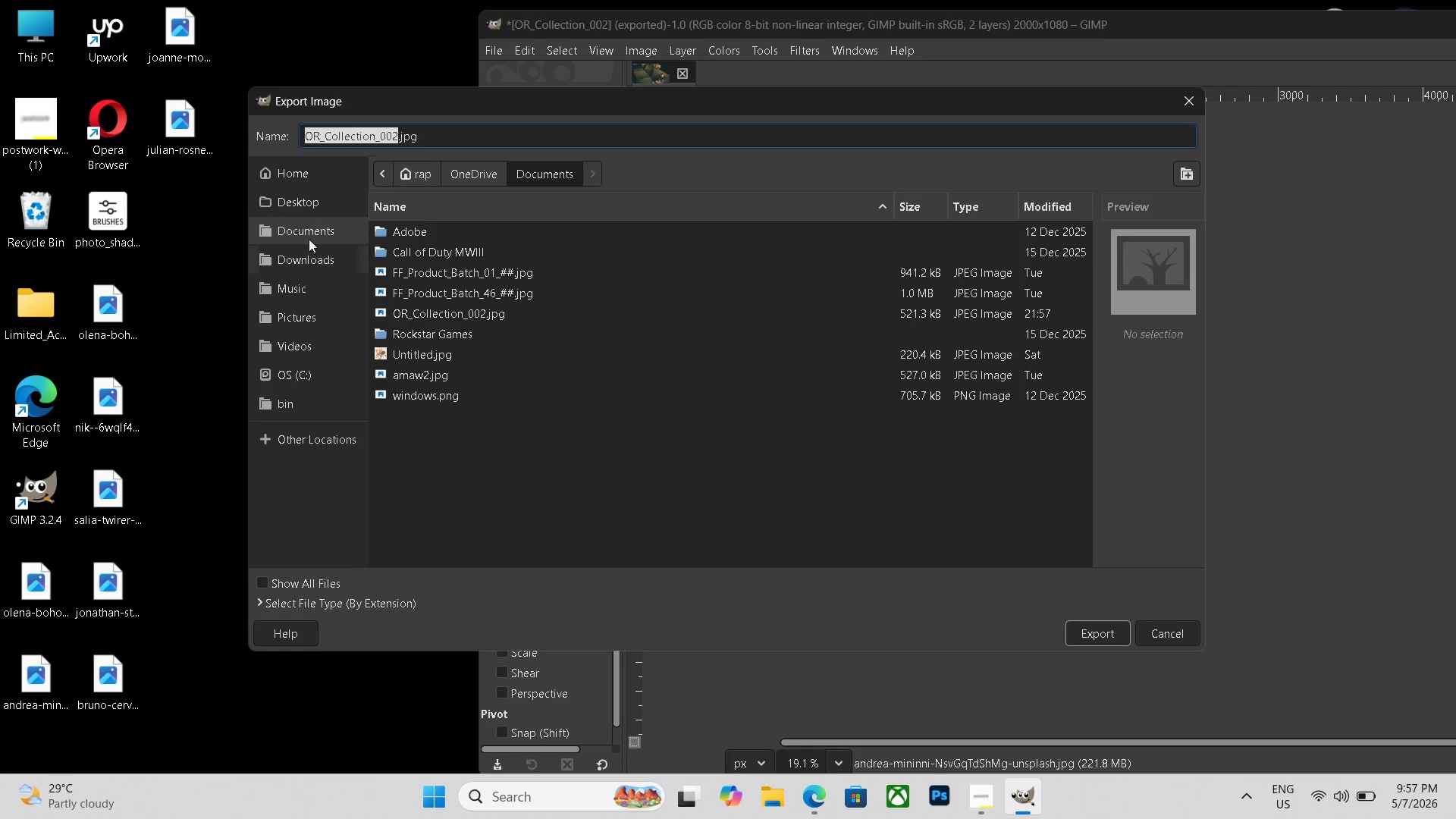 
left_click([312, 207])
 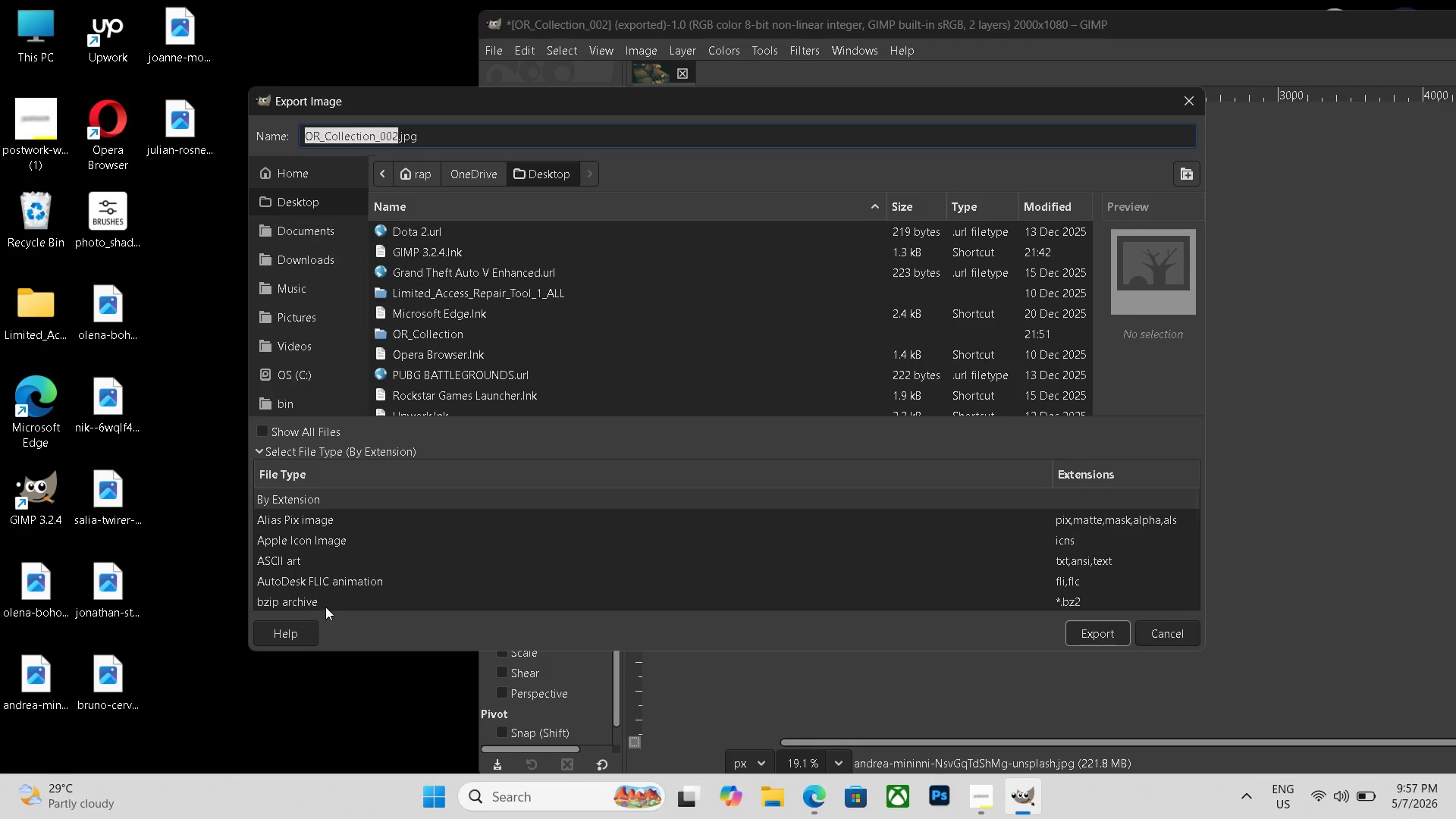 
scroll: coordinate [331, 559], scroll_direction: down, amount: 21.0
 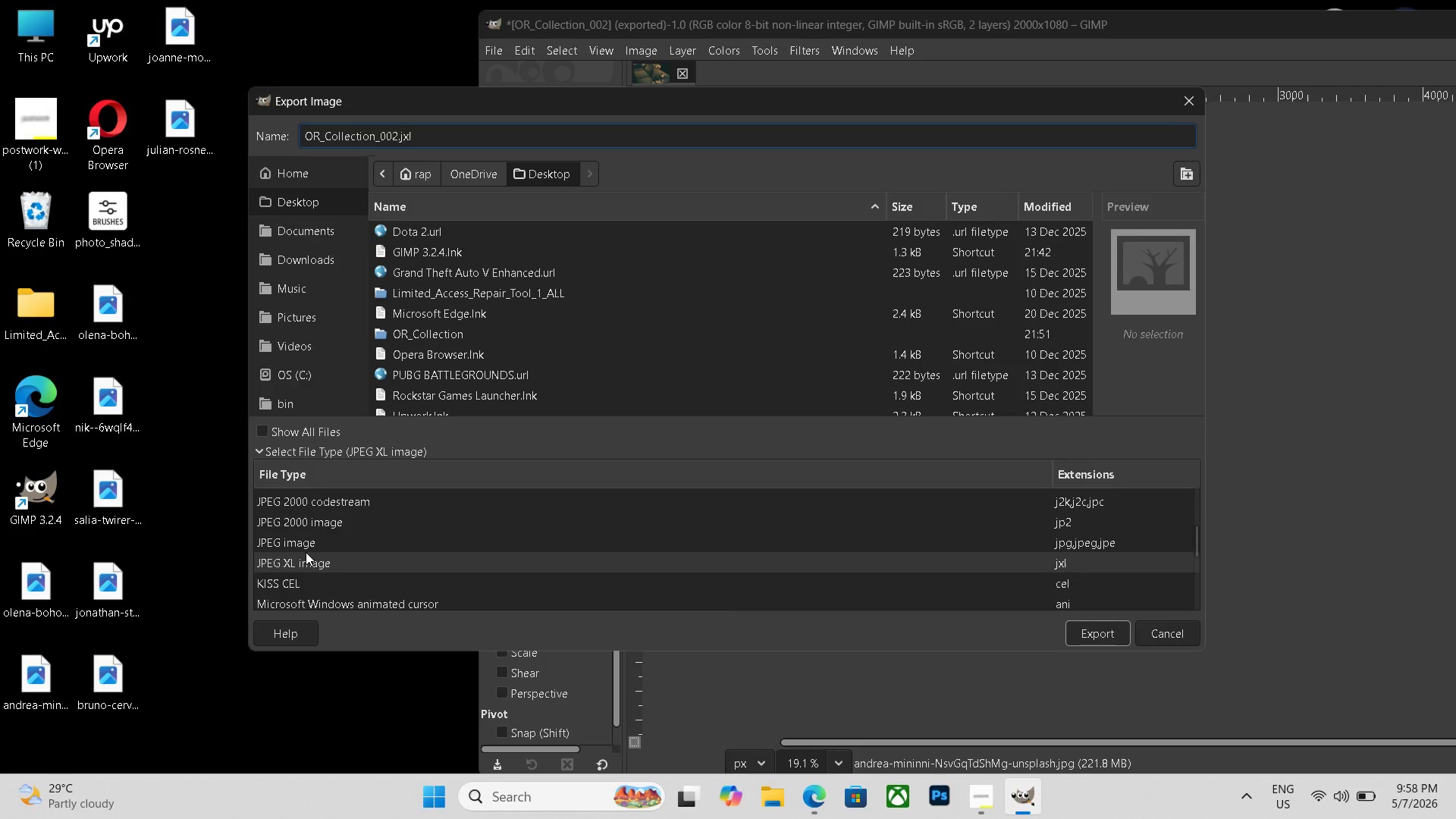 
left_click([306, 552])
 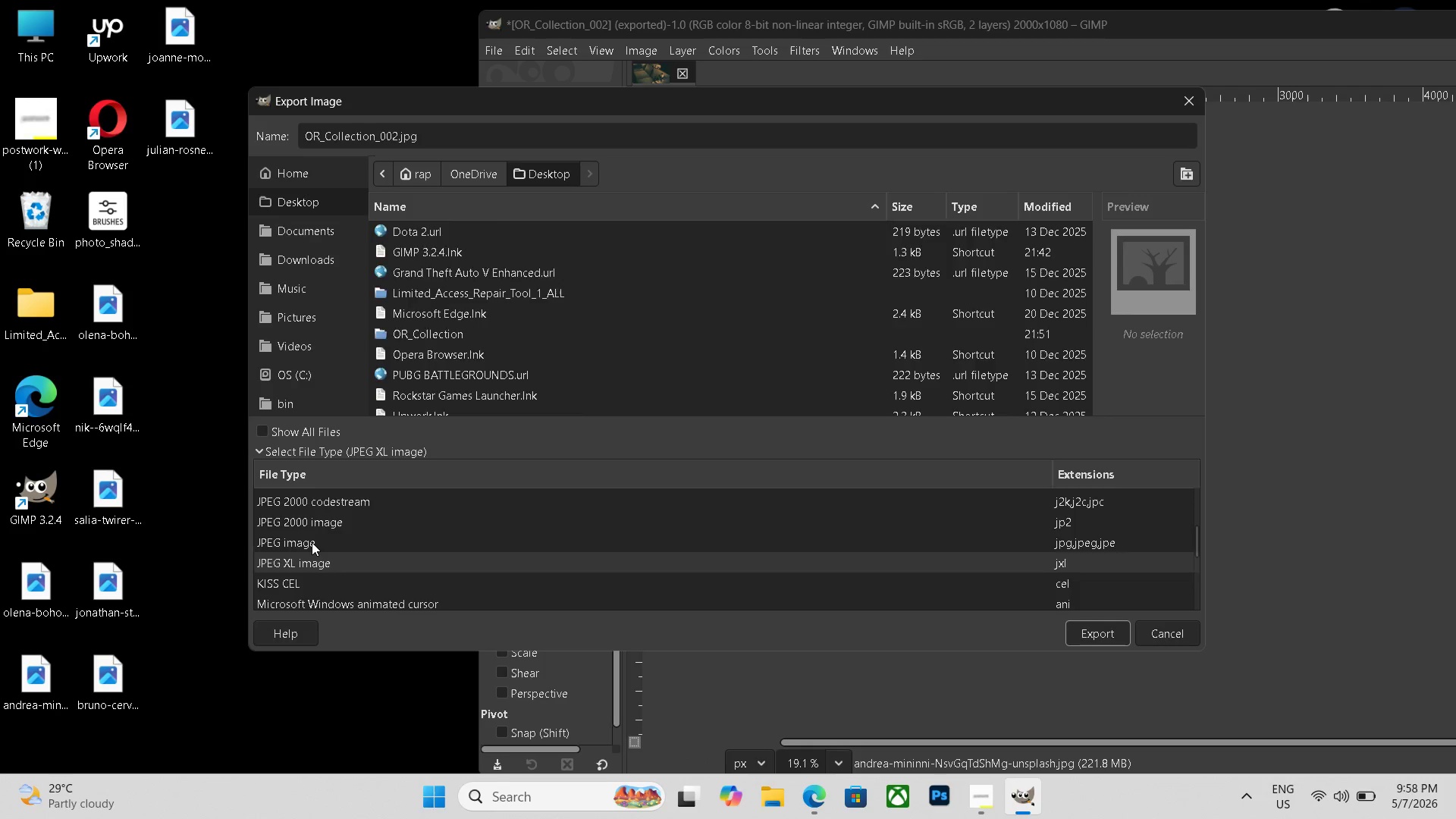 
left_click([312, 542])
 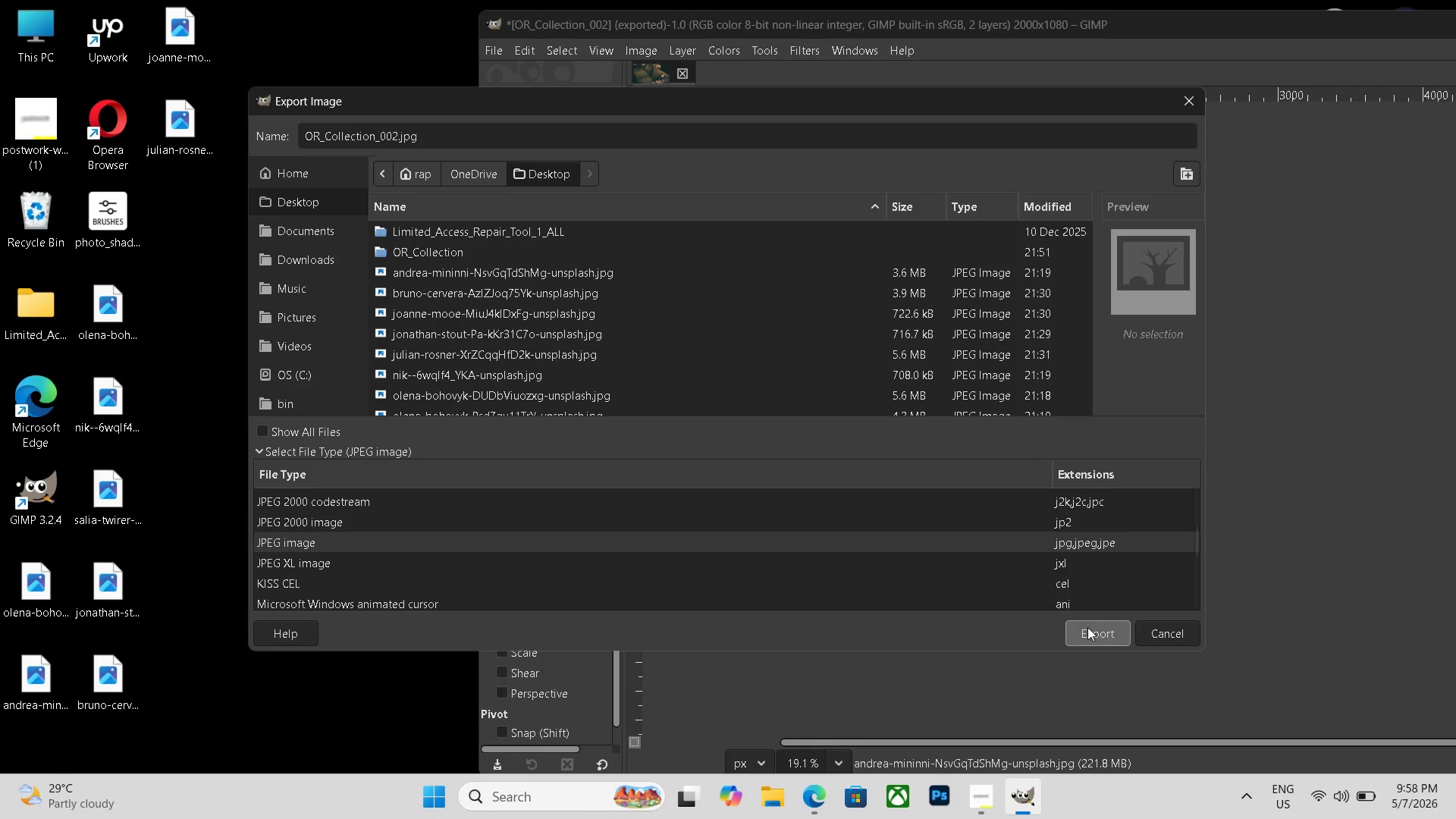 
left_click([1087, 627])
 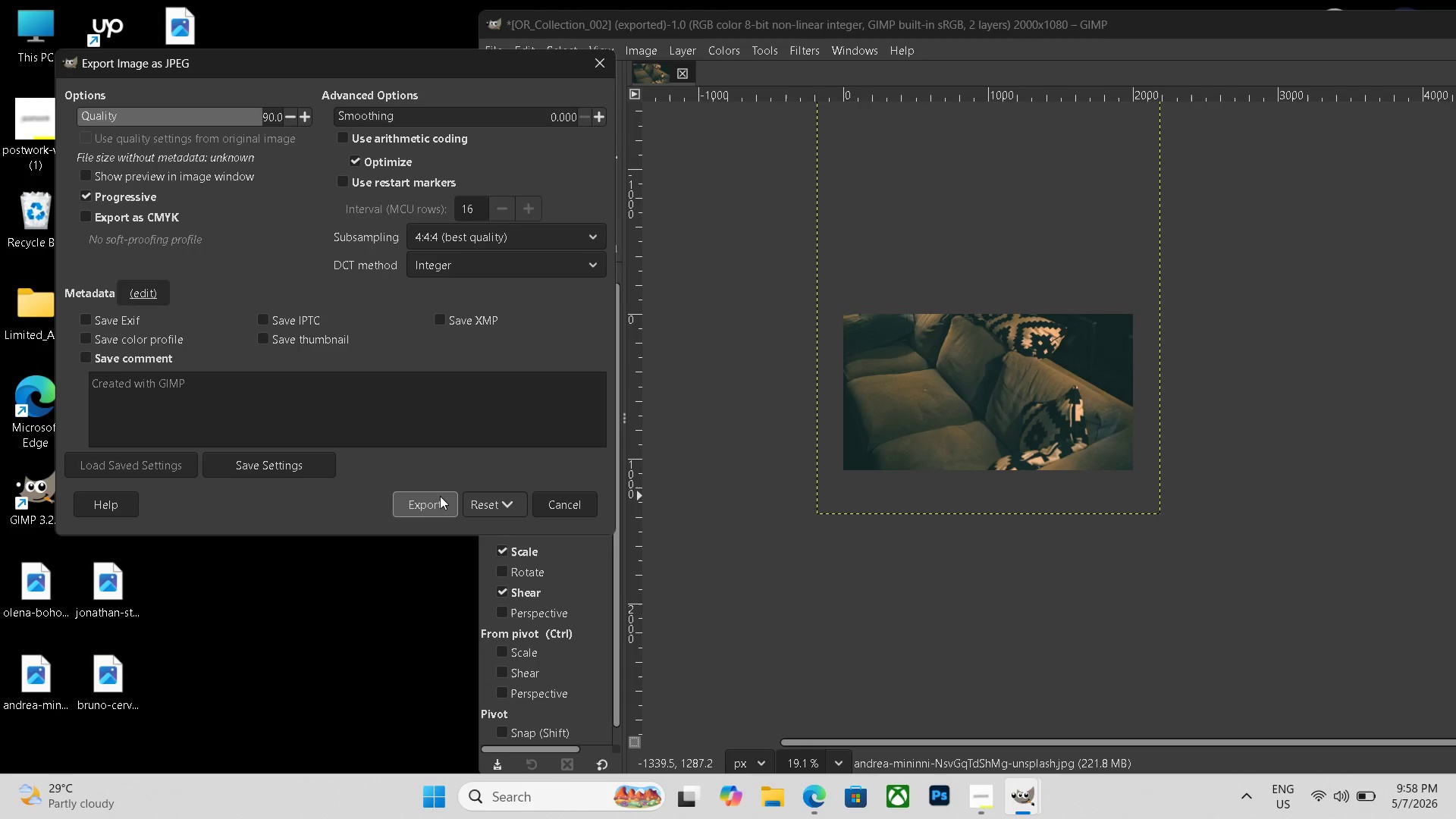 
left_click([436, 504])
 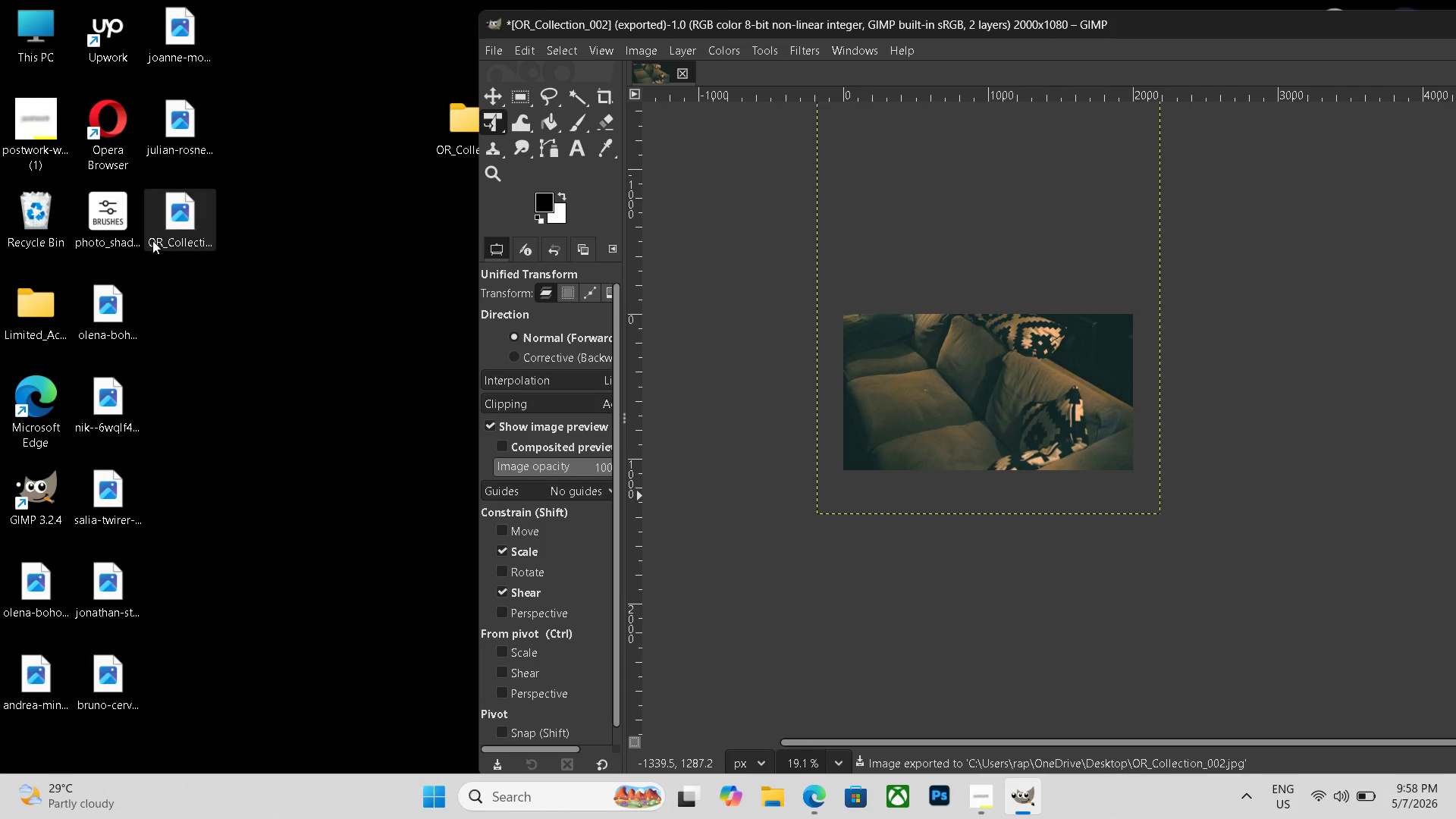 
left_click_drag(start_coordinate=[175, 224], to_coordinate=[453, 128])
 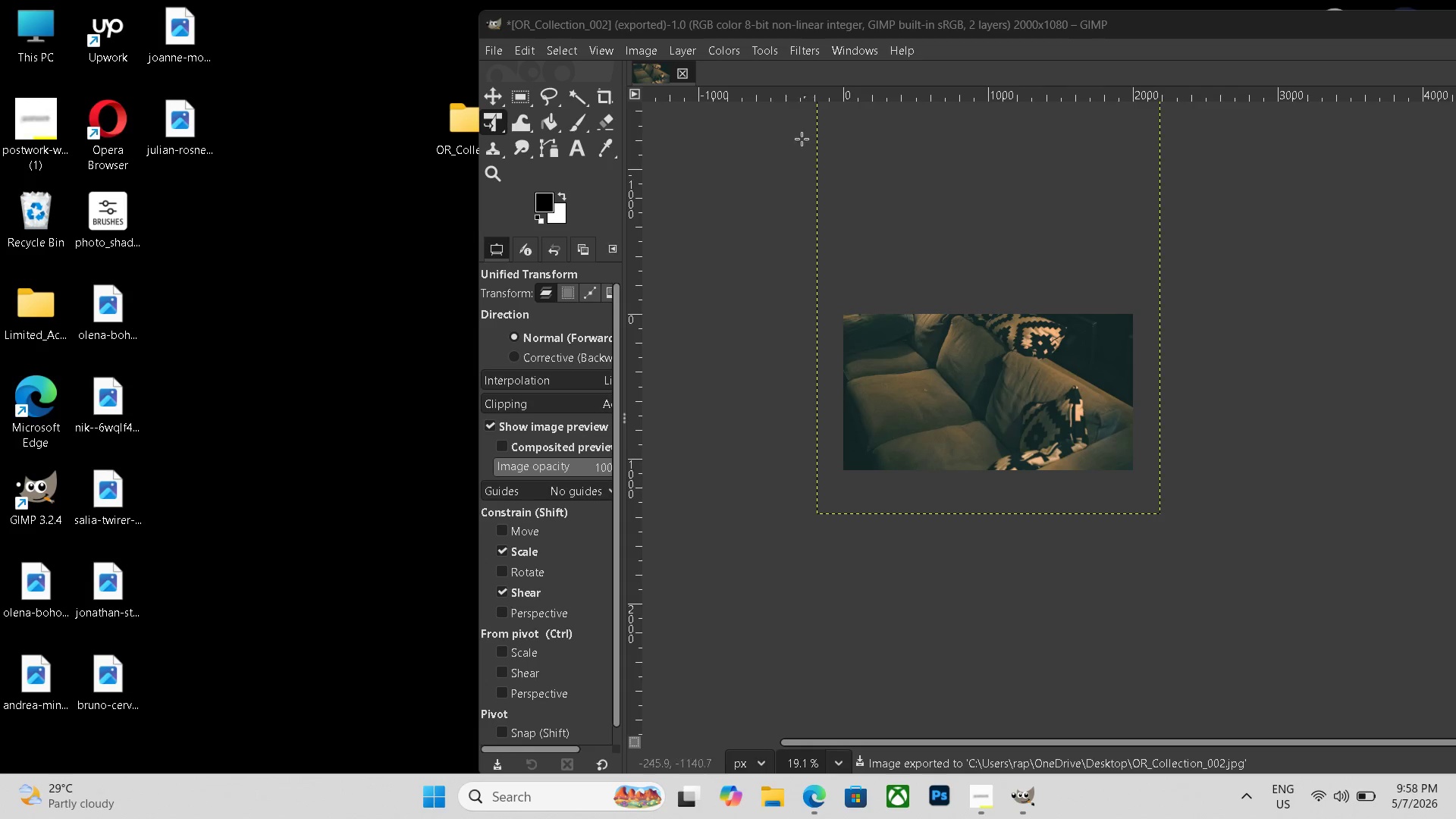 
wait(5.8)
 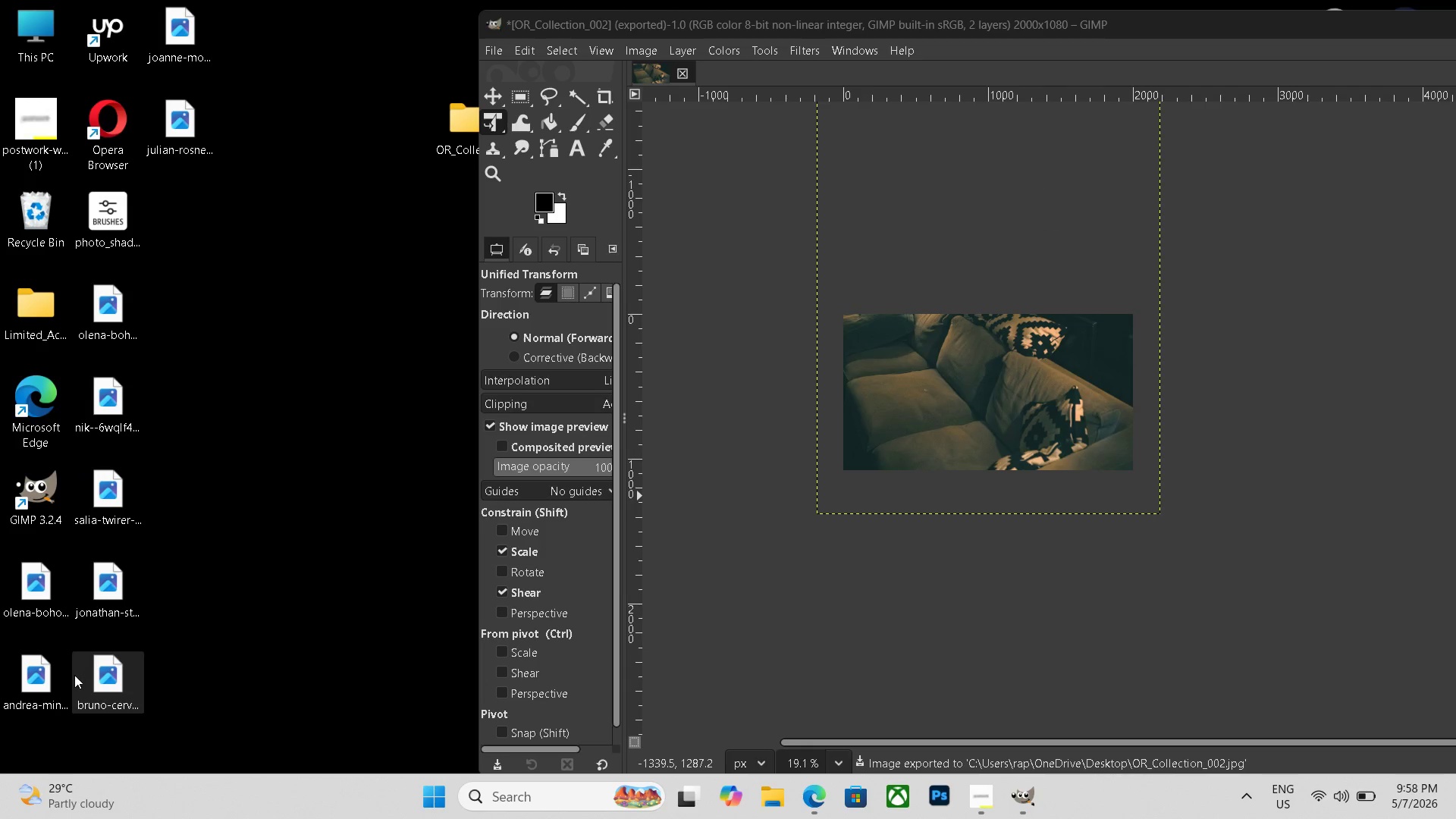 
key(Control+N)
 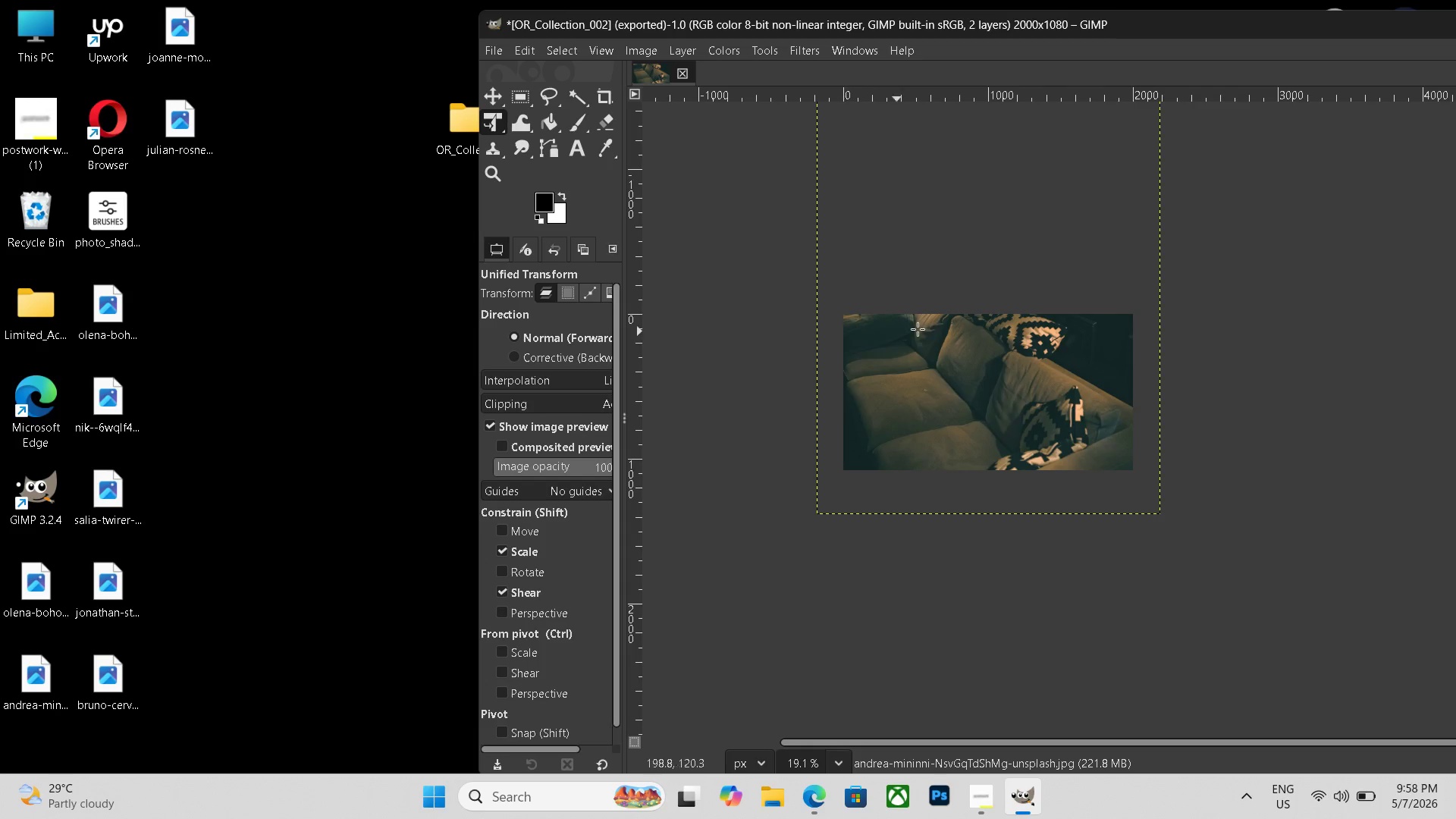 
left_click([1277, 415])
 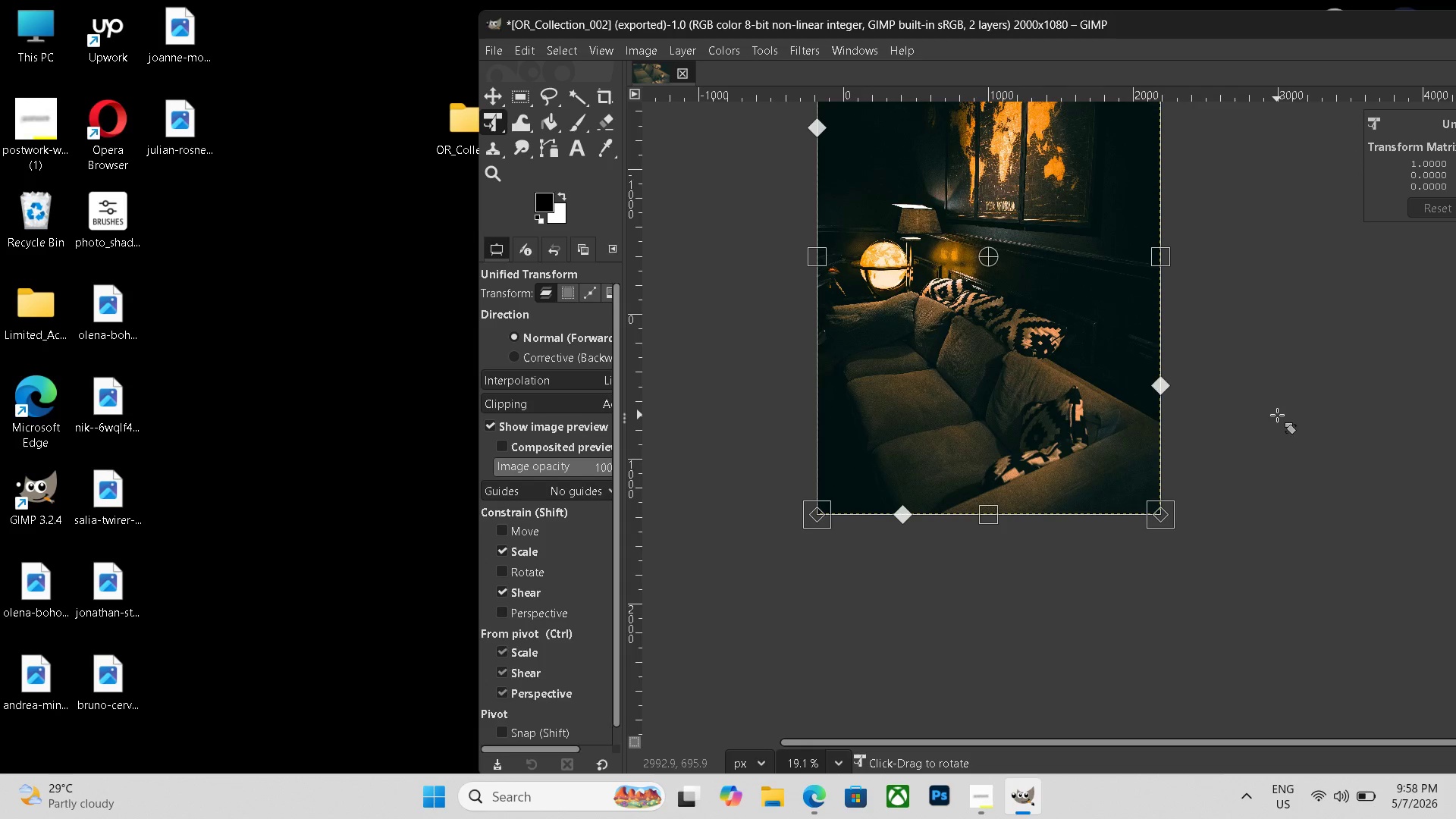 
key(Control+N)
 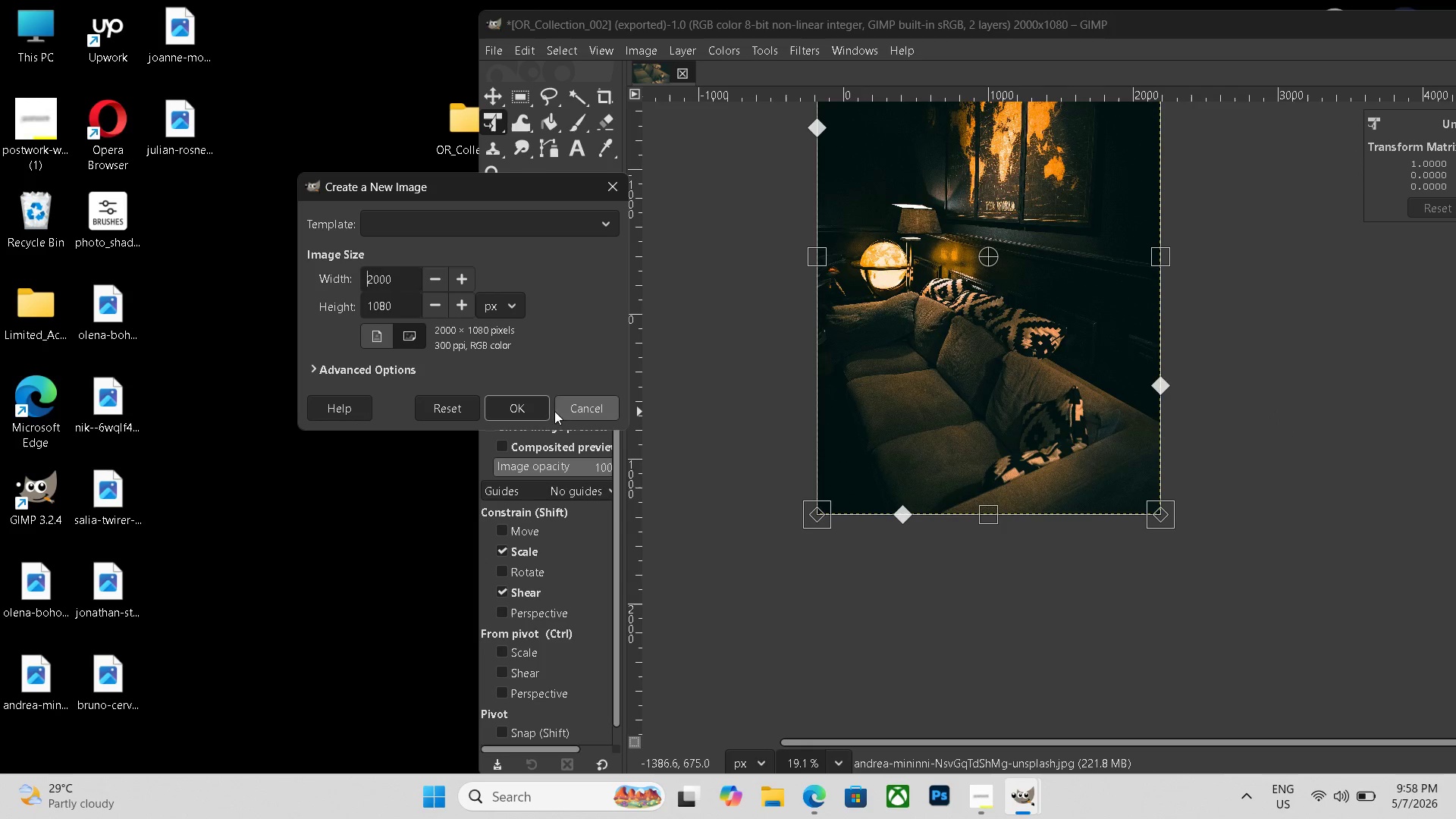 
left_click([524, 409])
 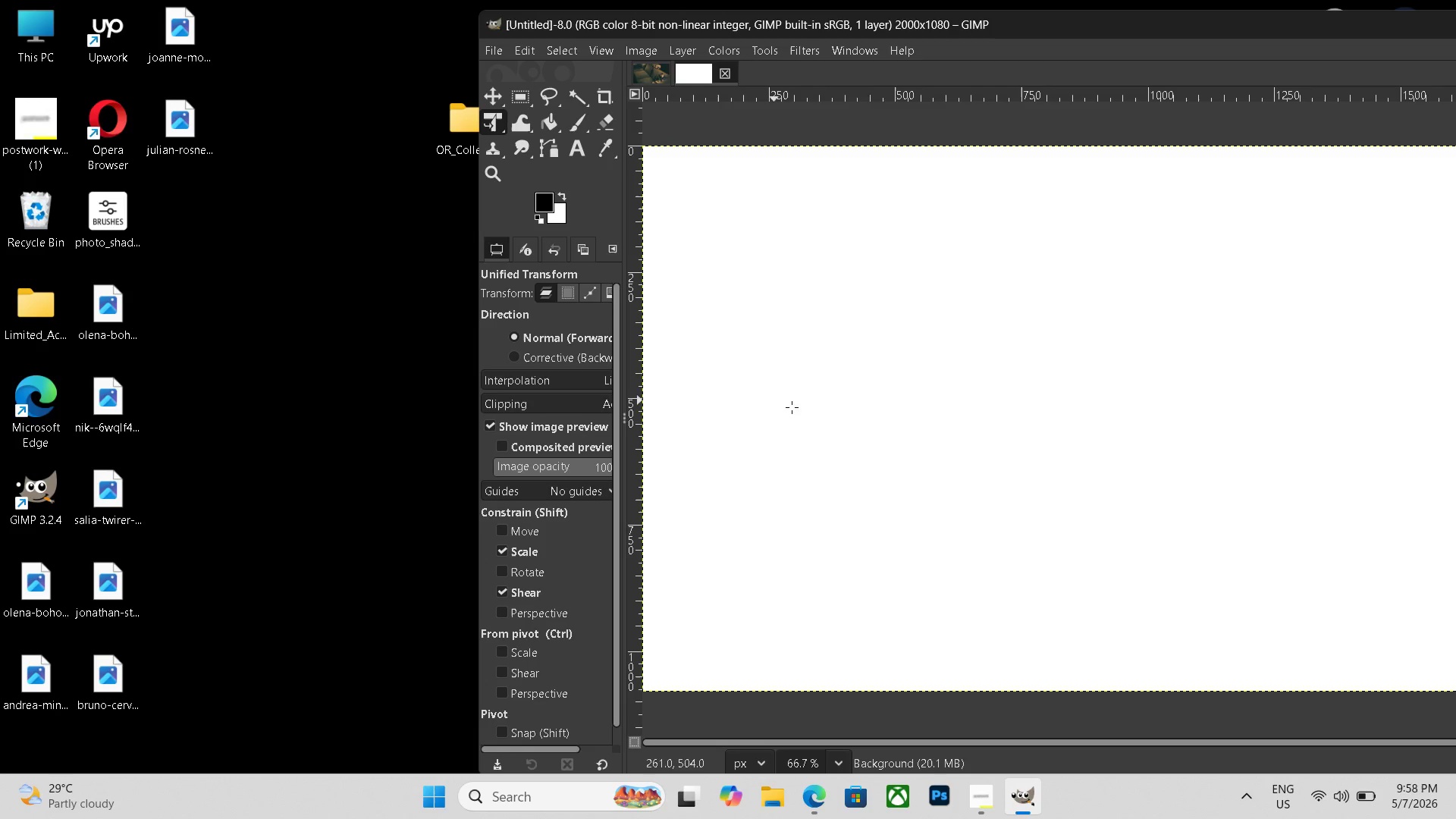 
hold_key(key=ControlLeft, duration=1.31)
scroll: coordinate [902, 422], scroll_direction: down, amount: 9.0
 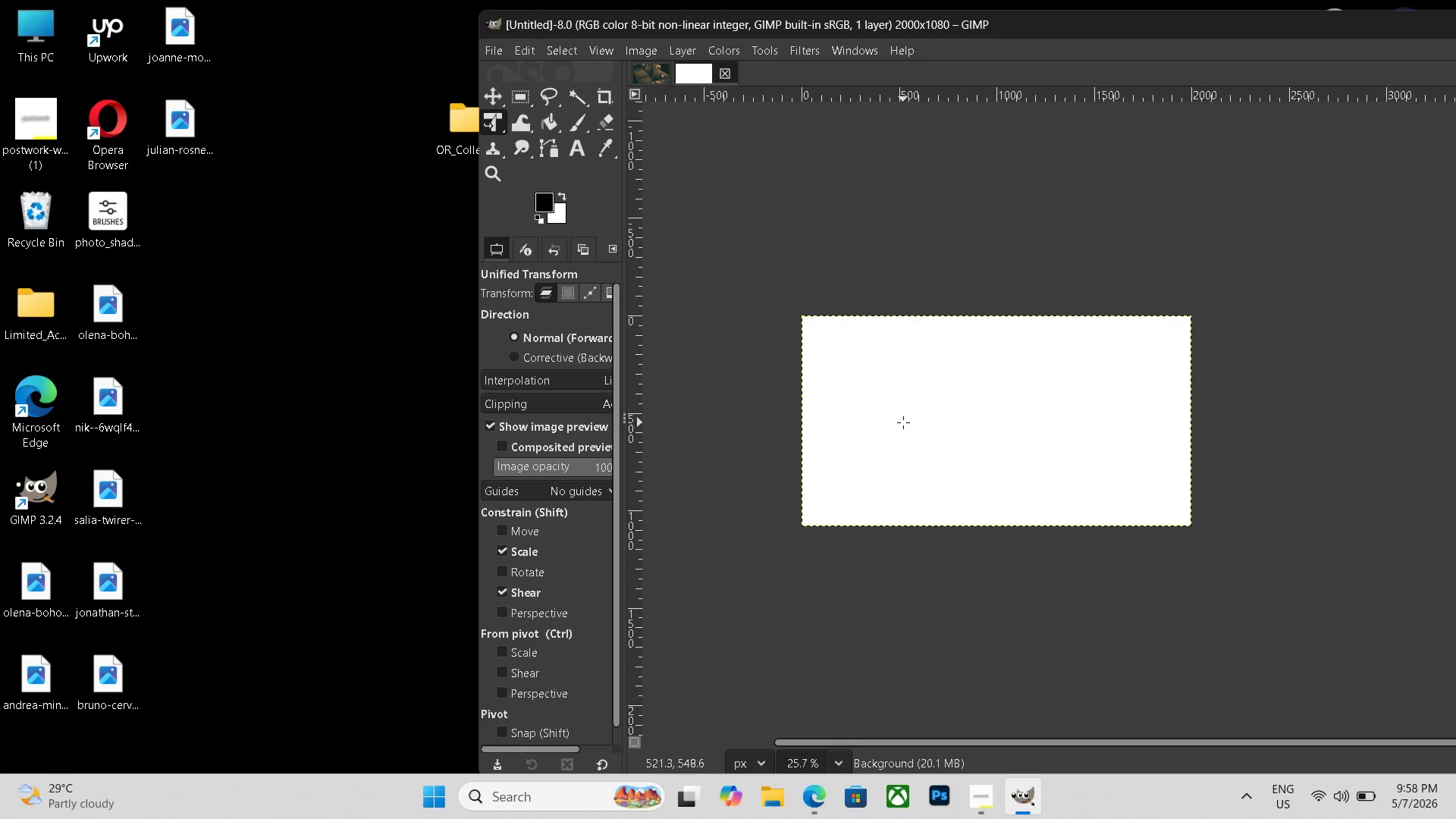 
hold_key(key=Space, duration=0.95)
 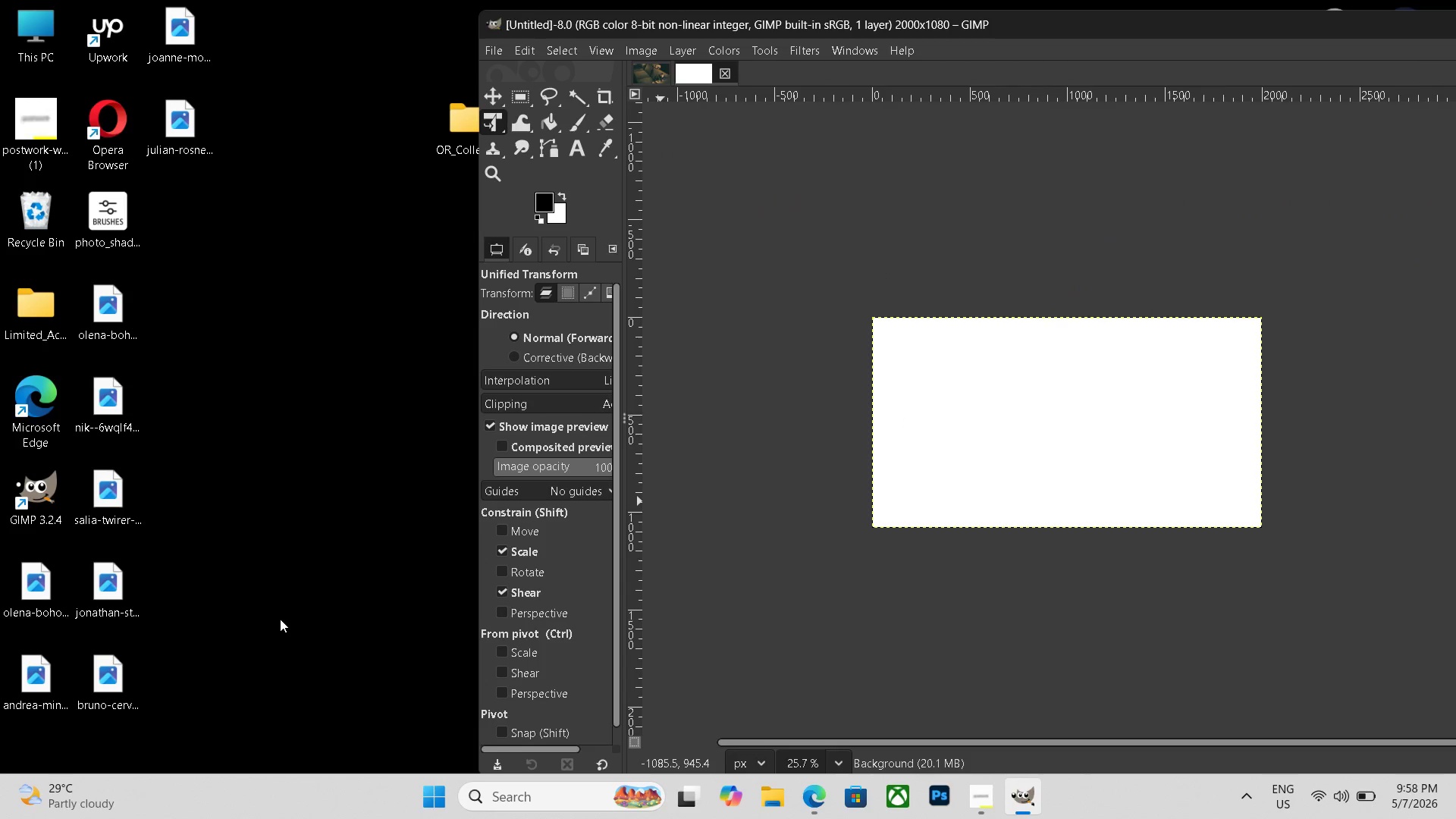 
left_click_drag(start_coordinate=[903, 423], to_coordinate=[974, 425])
 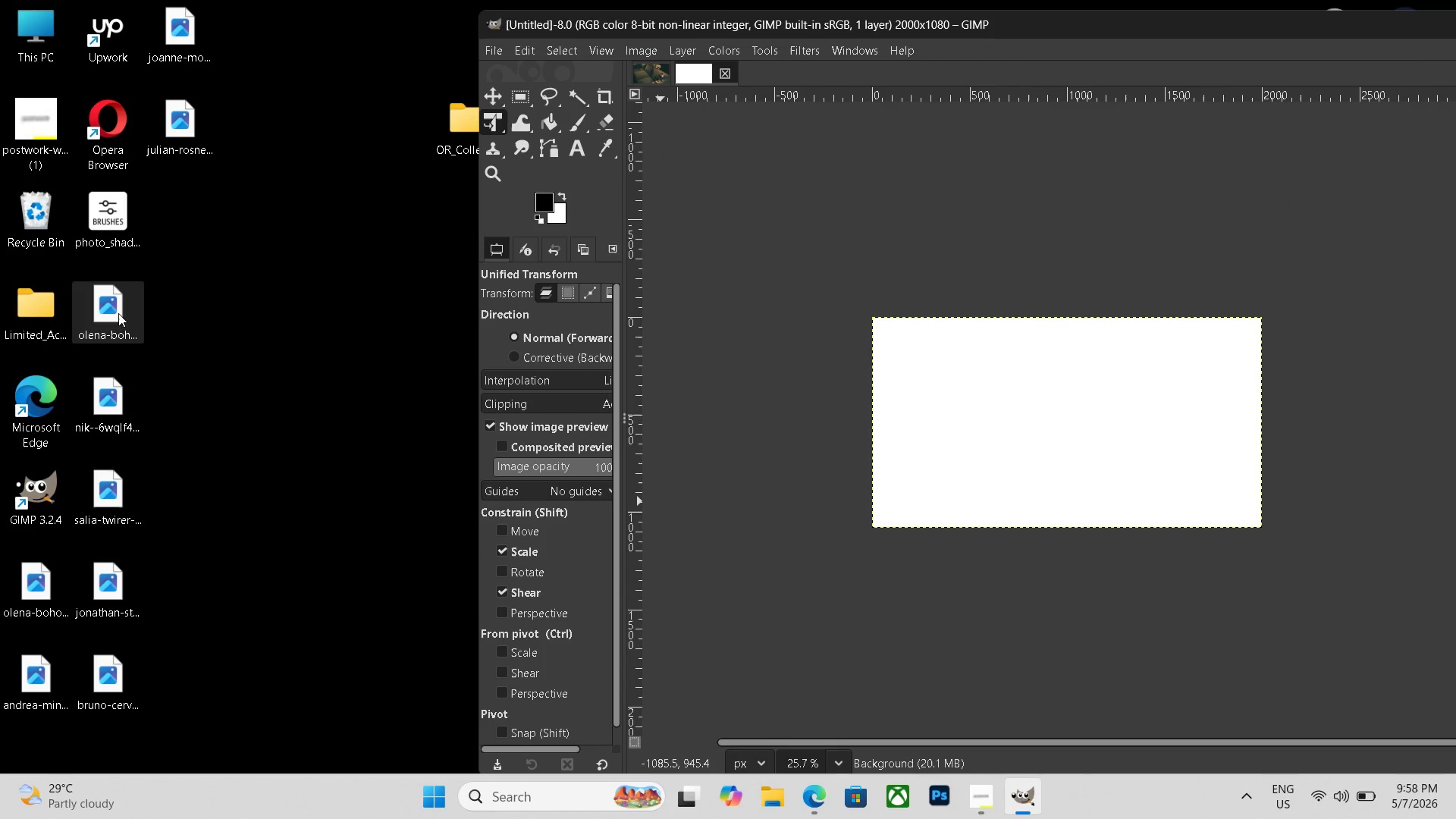 
left_click([117, 320])
 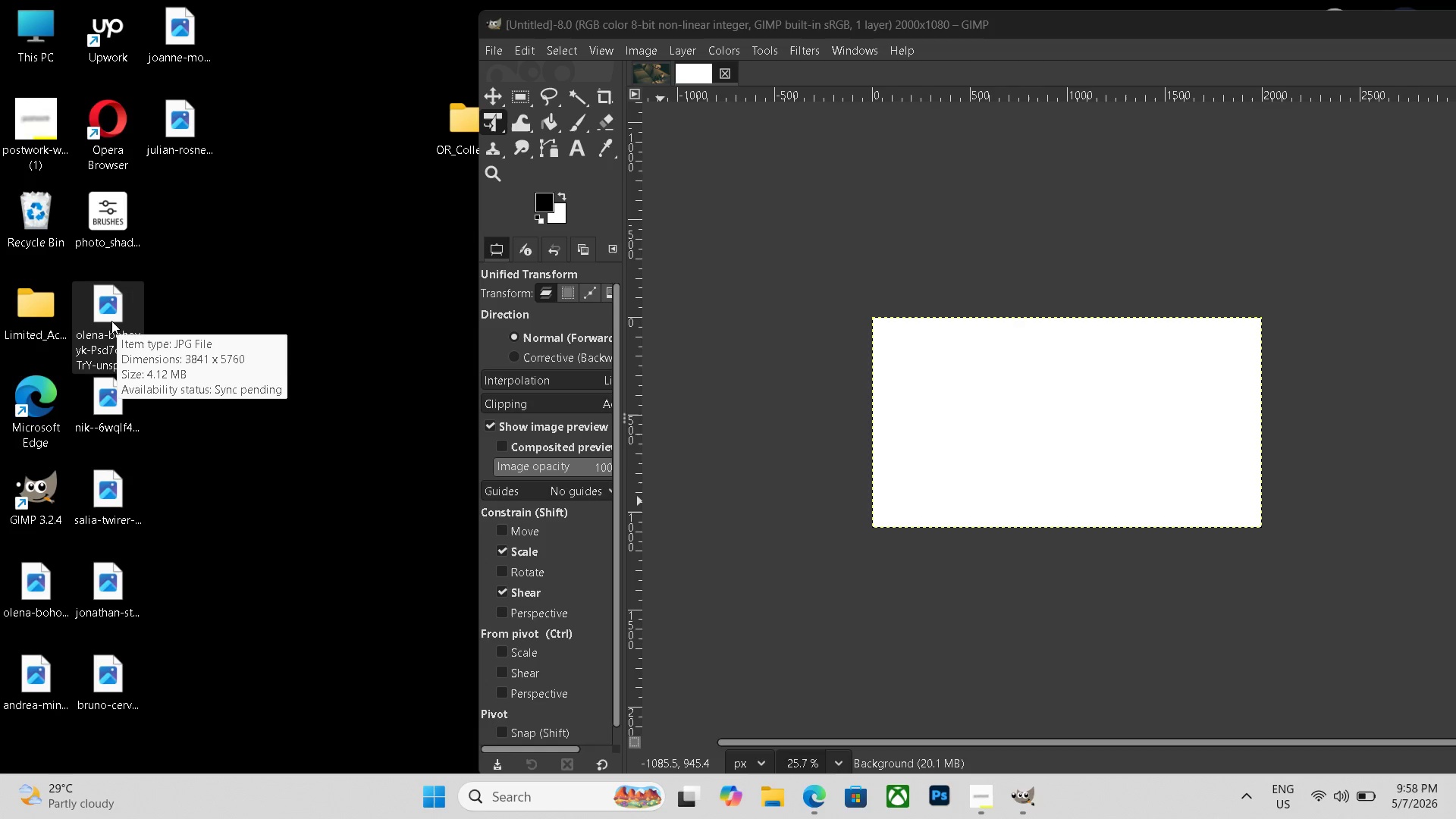 
wait(7.52)
 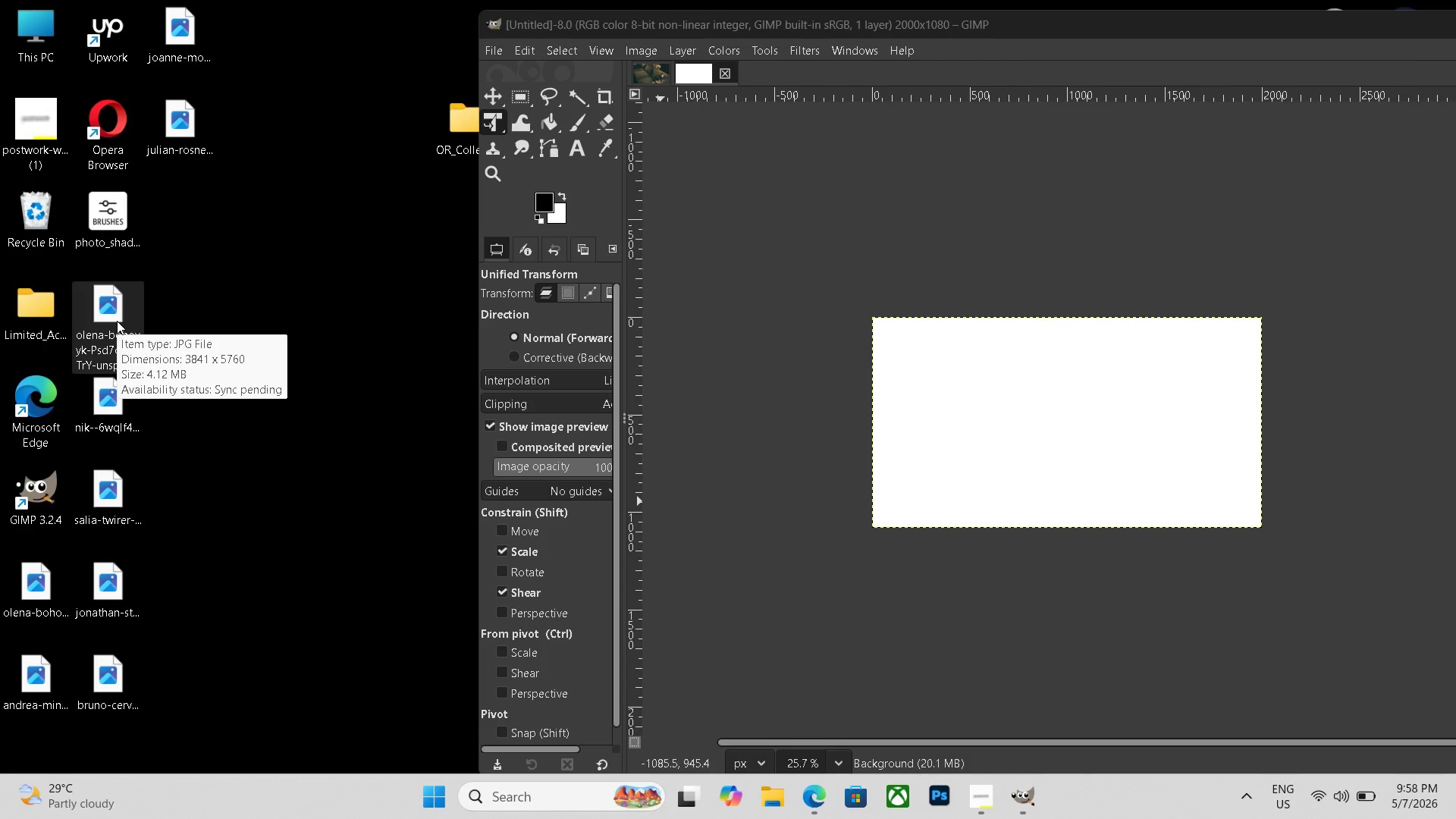 
left_click_drag(start_coordinate=[112, 321], to_coordinate=[1090, 367])
 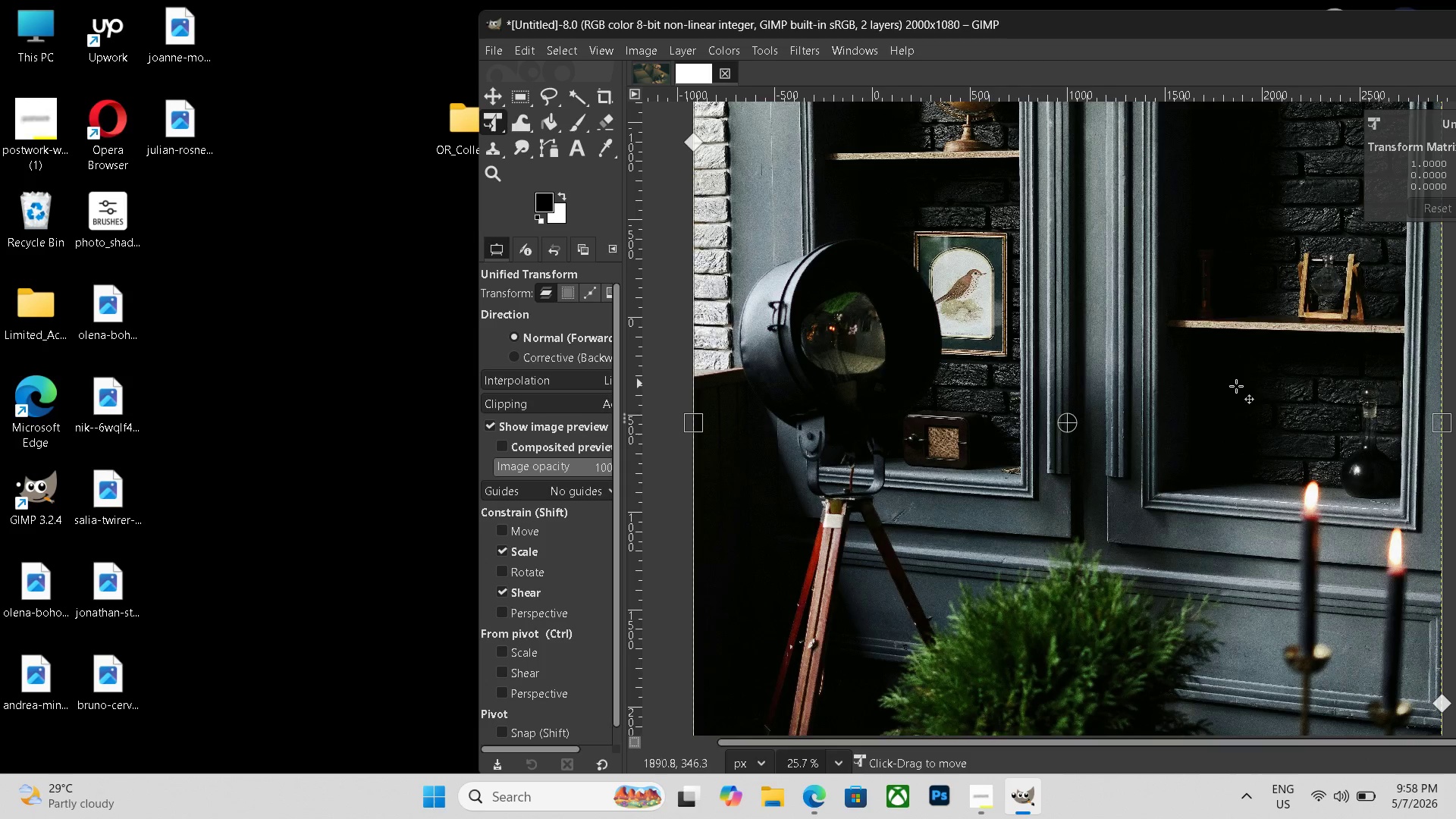 
hold_key(key=ControlLeft, duration=1.08)
scroll: coordinate [1228, 385], scroll_direction: down, amount: 15.0
 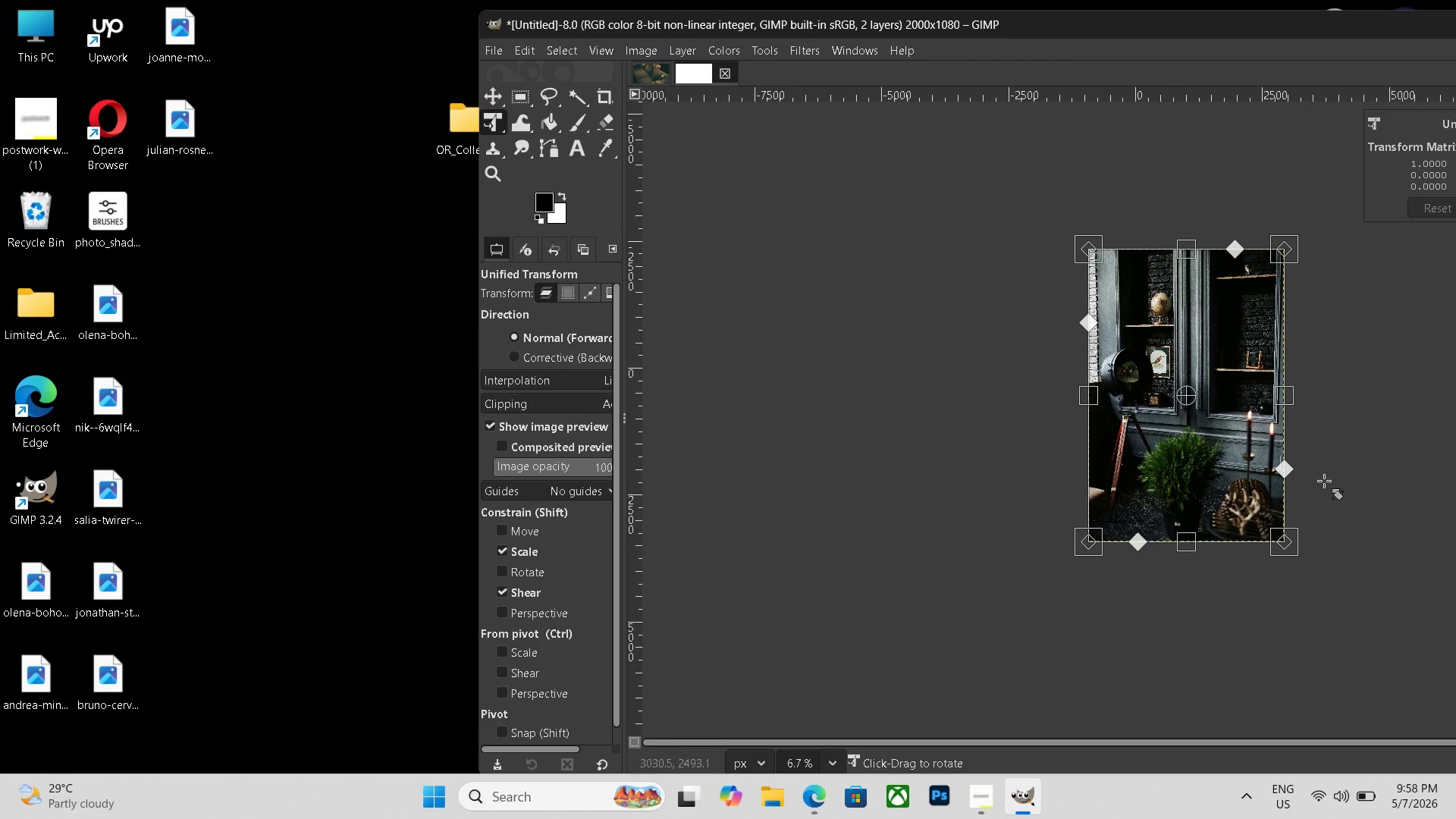 
hold_key(key=Space, duration=1.19)
 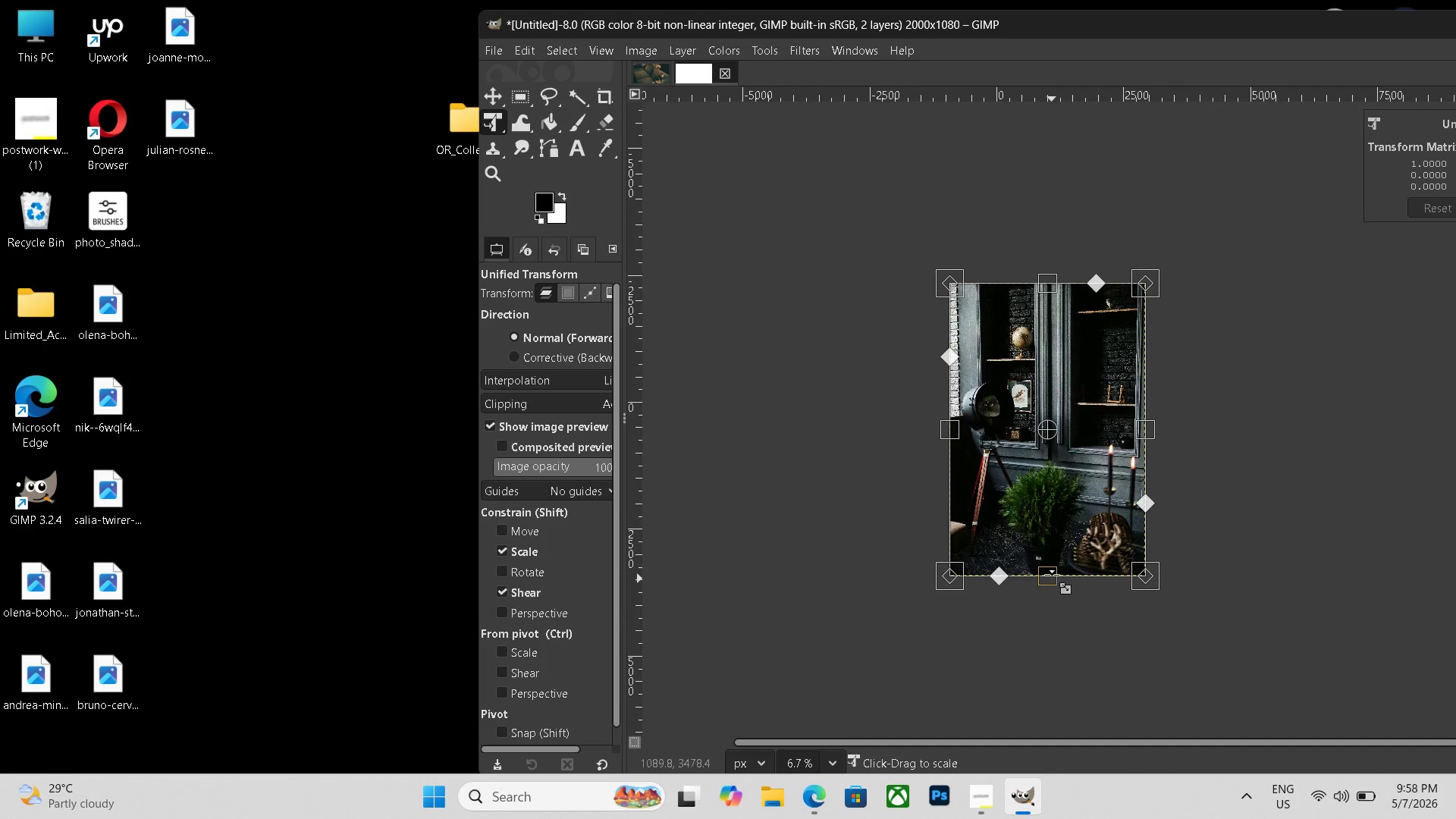 
left_click_drag(start_coordinate=[1370, 469], to_coordinate=[1217, 510])
 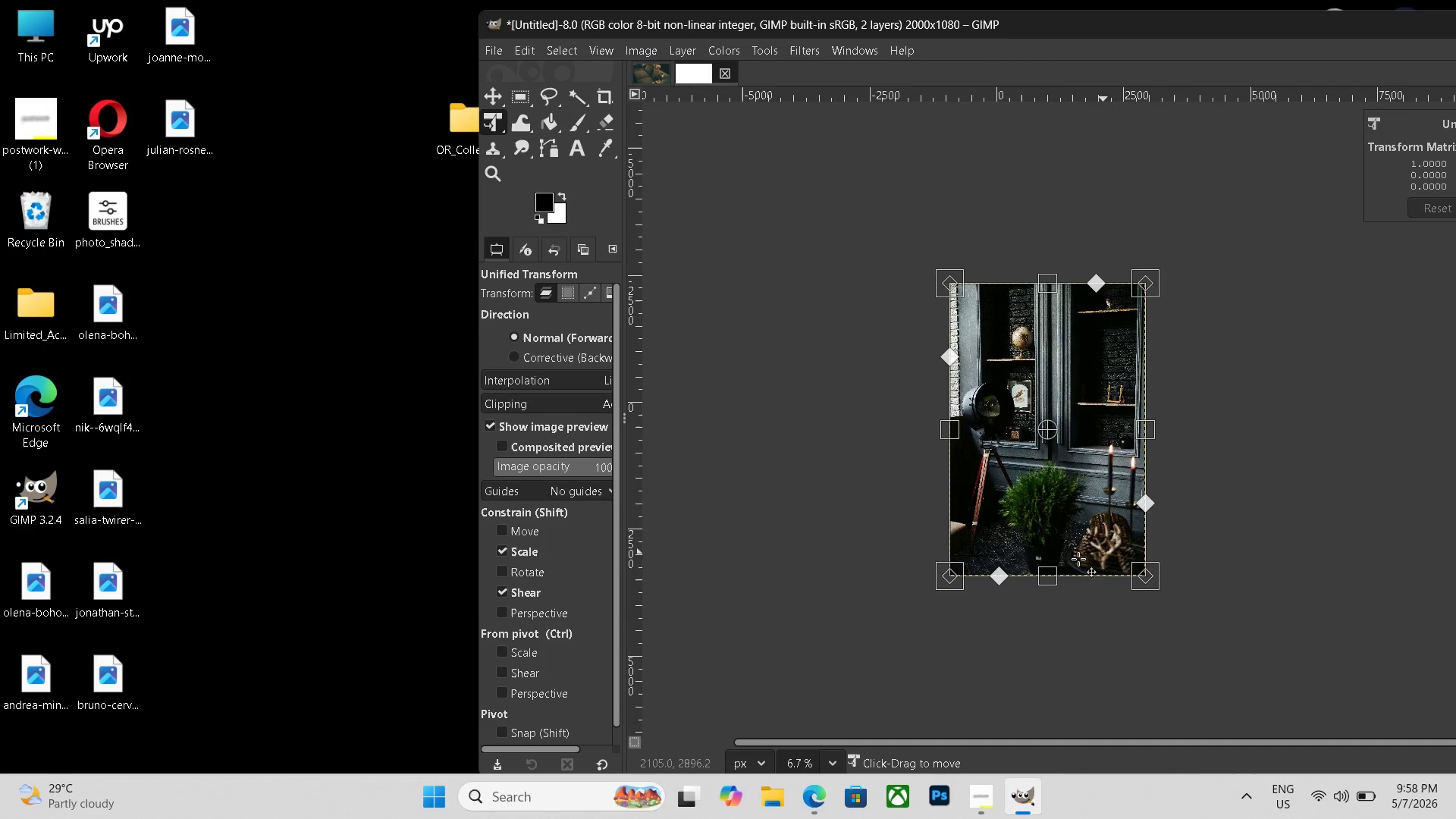 
hold_key(key=Space, duration=9.03)
 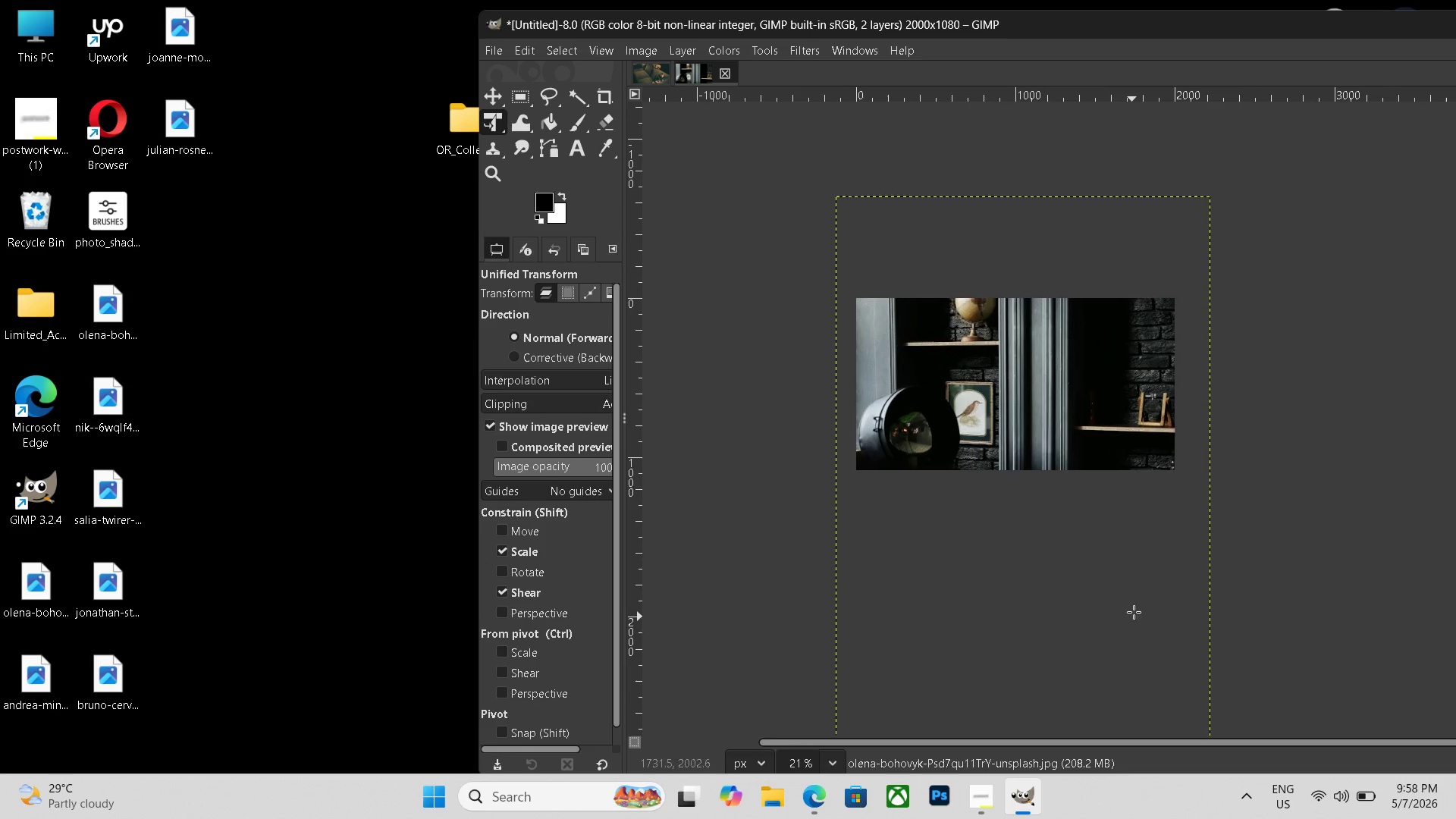 
left_click_drag(start_coordinate=[1052, 579], to_coordinate=[1086, 463])
 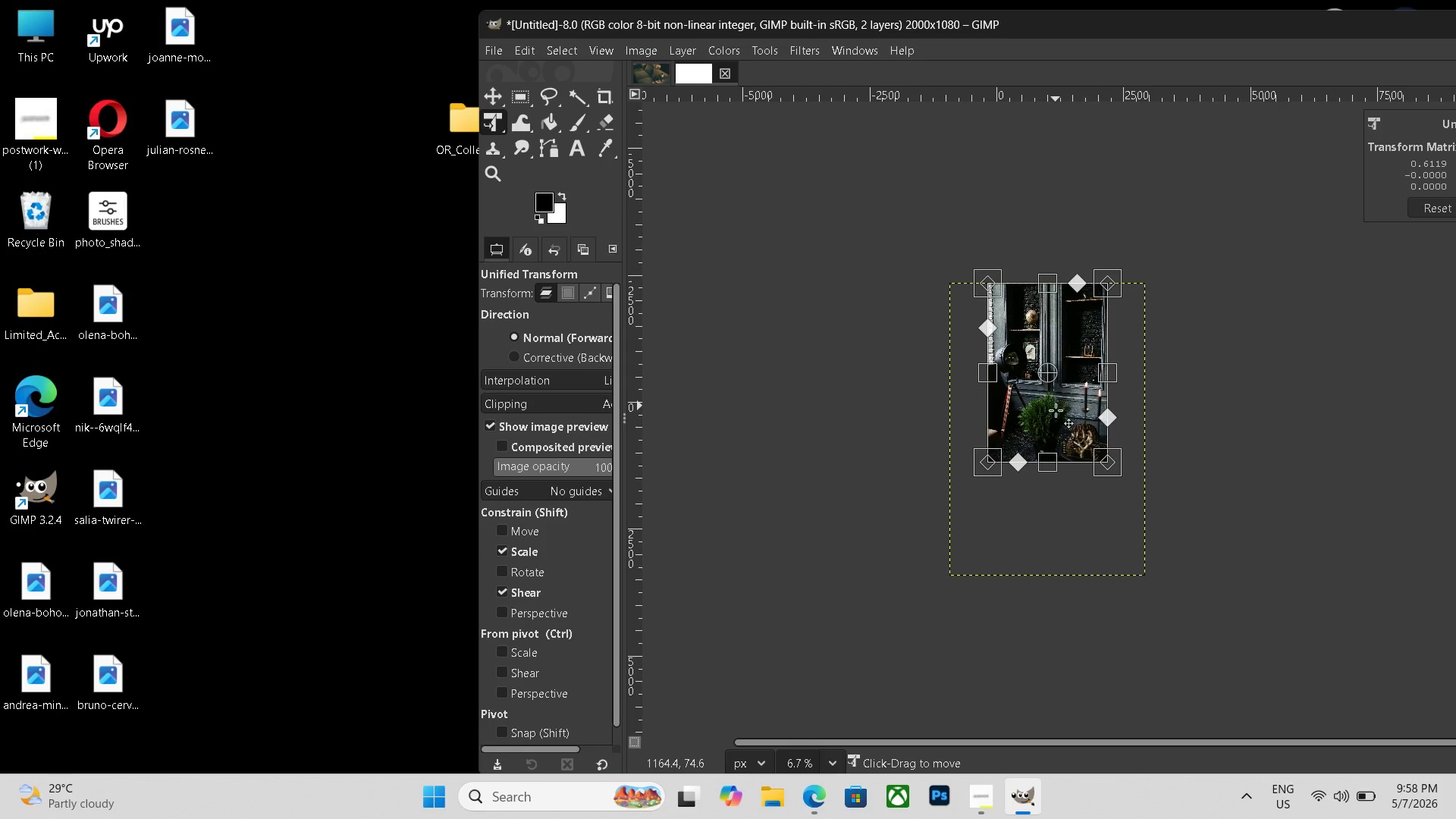 
left_click_drag(start_coordinate=[1056, 406], to_coordinate=[1058, 492])
 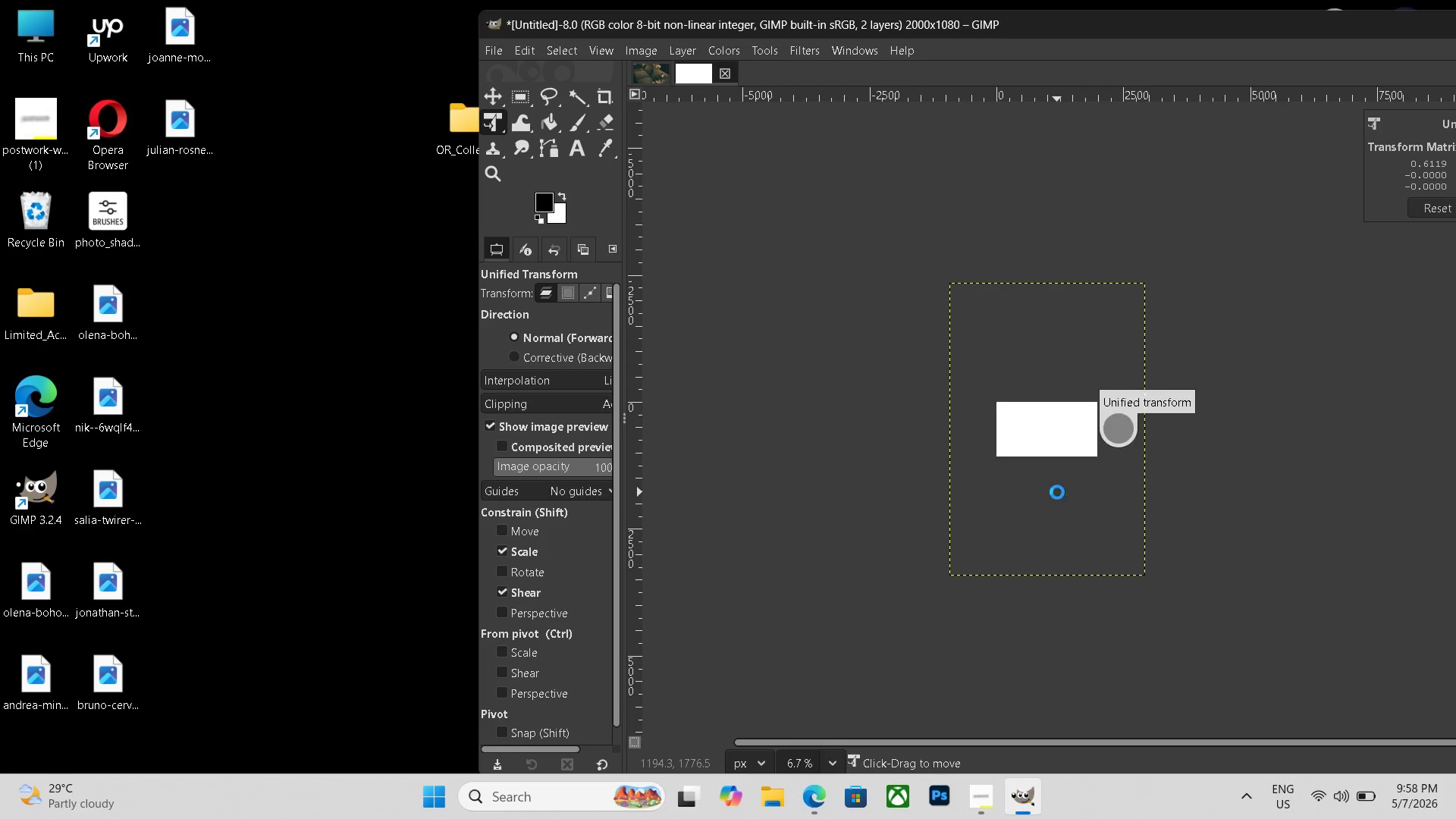 
key(Enter)
 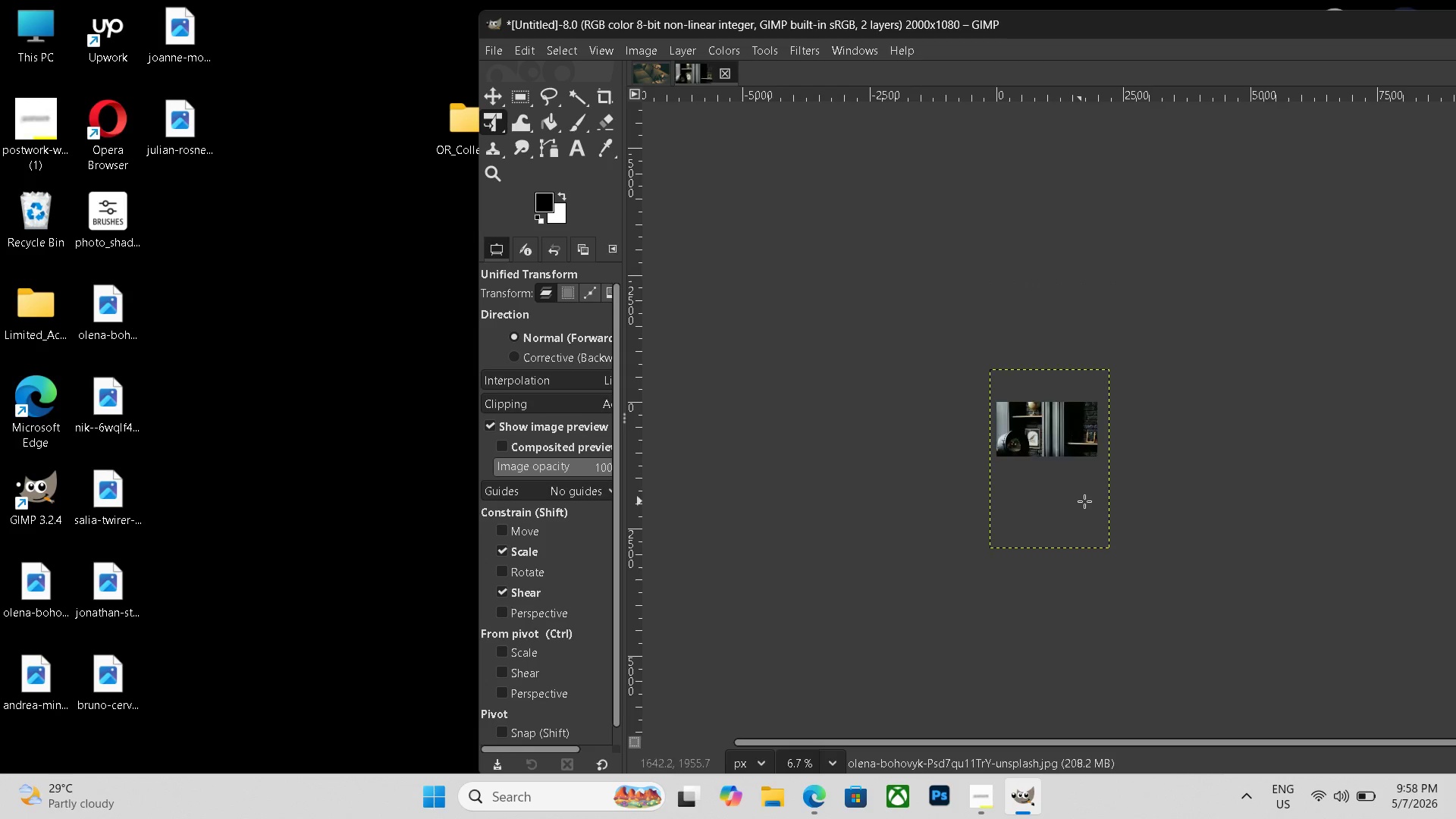 
hold_key(key=ControlLeft, duration=1.34)
scroll: coordinate [1090, 501], scroll_direction: up, amount: 12.0
 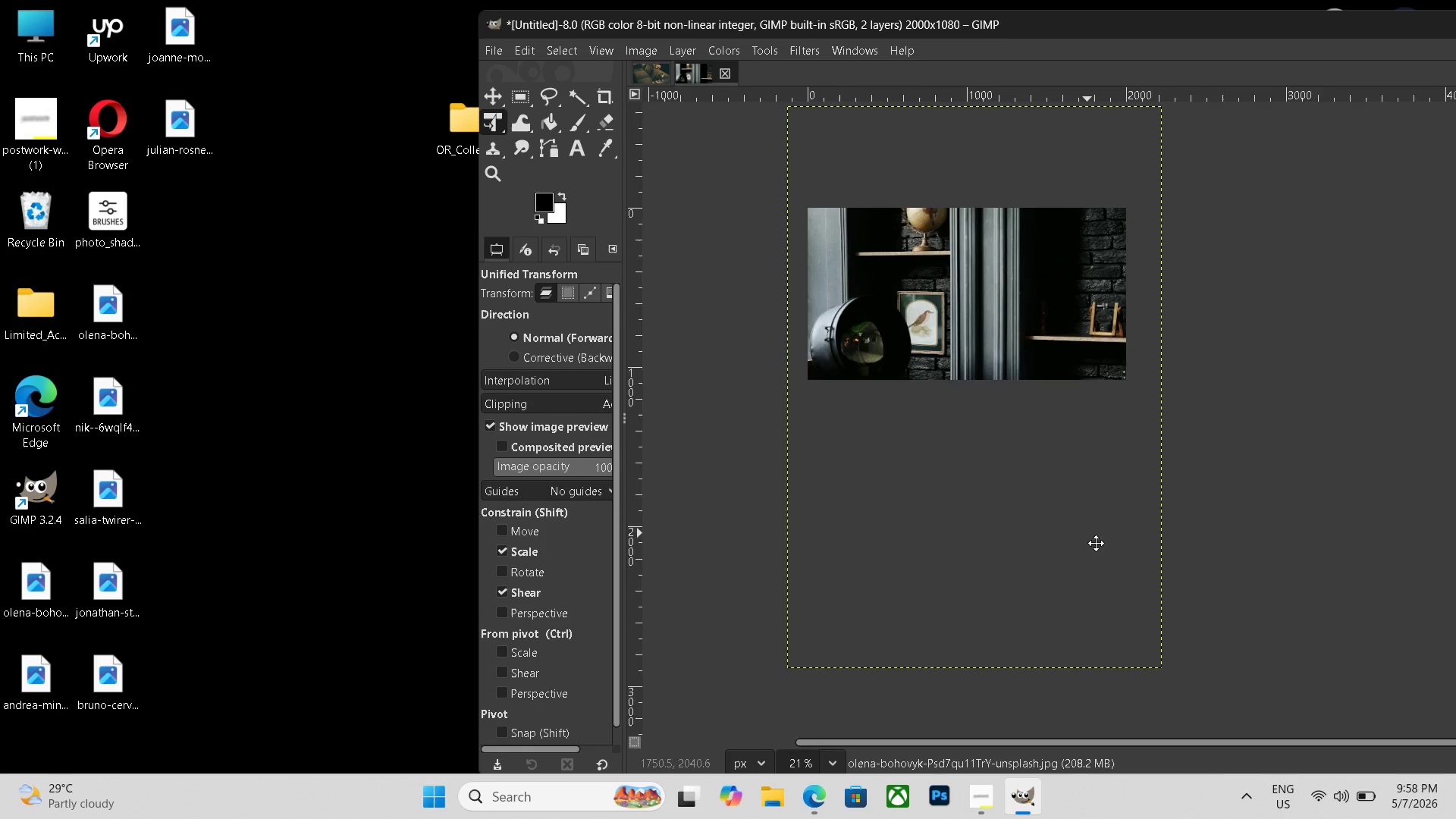 
hold_key(key=Space, duration=0.67)
 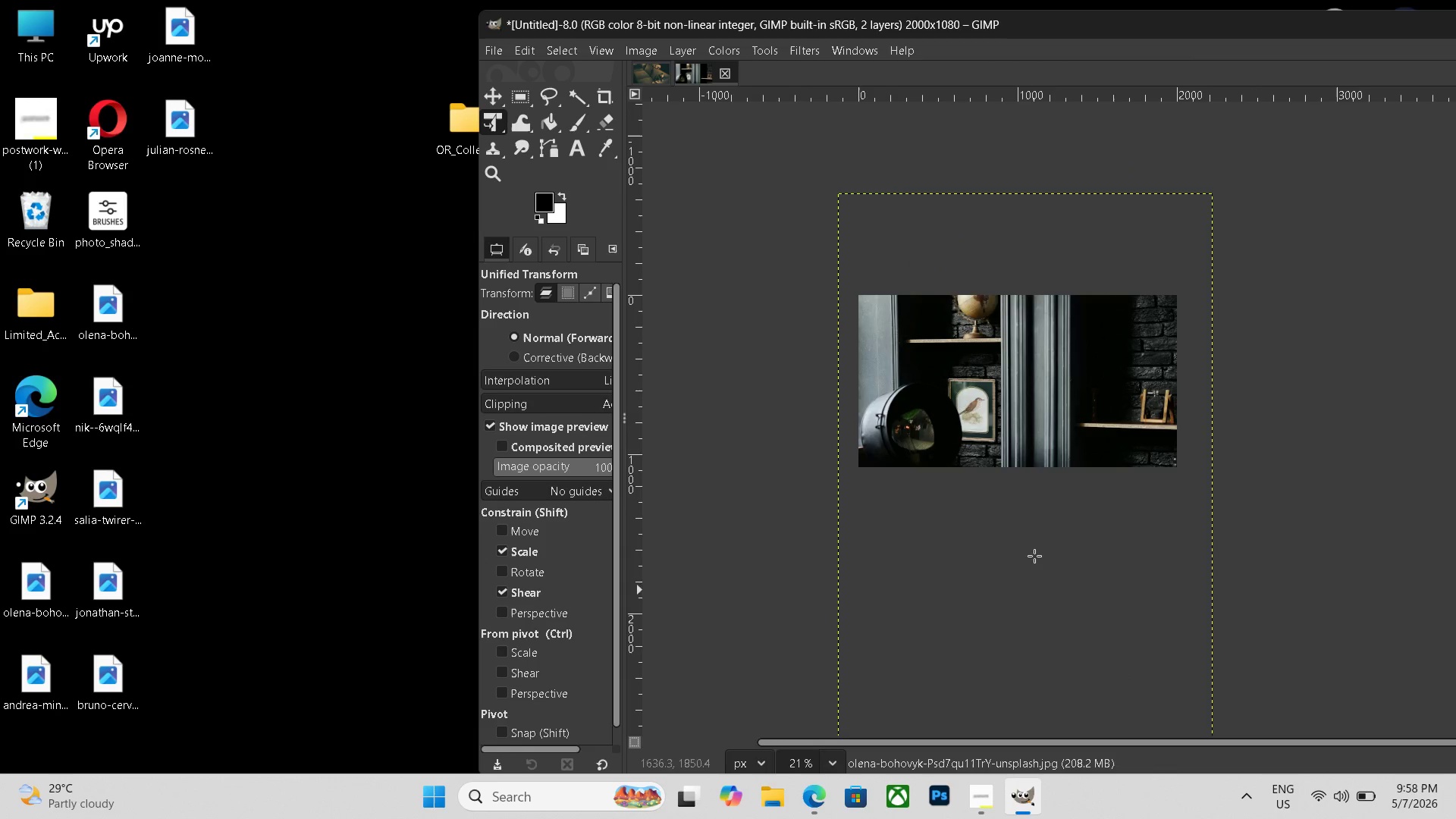 
left_click_drag(start_coordinate=[1073, 510], to_coordinate=[1131, 617])
 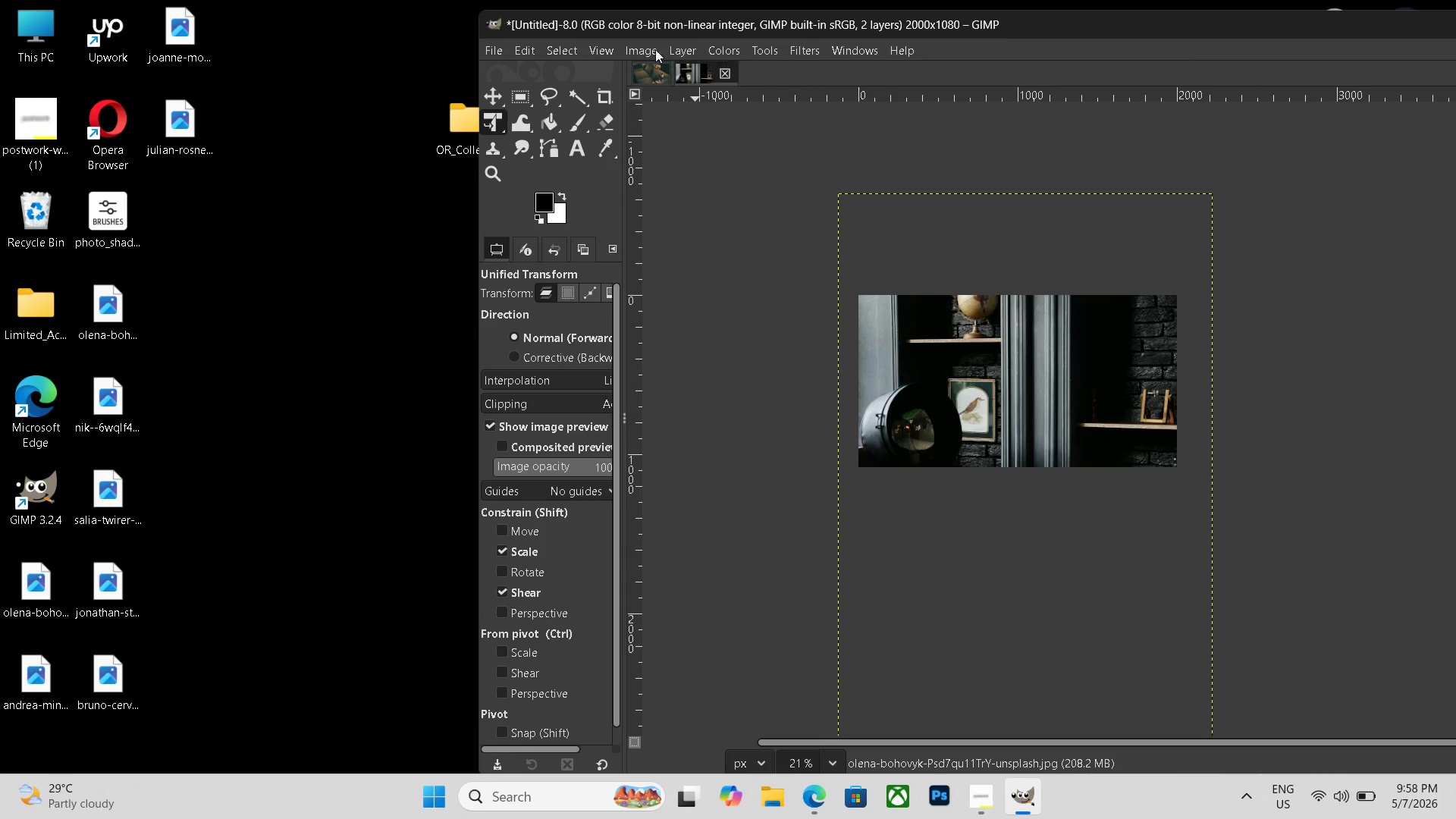 
left_click([645, 45])
 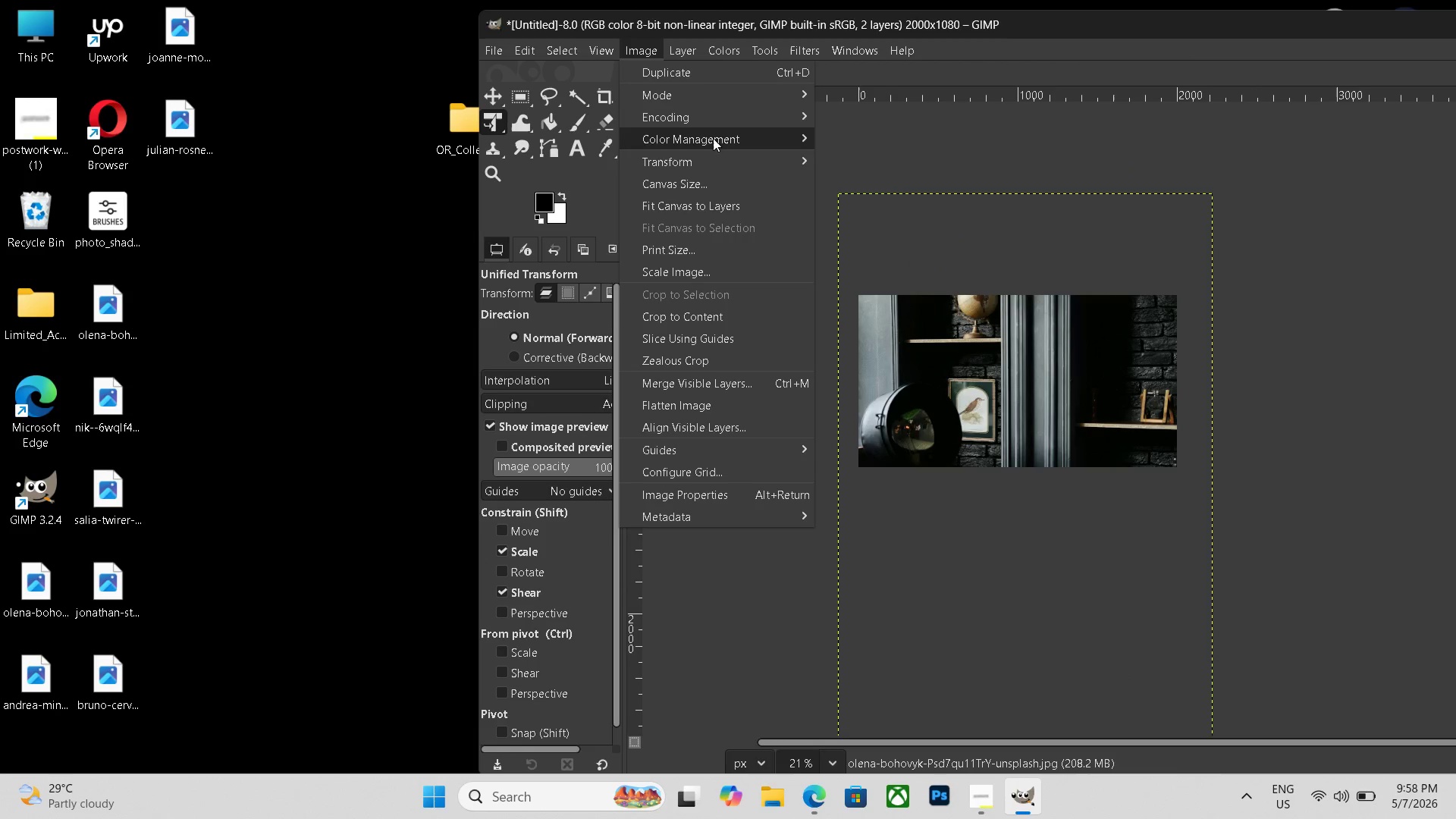 
mouse_move([706, 158])
 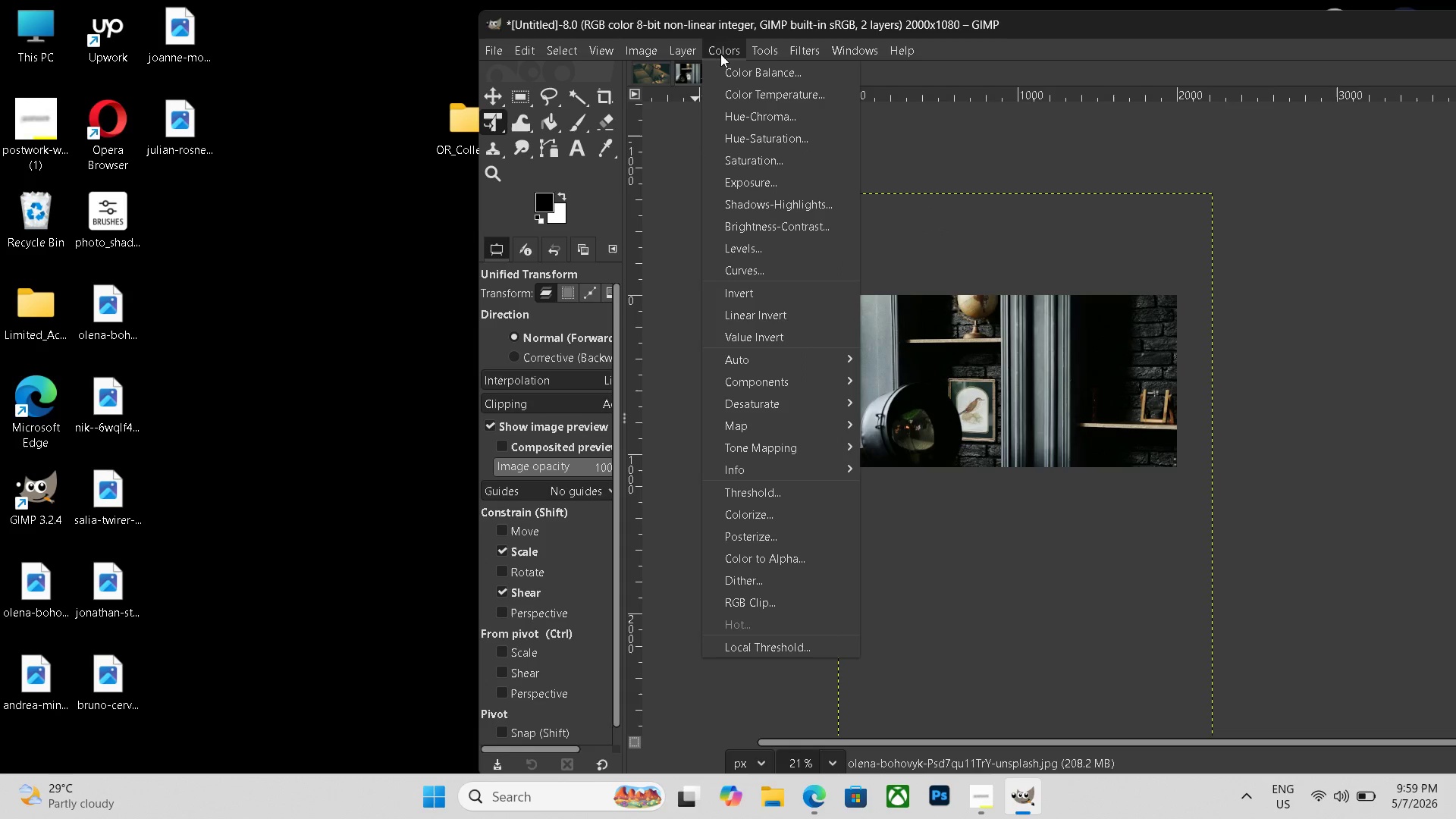 
left_click([727, 51])
 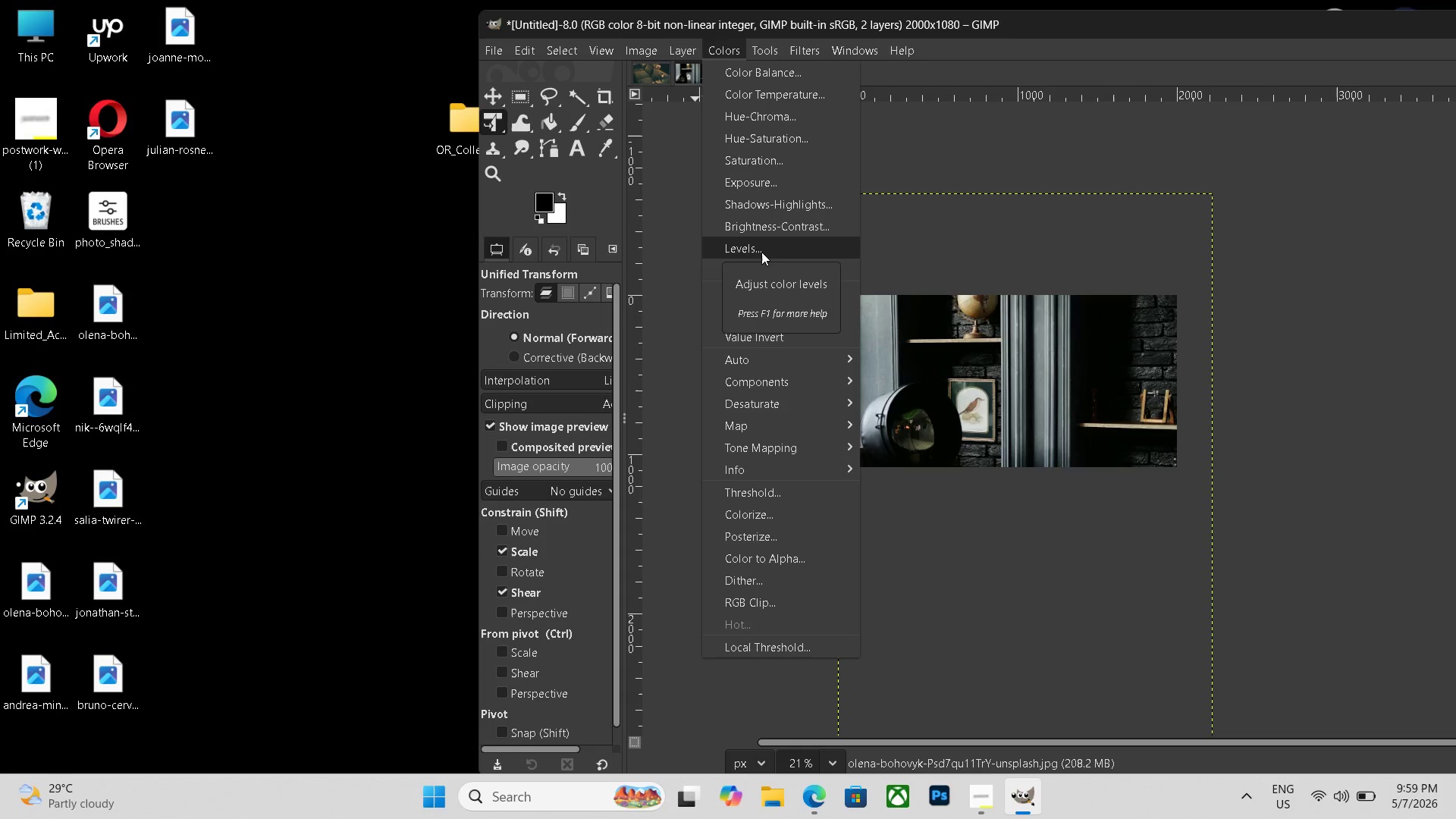 
left_click([757, 263])
 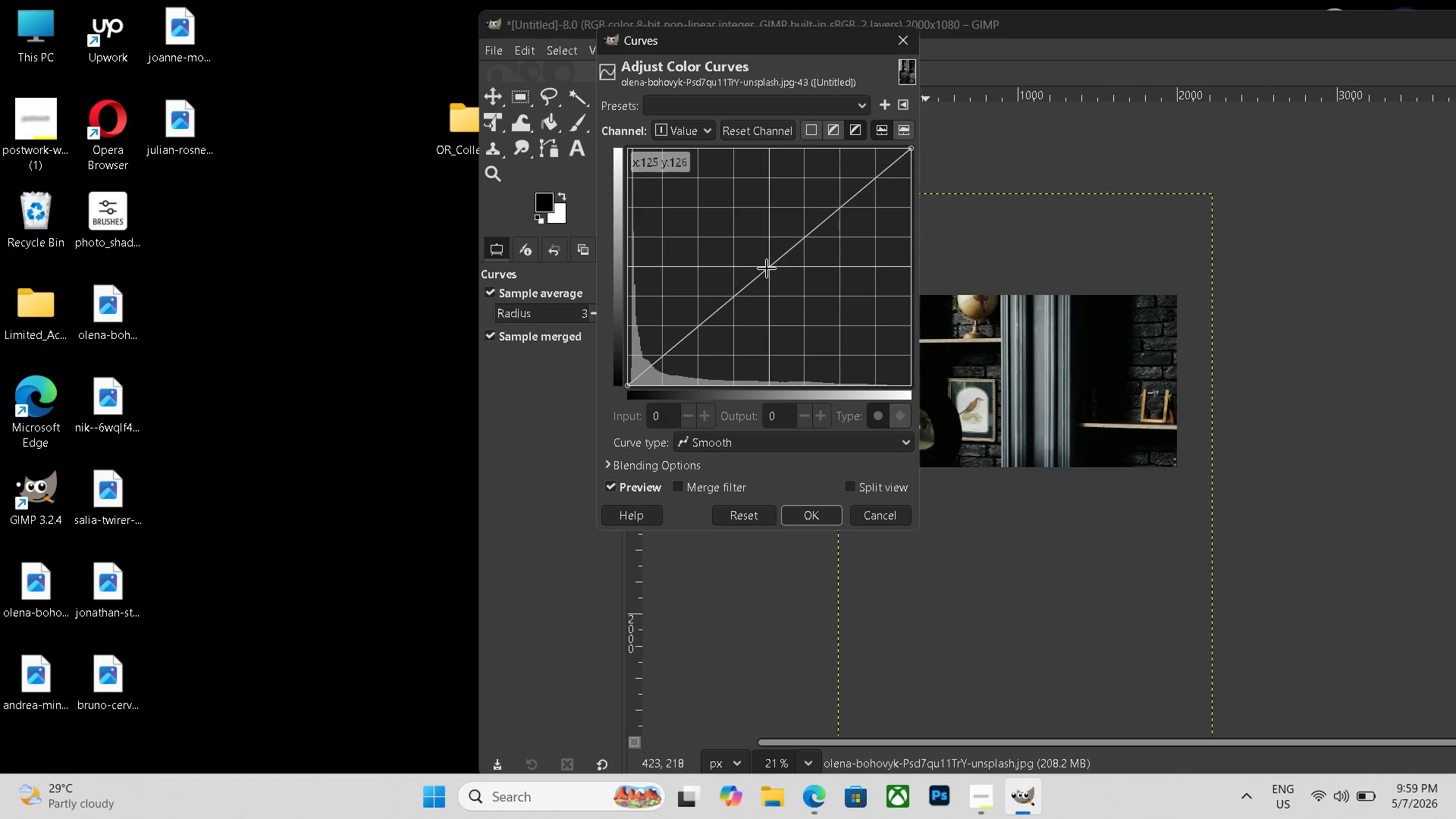 
left_click_drag(start_coordinate=[767, 267], to_coordinate=[742, 246])
 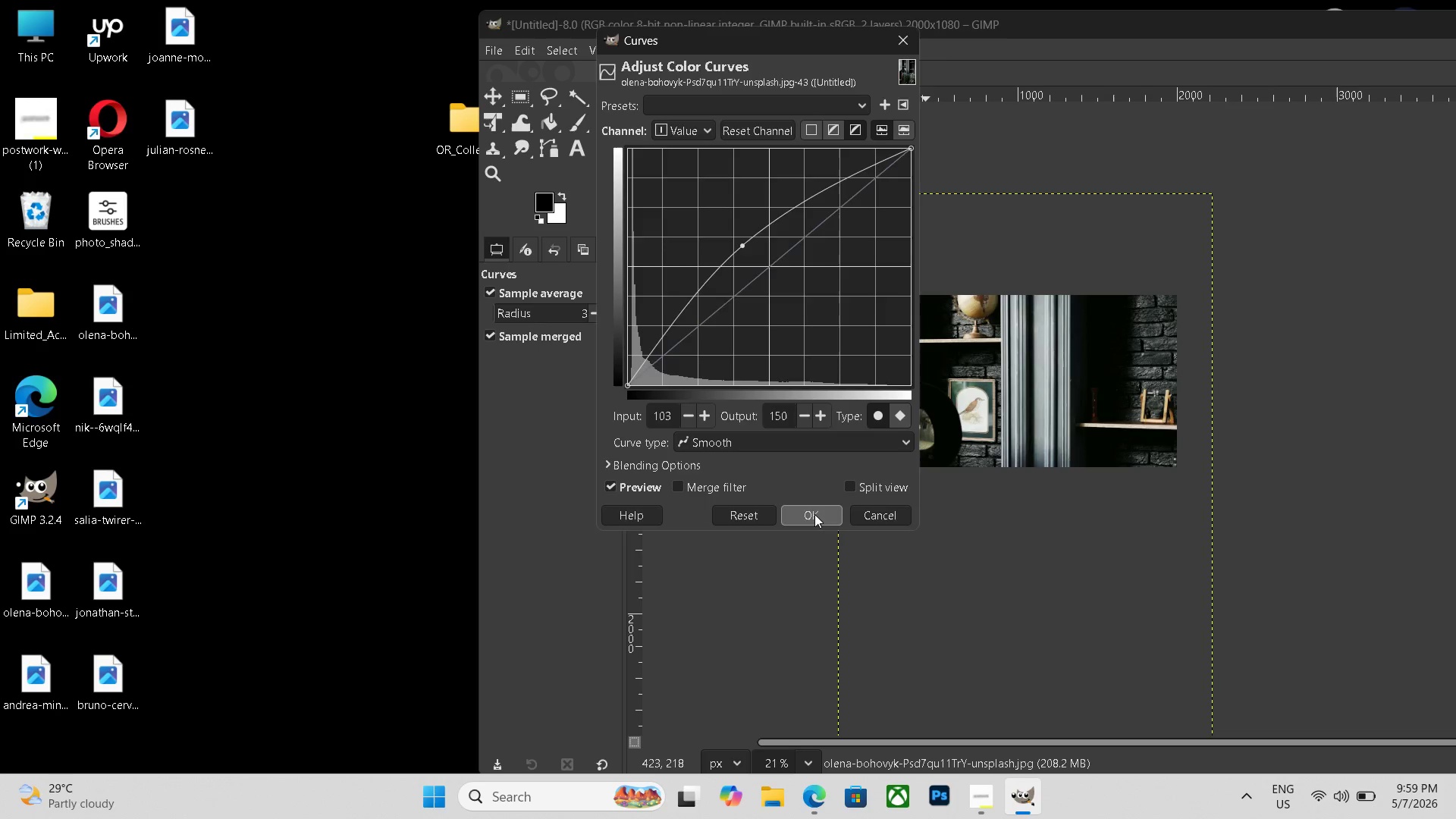 
left_click([814, 514])
 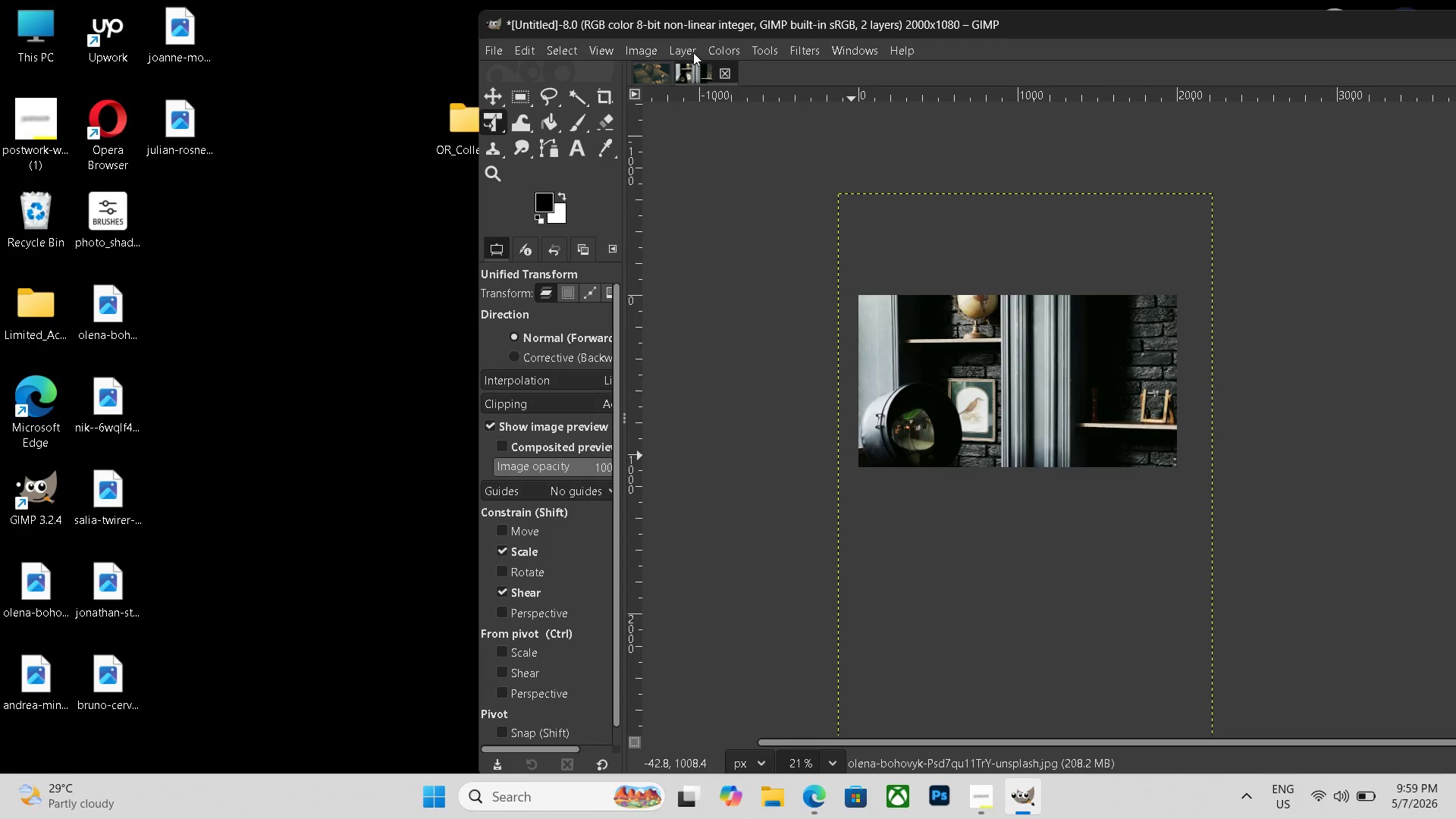 
left_click([718, 49])
 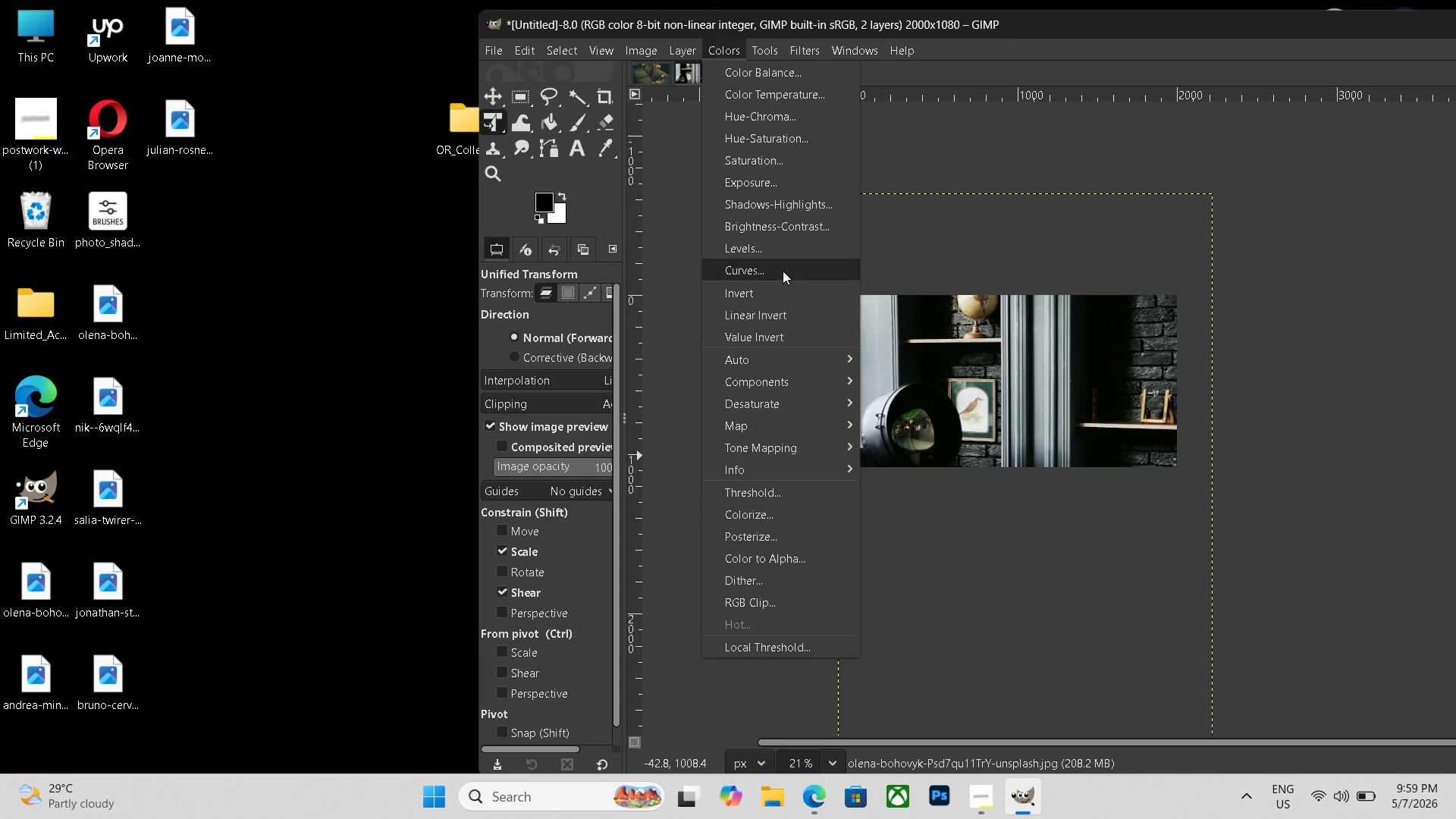 
left_click([776, 254])
 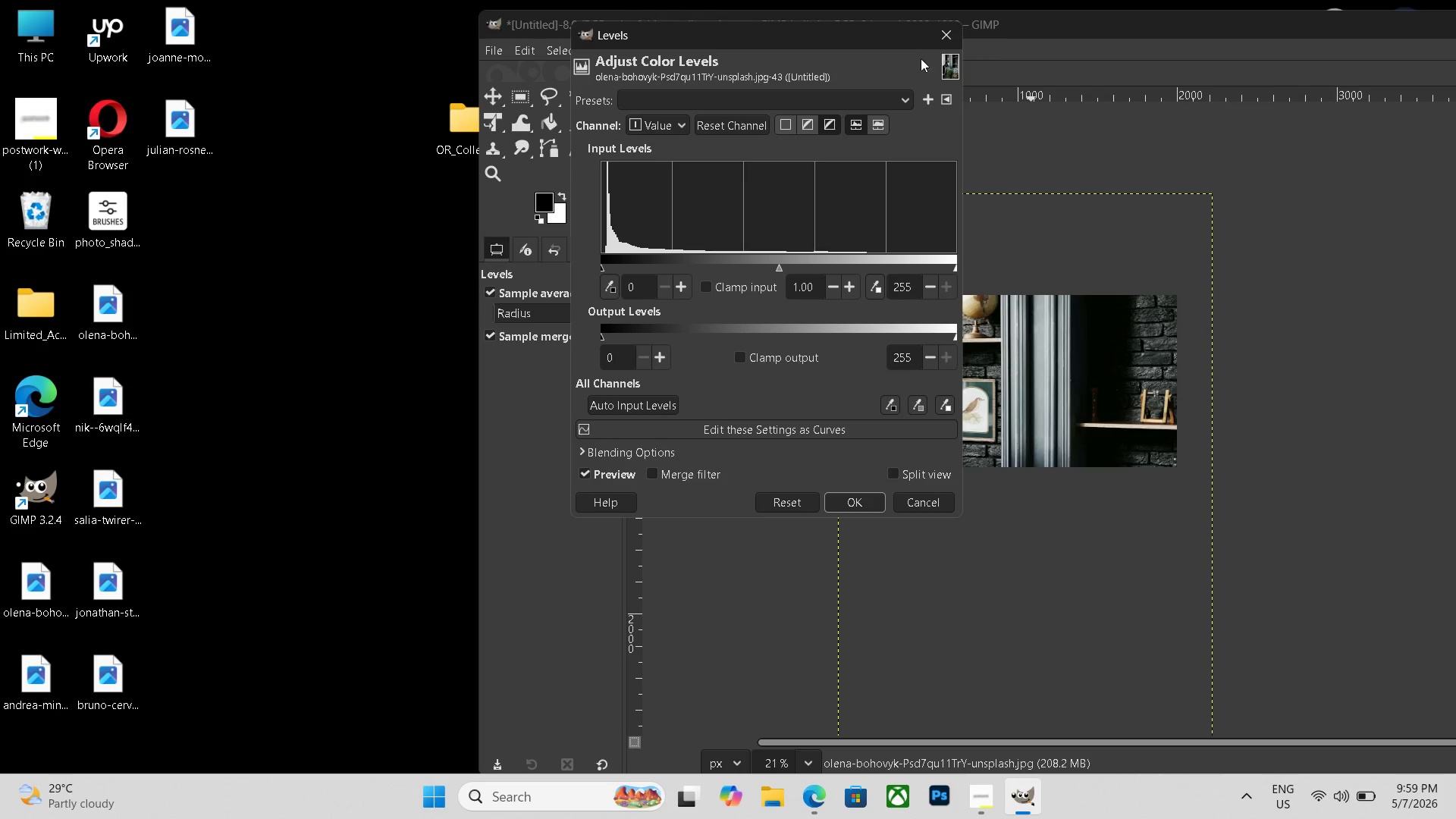 
left_click_drag(start_coordinate=[855, 39], to_coordinate=[623, 110])
 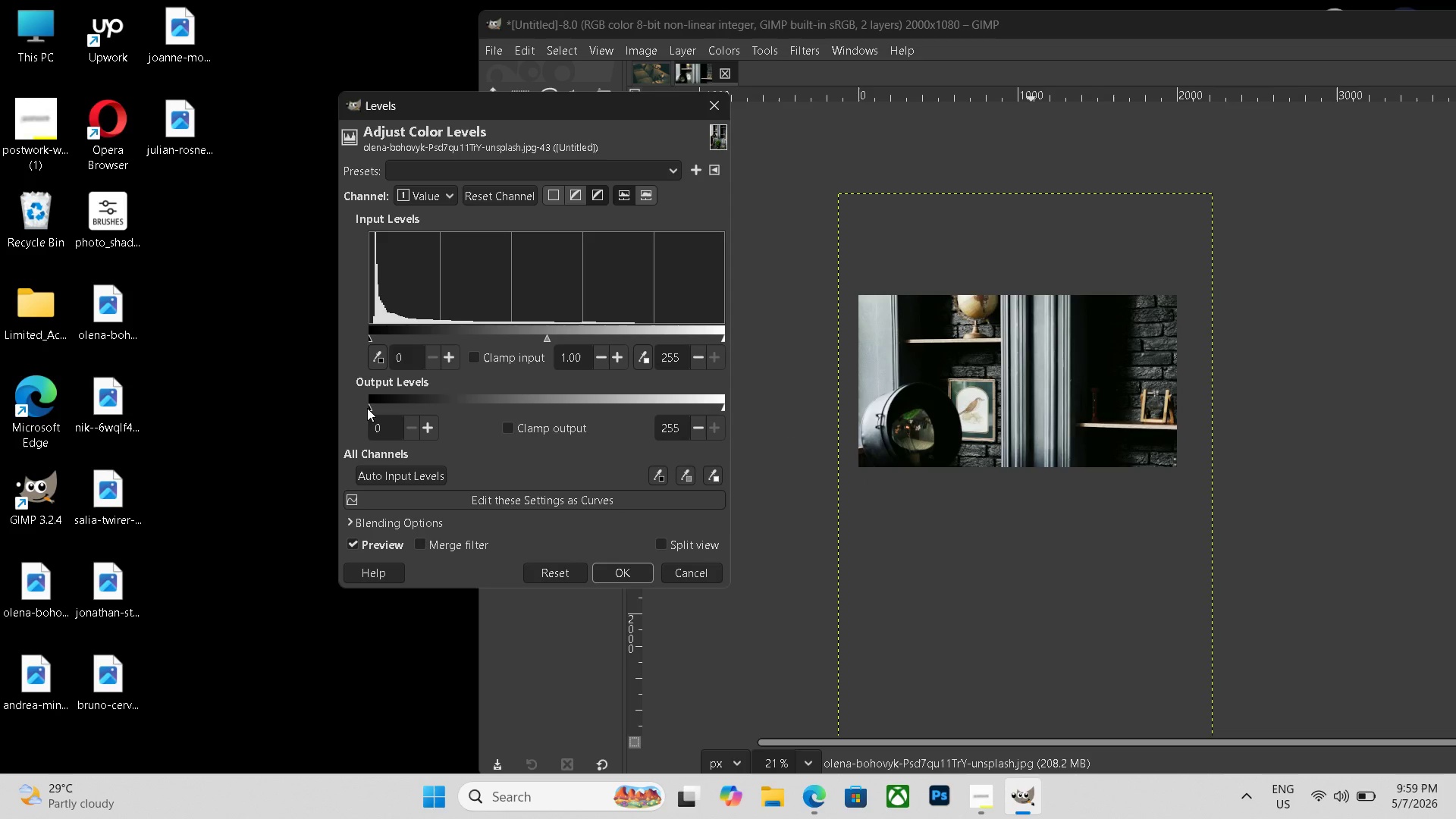 
left_click_drag(start_coordinate=[367, 408], to_coordinate=[400, 406])
 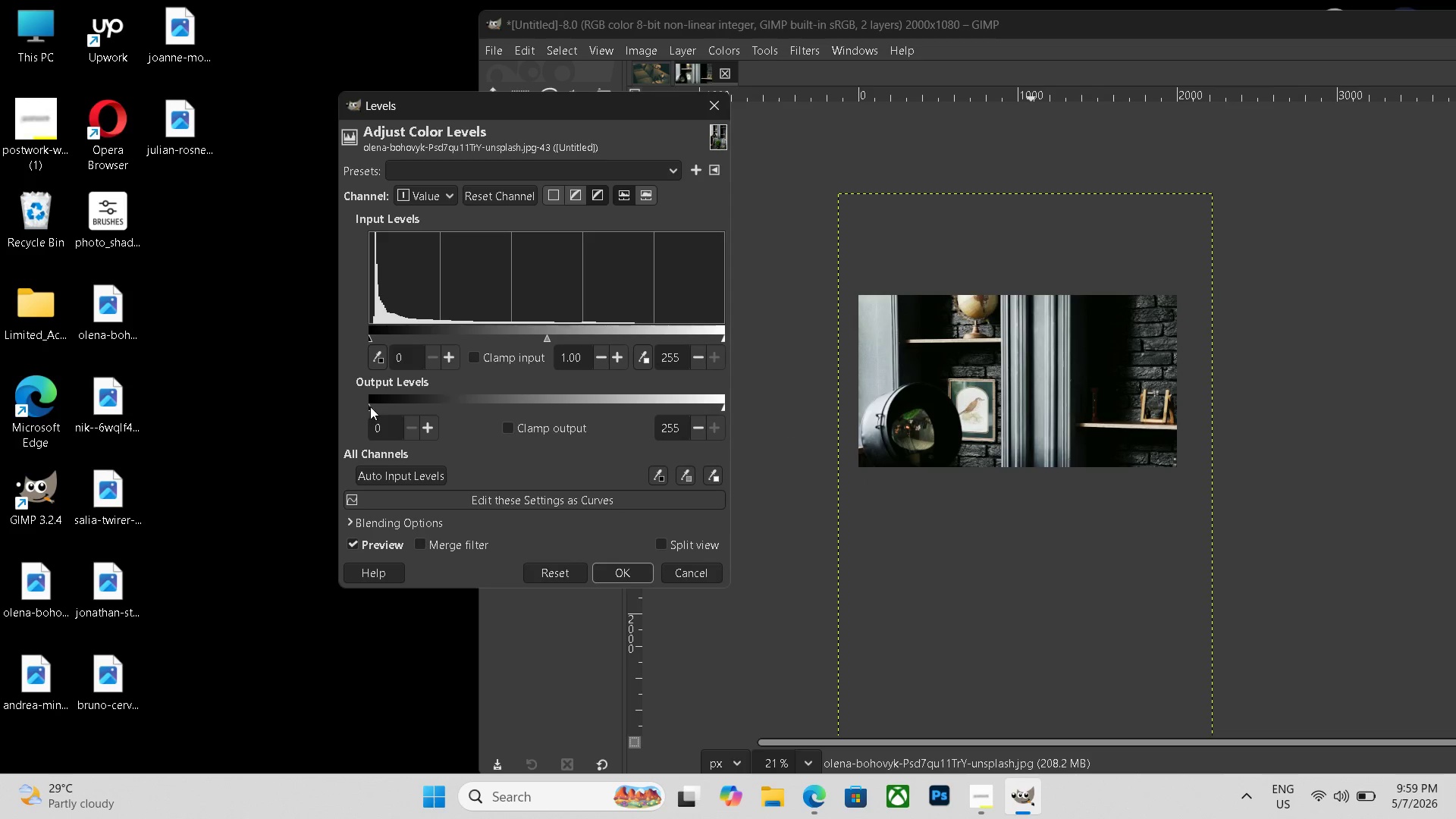 
left_click_drag(start_coordinate=[368, 406], to_coordinate=[384, 407])
 